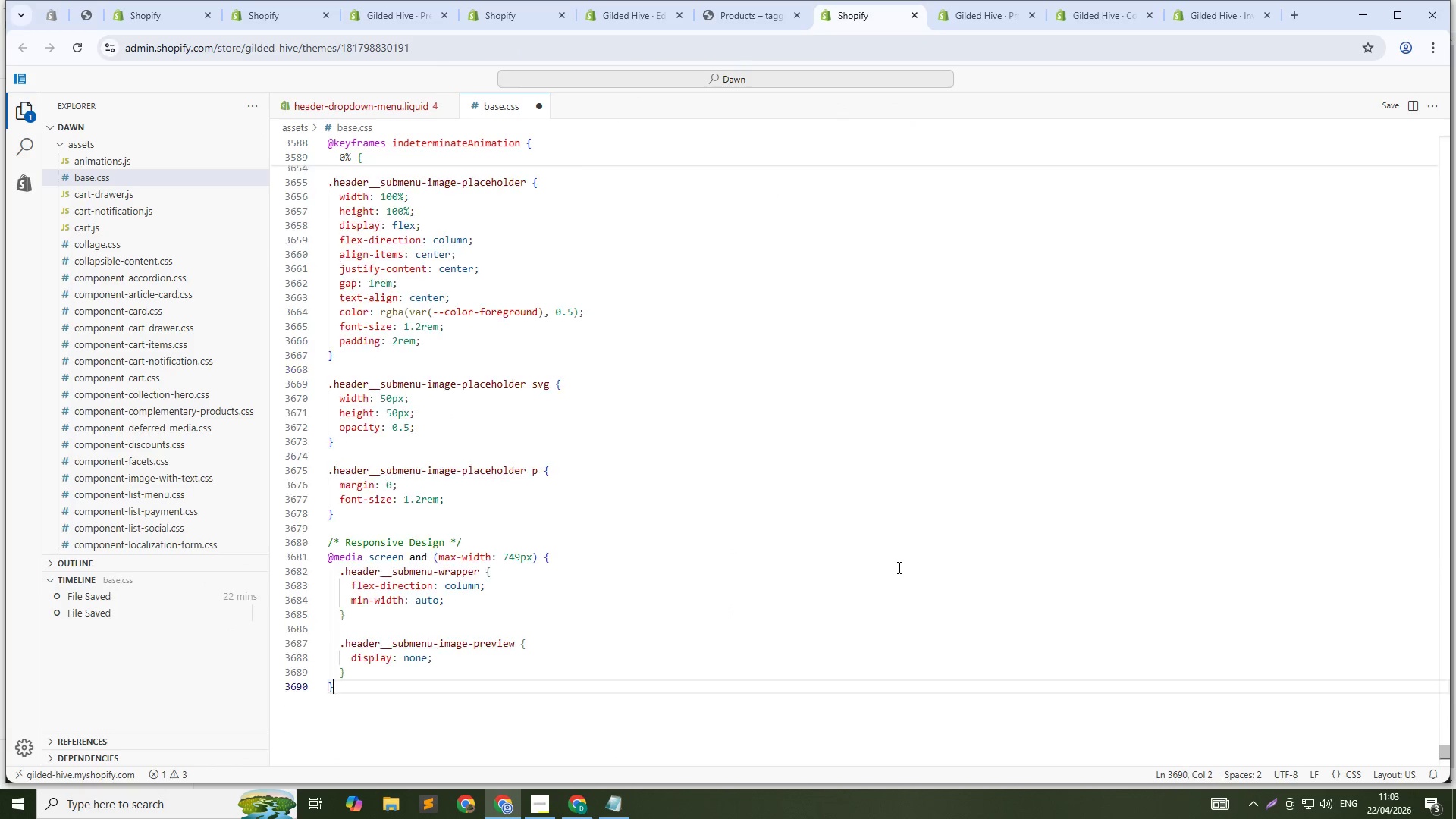 
key(Control+V)
 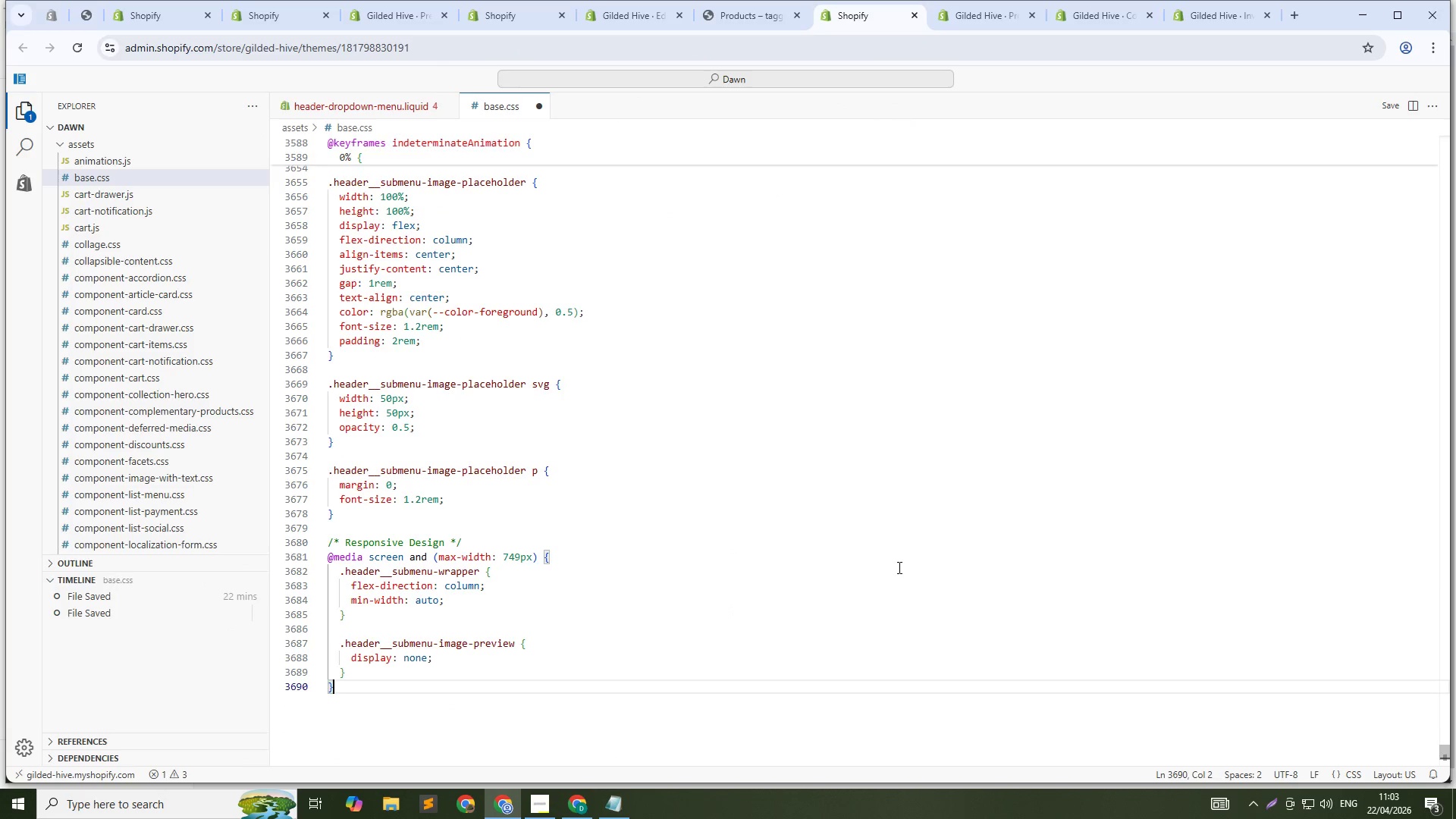 
key(Control+S)
 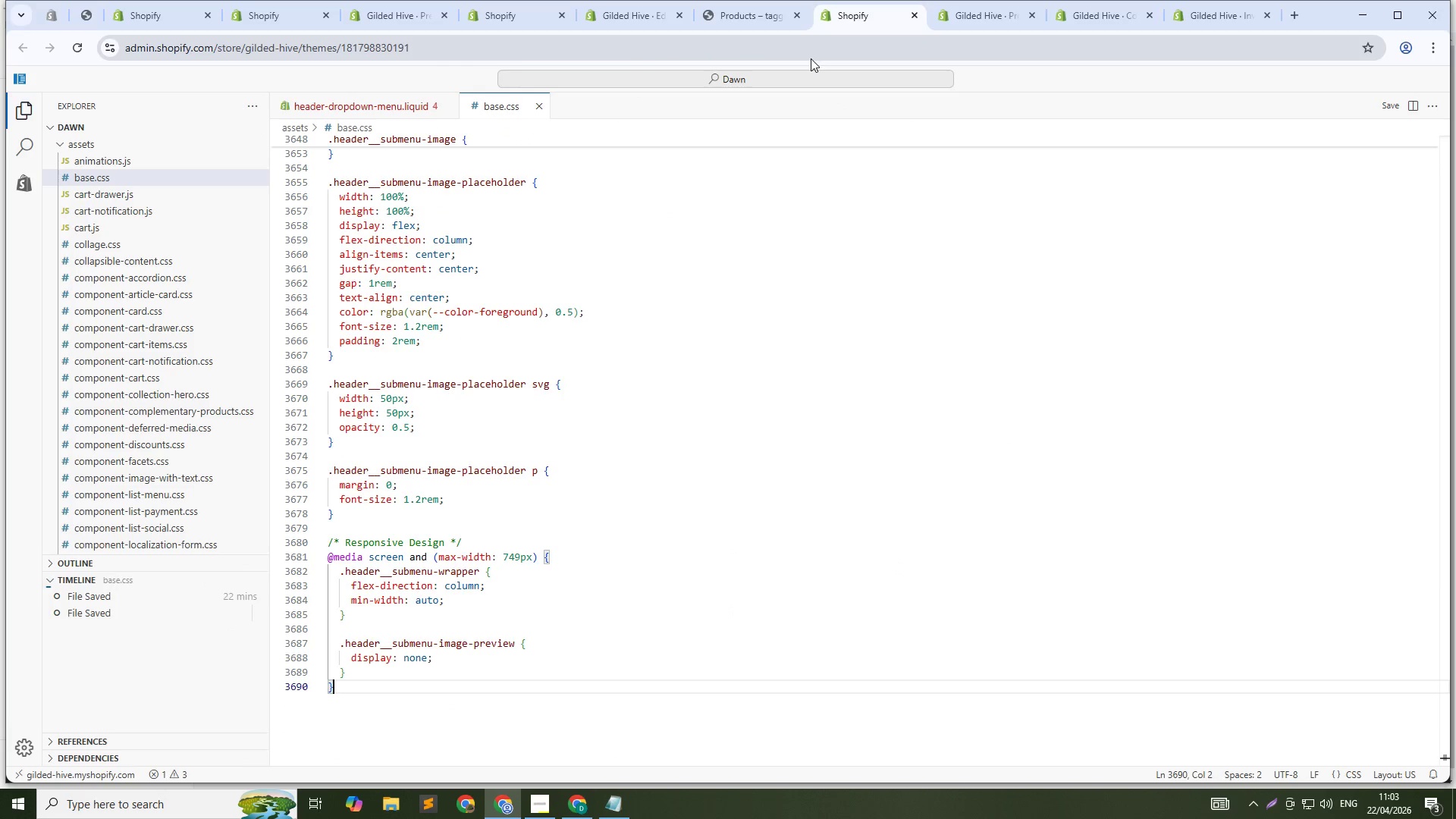 
key(Alt+AltLeft)
 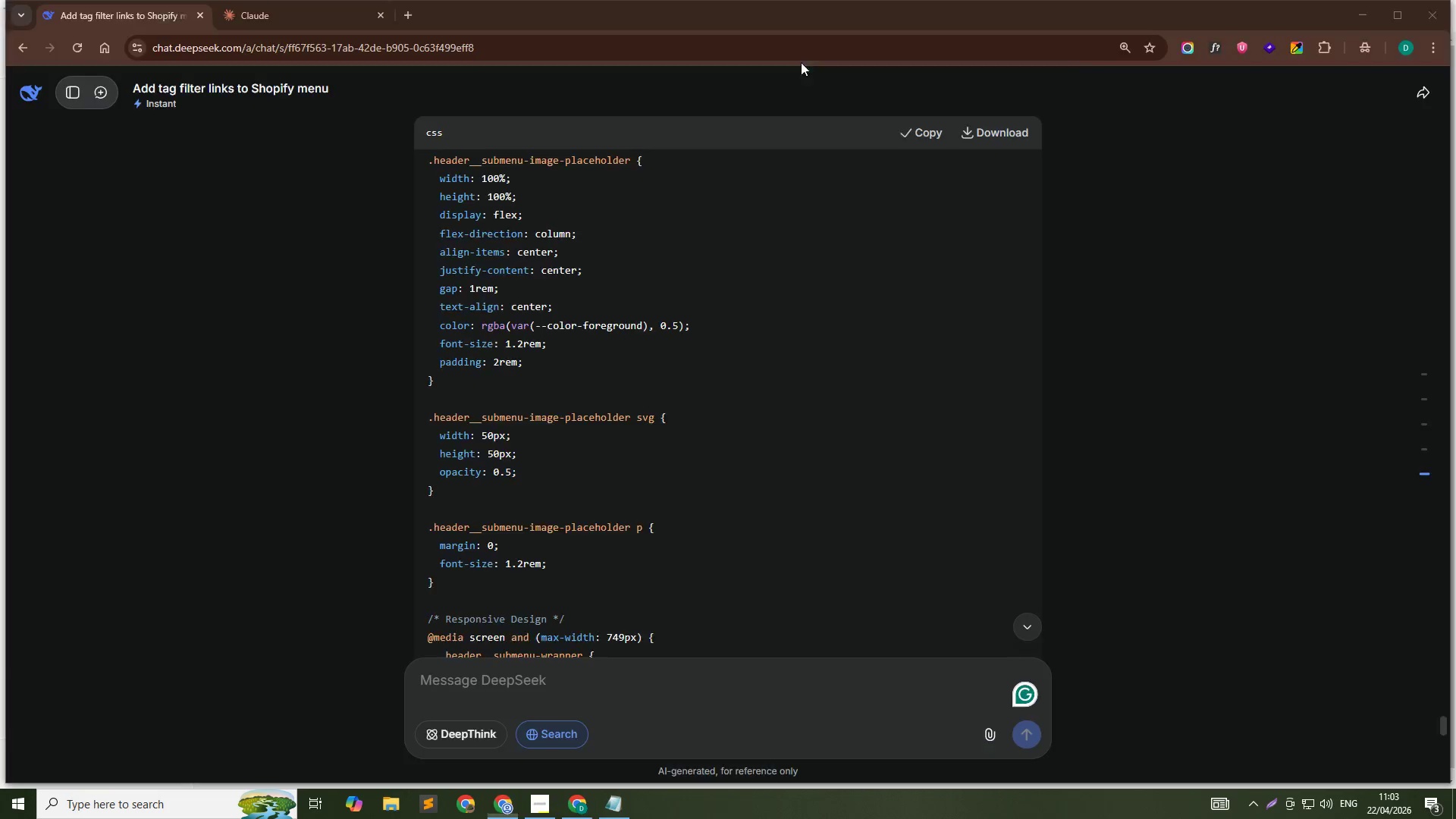 
key(Tab)
 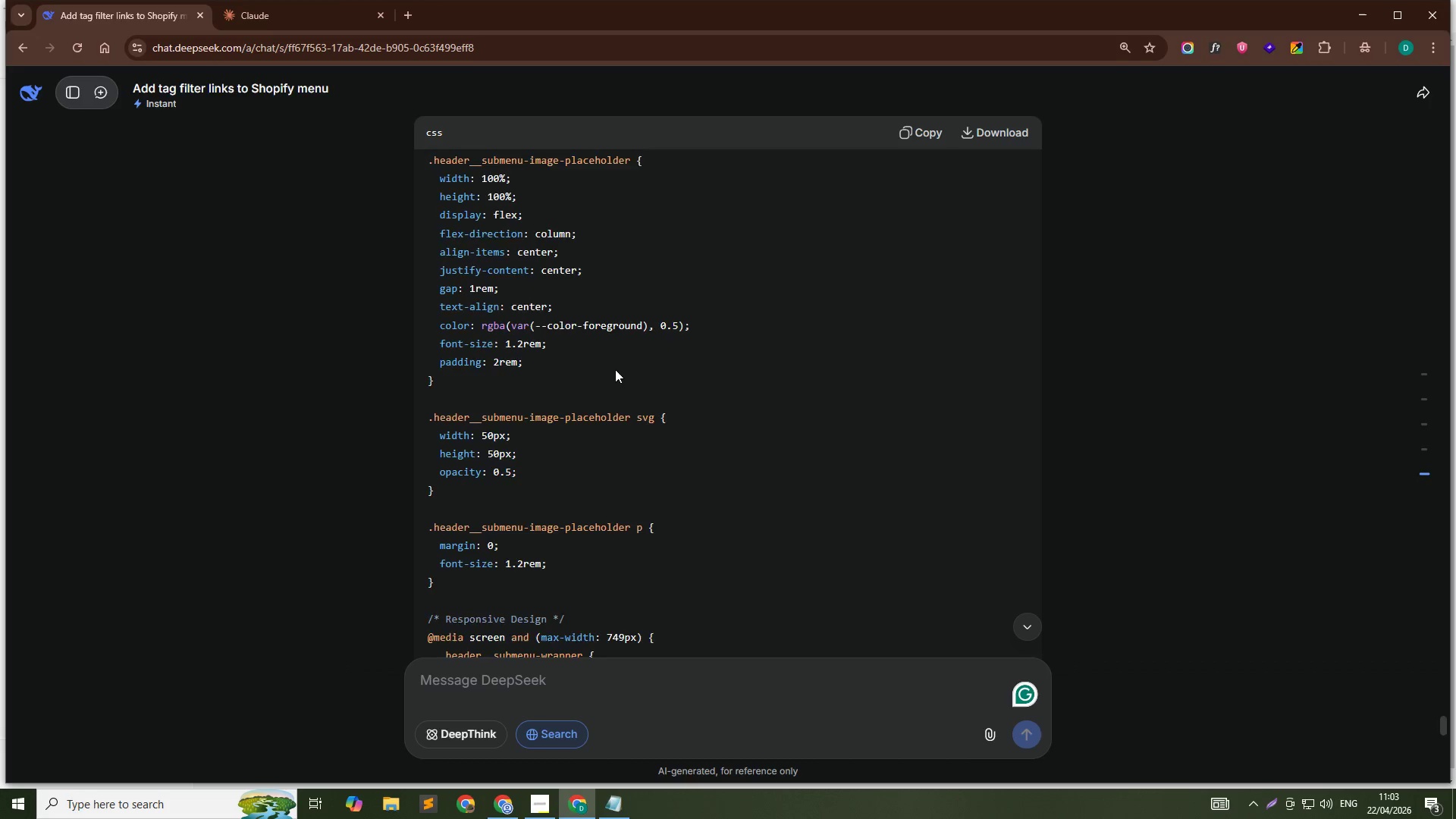 
scroll: coordinate [607, 401], scroll_direction: down, amount: 11.0
 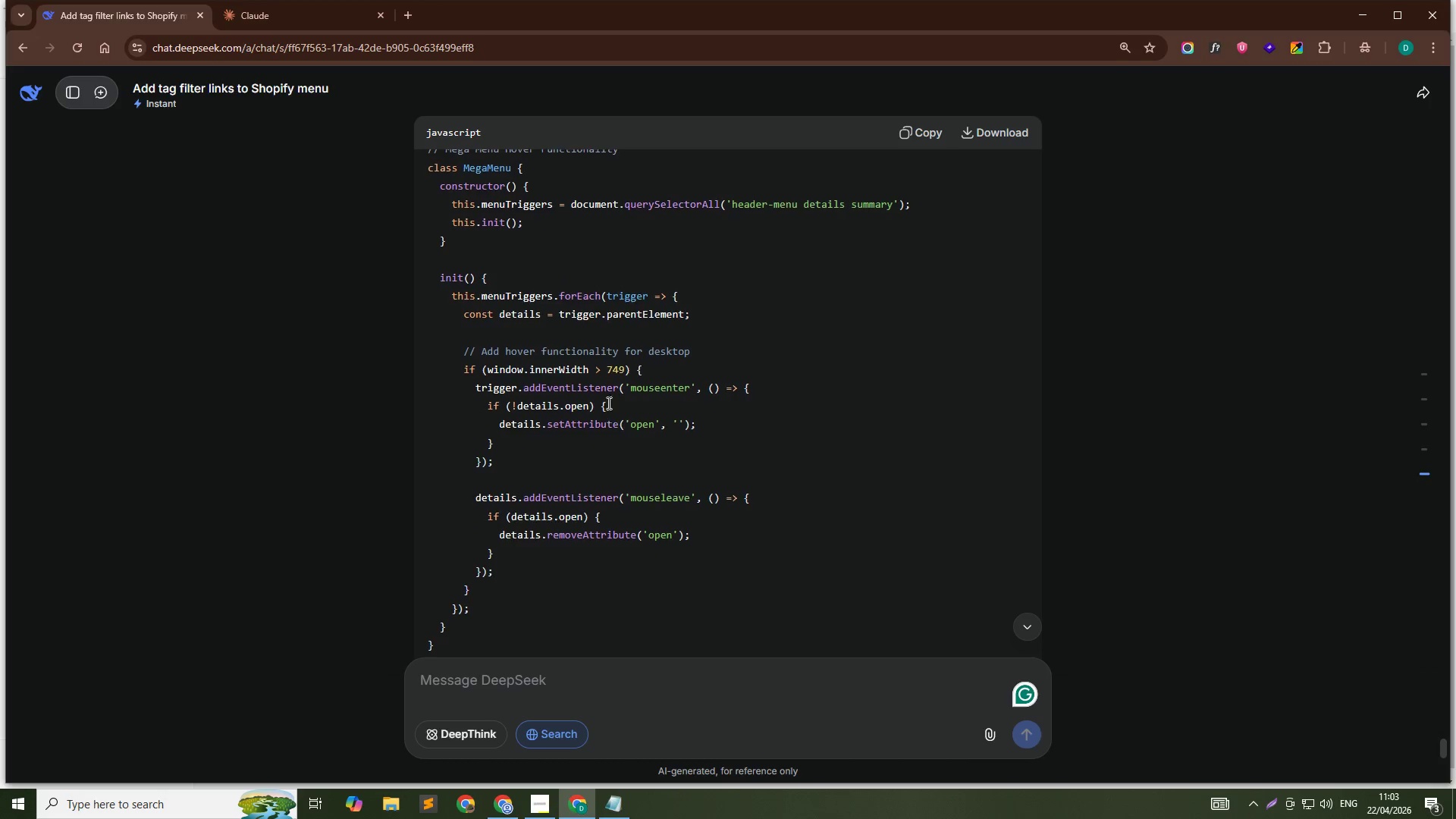 
scroll: coordinate [607, 403], scroll_direction: up, amount: 1.0
 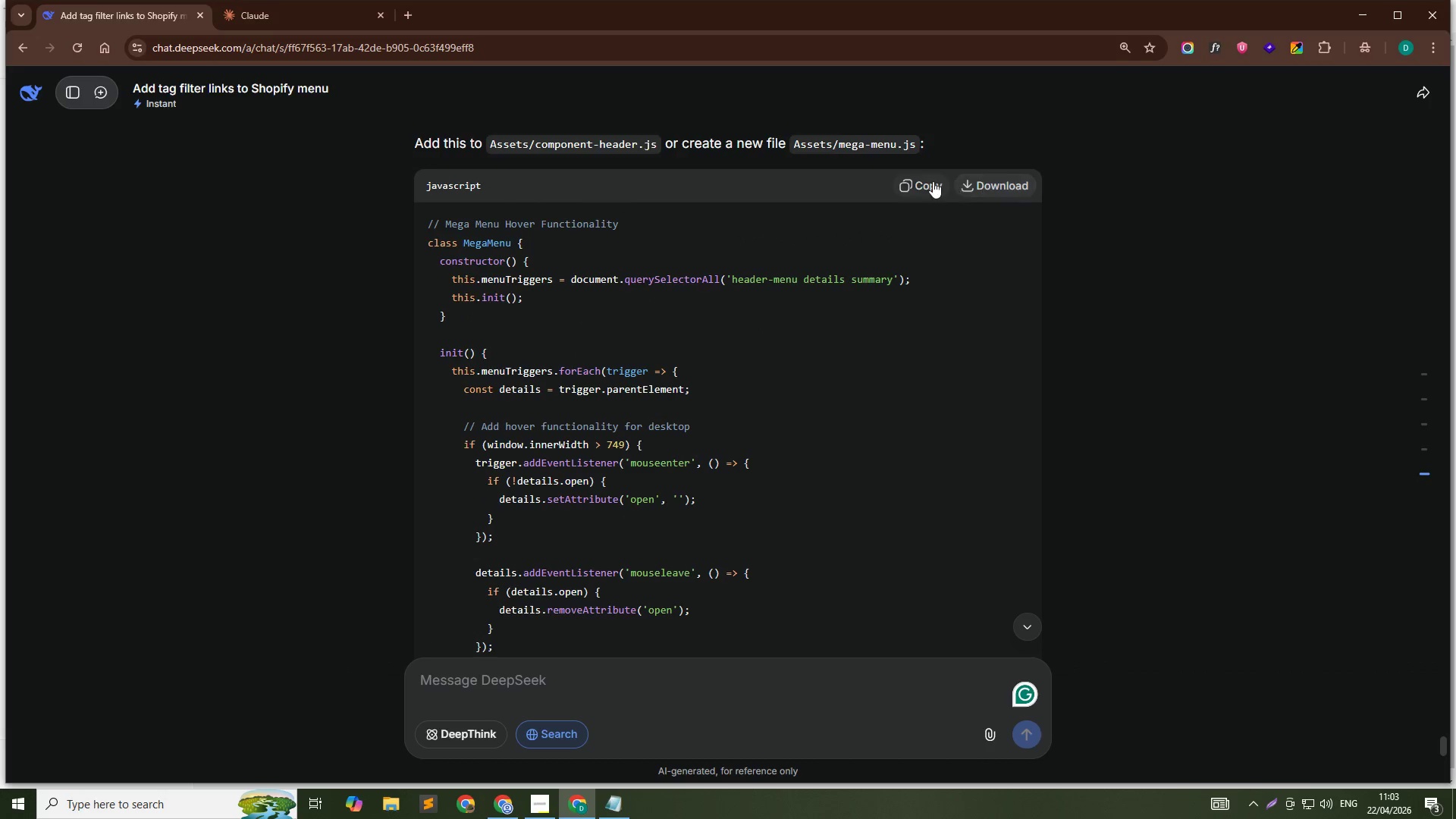 
left_click([933, 181])
 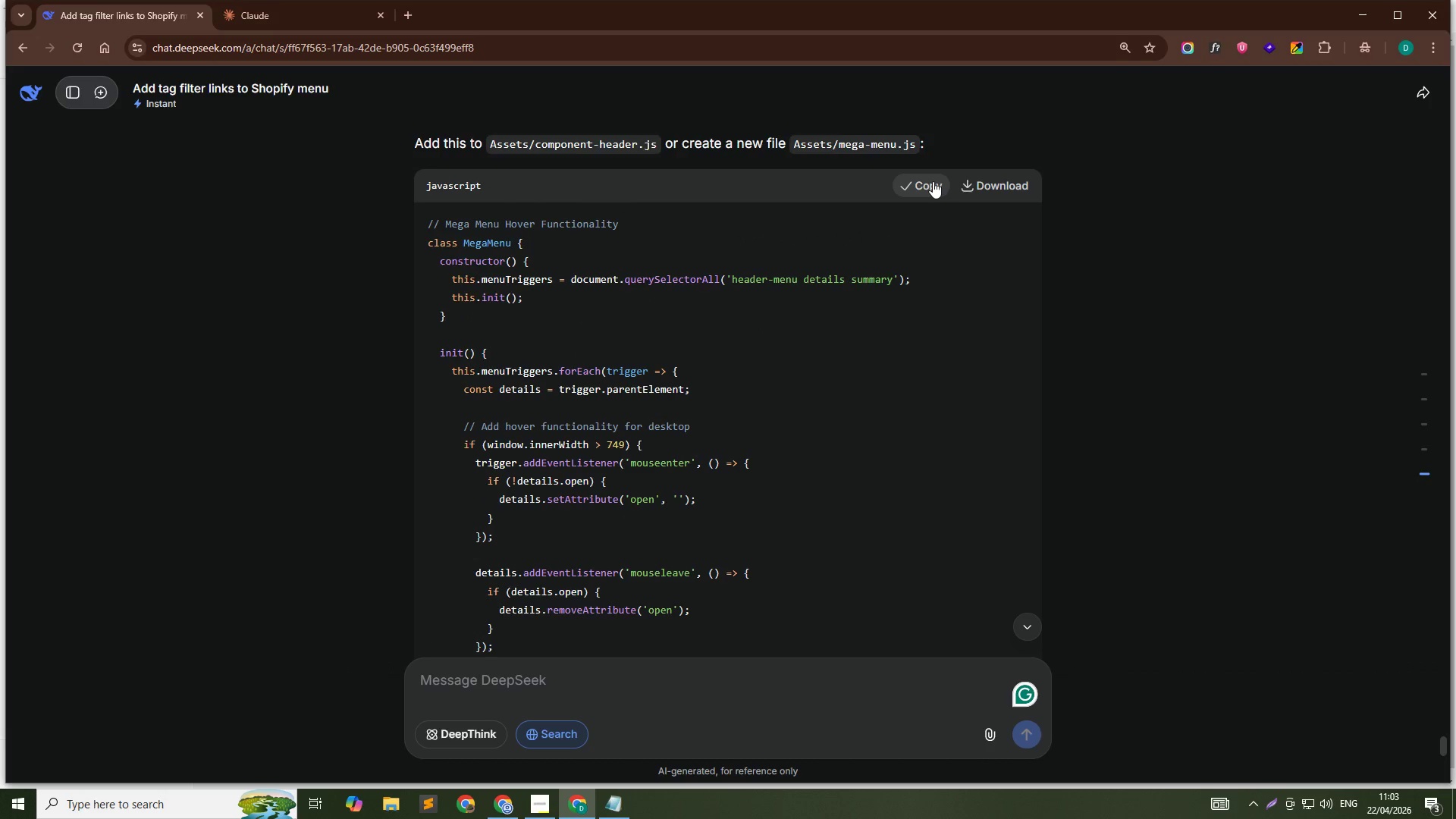 
key(Alt+AltLeft)
 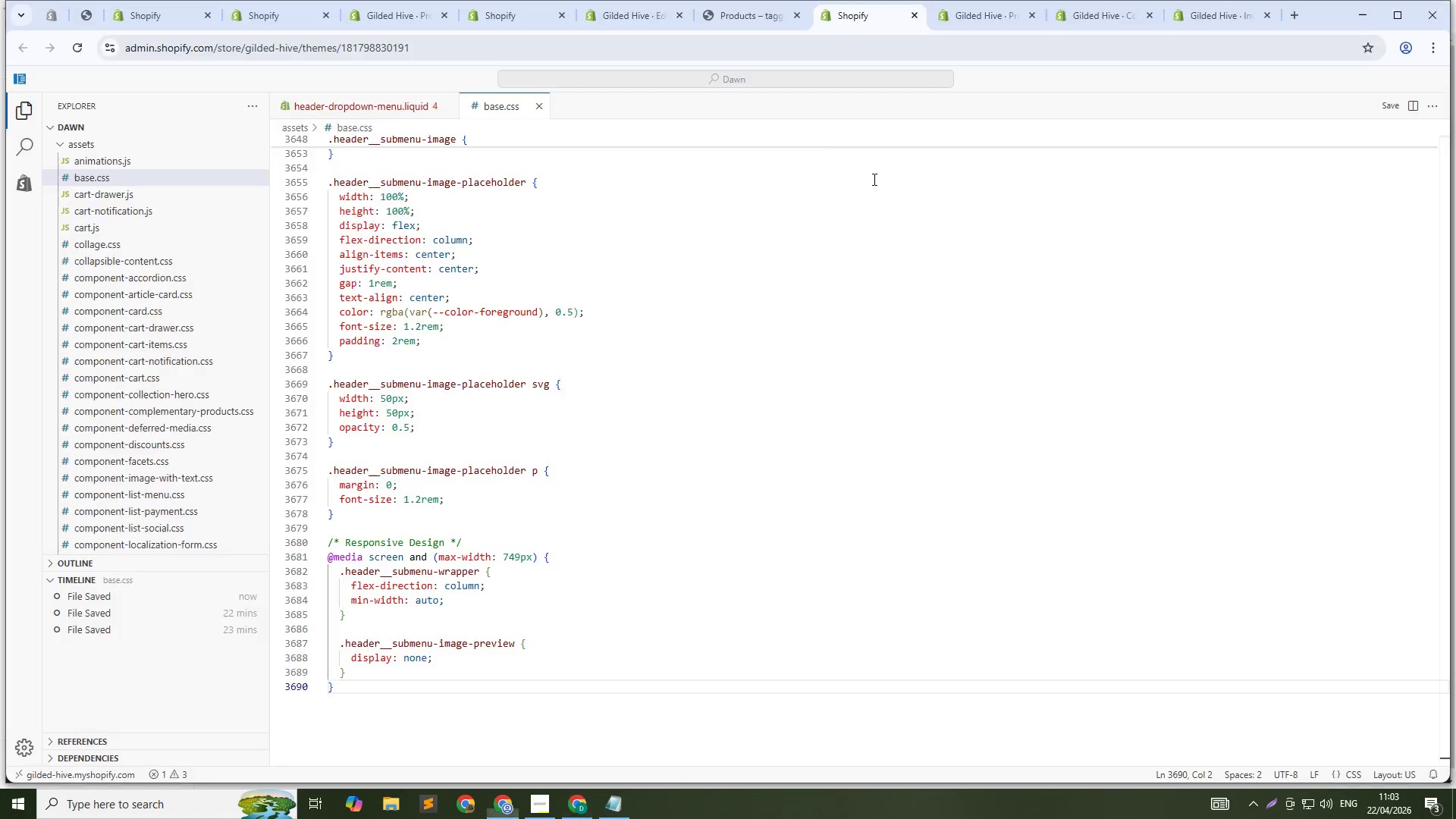 
key(Alt+Tab)
 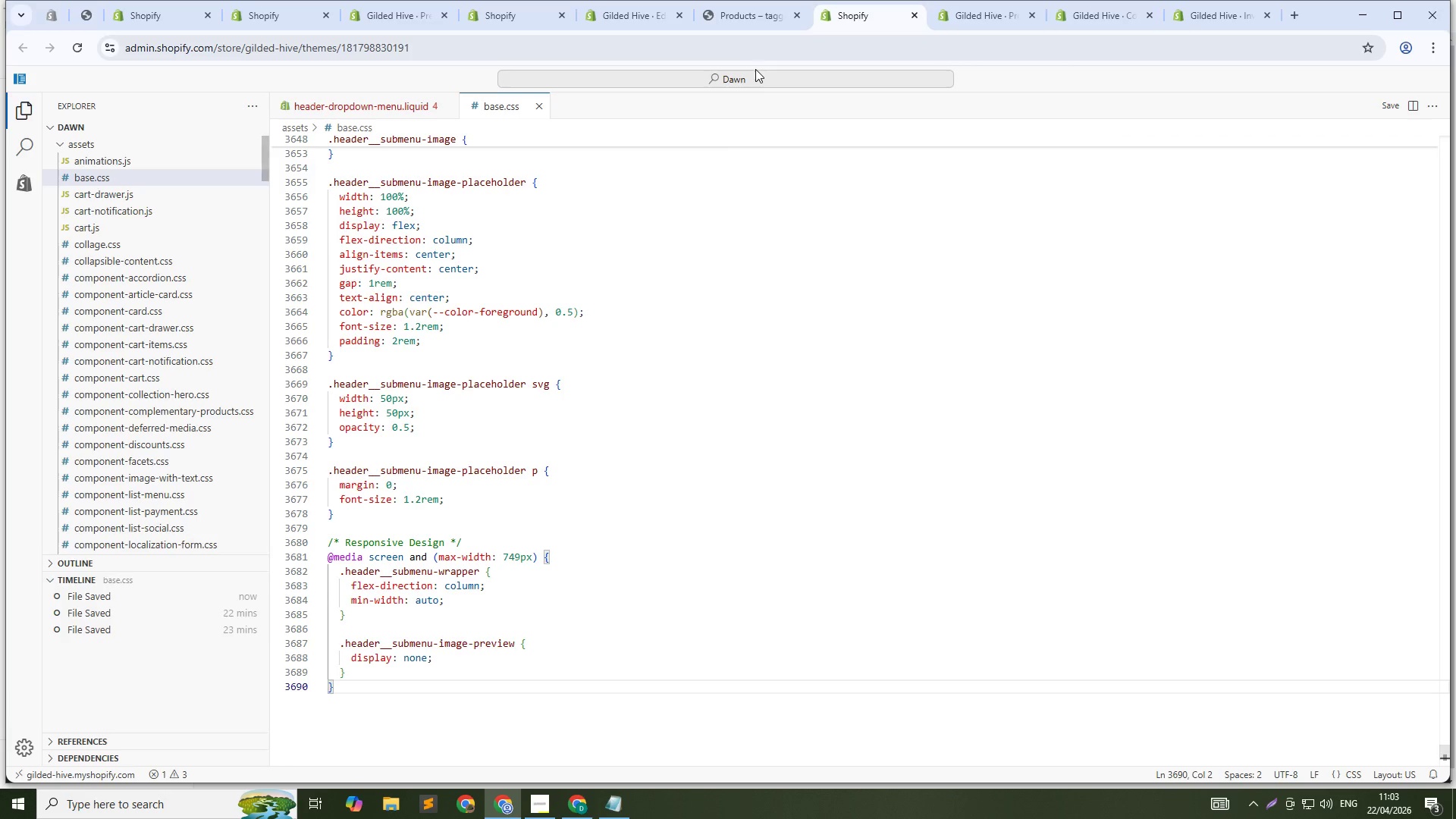 
left_click([758, 77])
 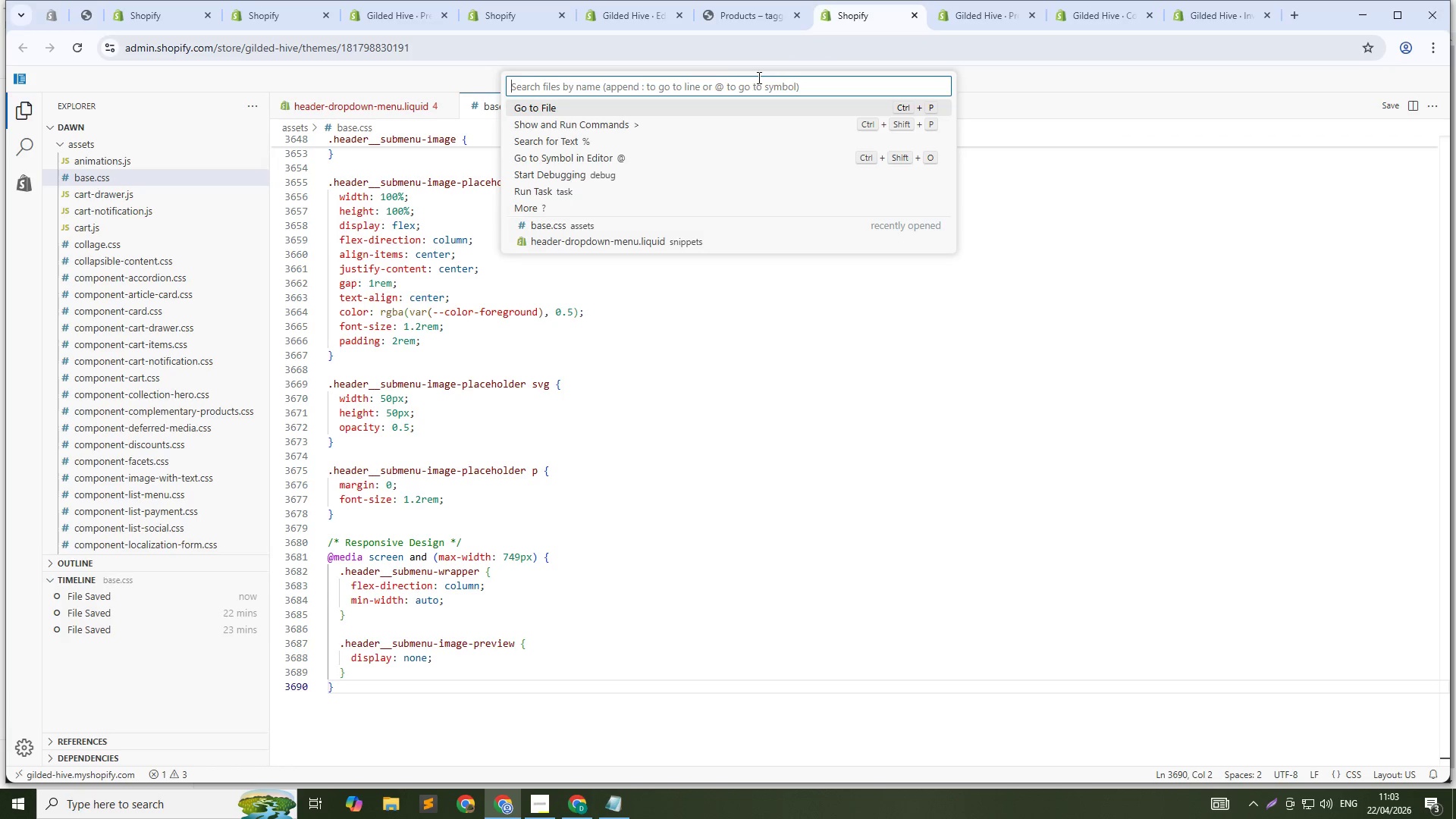 
type(gl)
 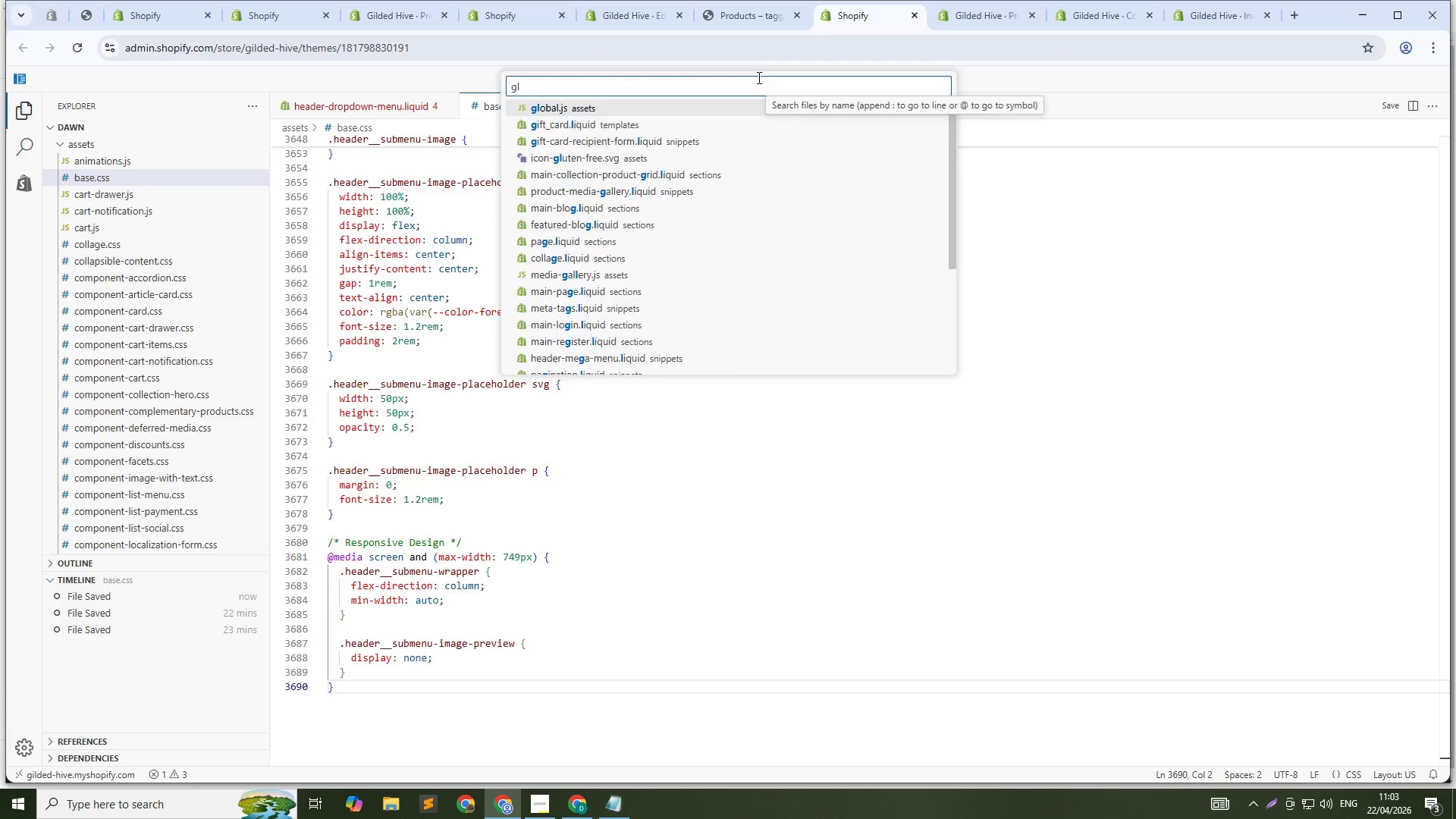 
key(Enter)
 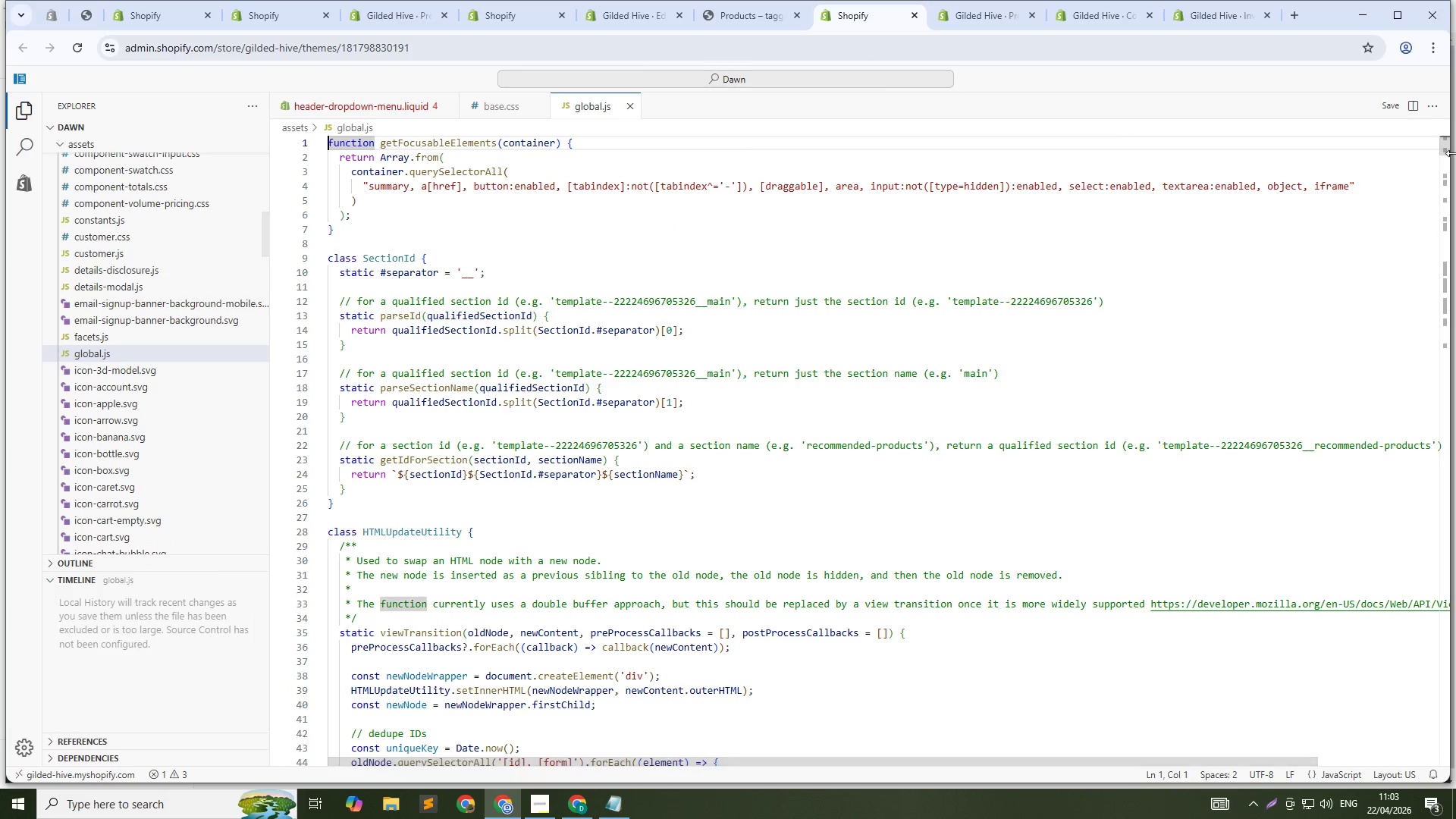 
left_click_drag(start_coordinate=[1447, 151], to_coordinate=[1455, 818])
 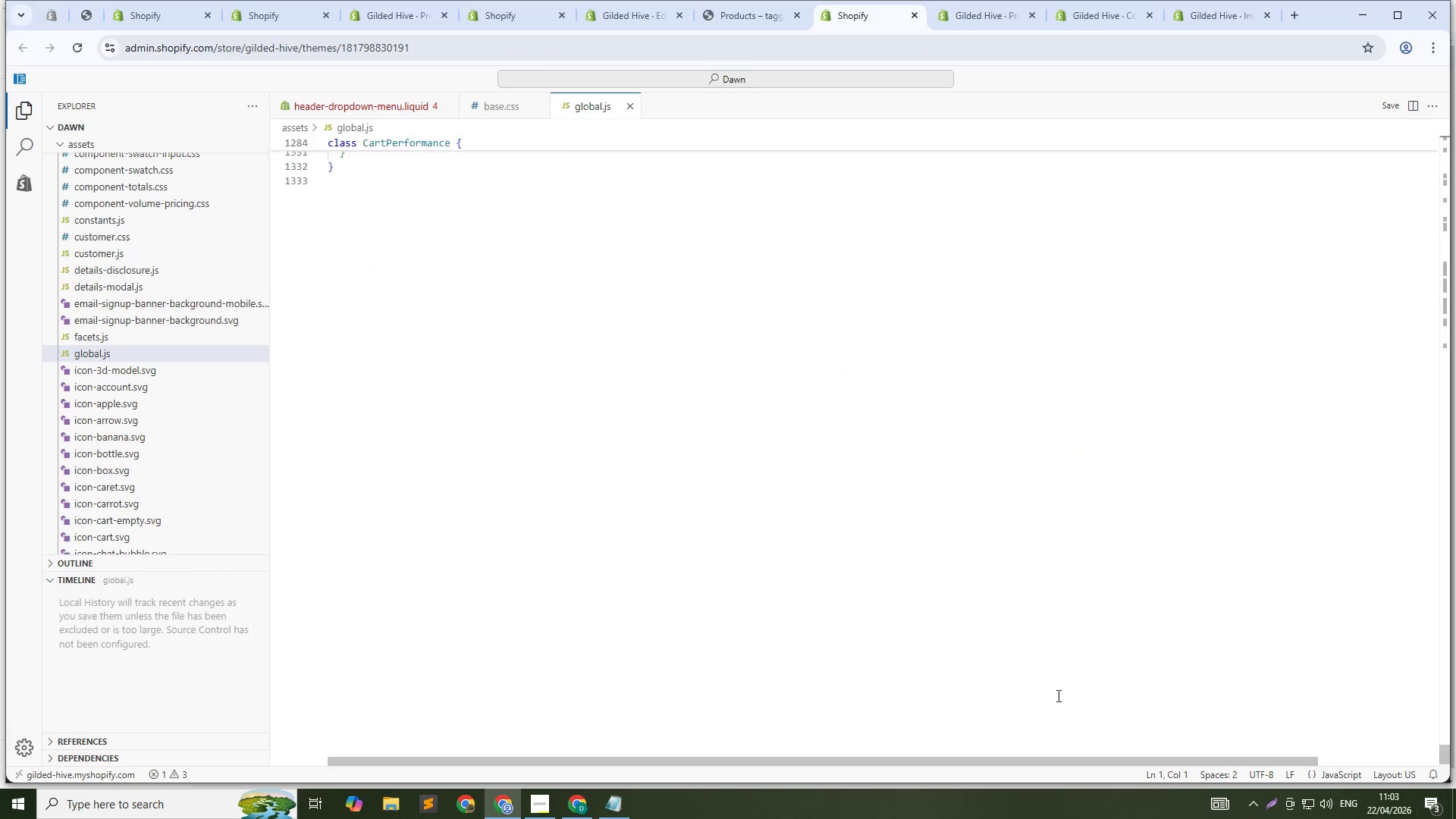 
scroll: coordinate [1068, 699], scroll_direction: up, amount: 2.0
 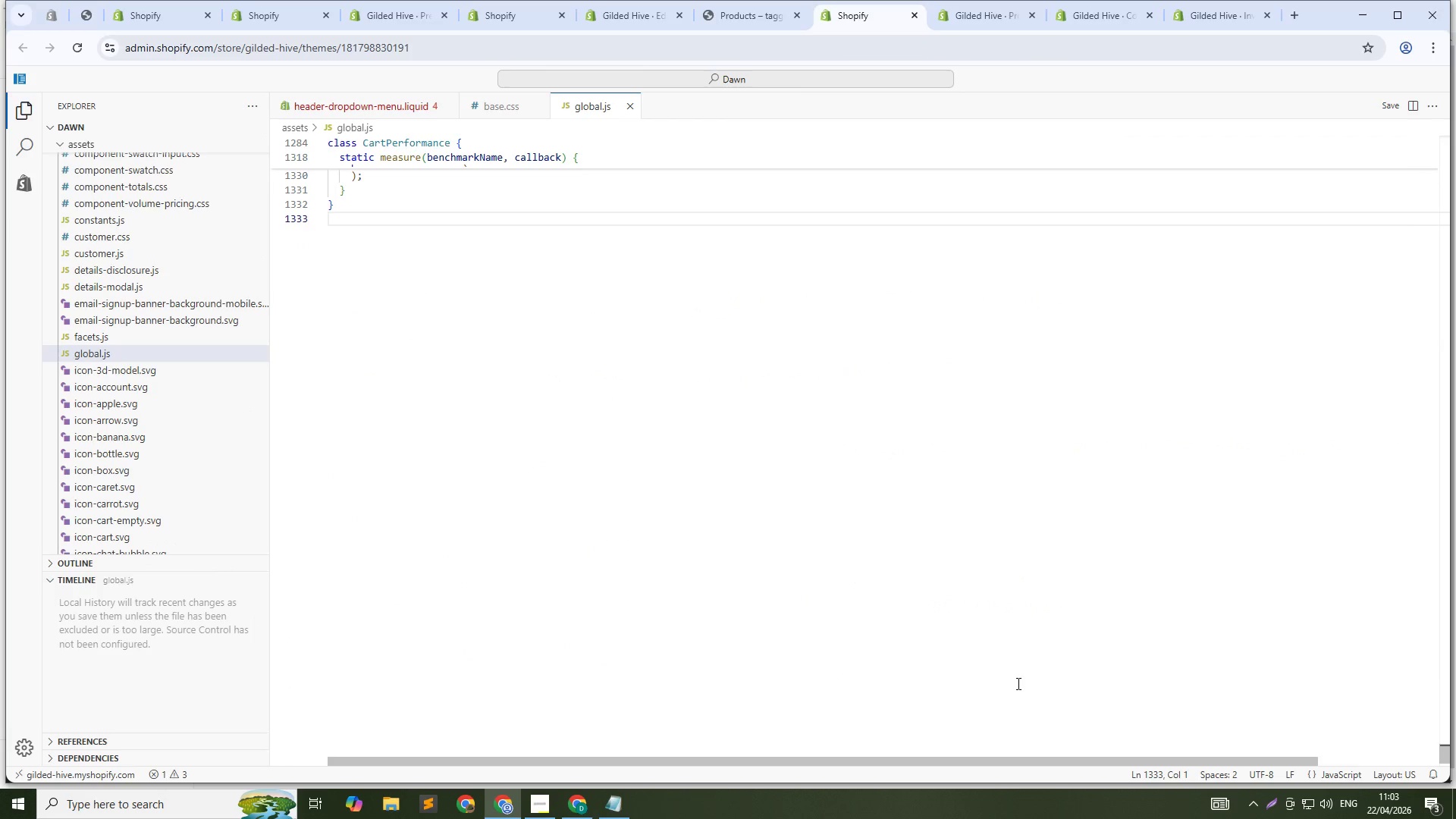 
hold_key(key=NumpadEnter, duration=0.78)
 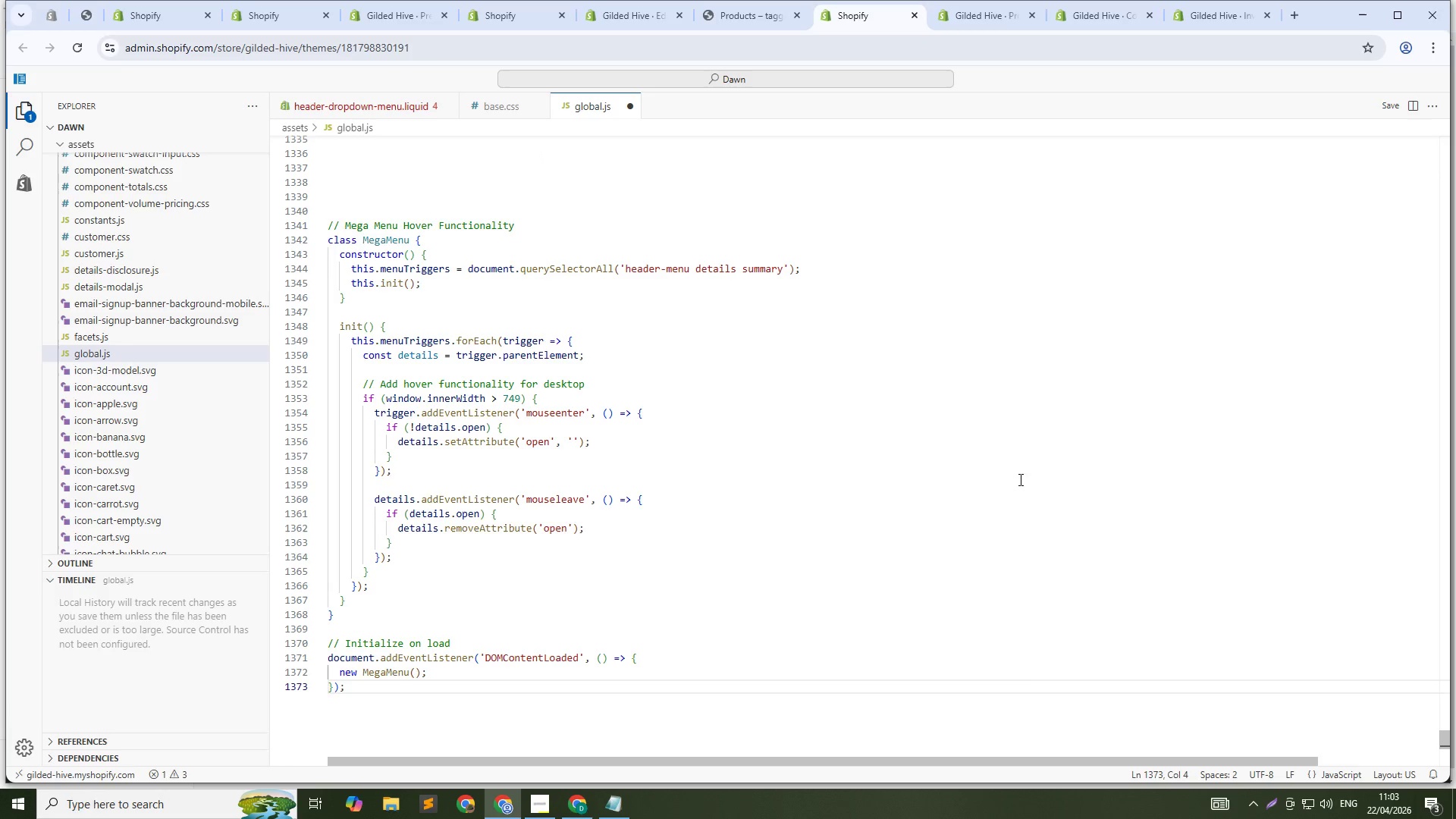 
key(V)
 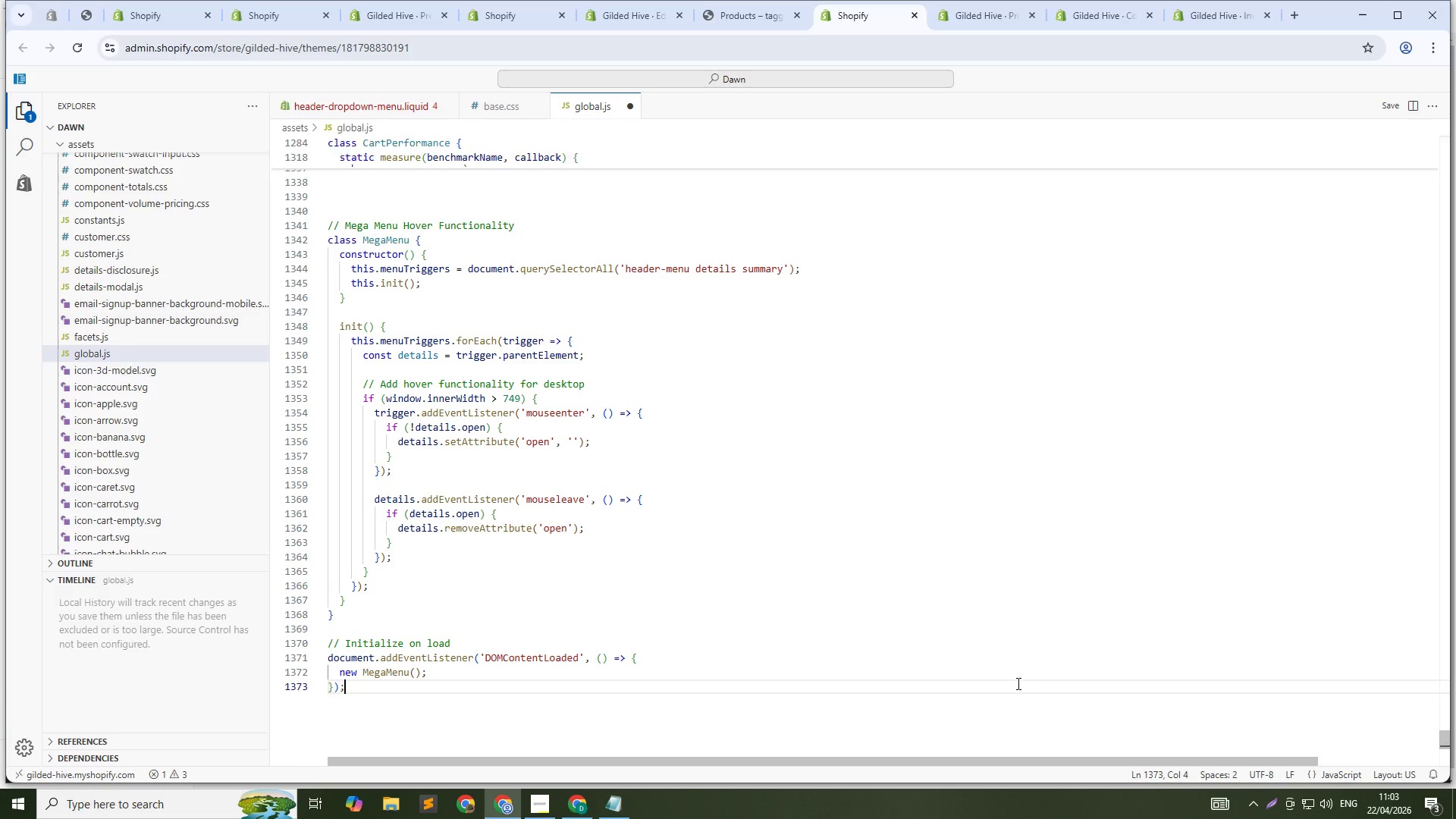 
key(Control+S)
 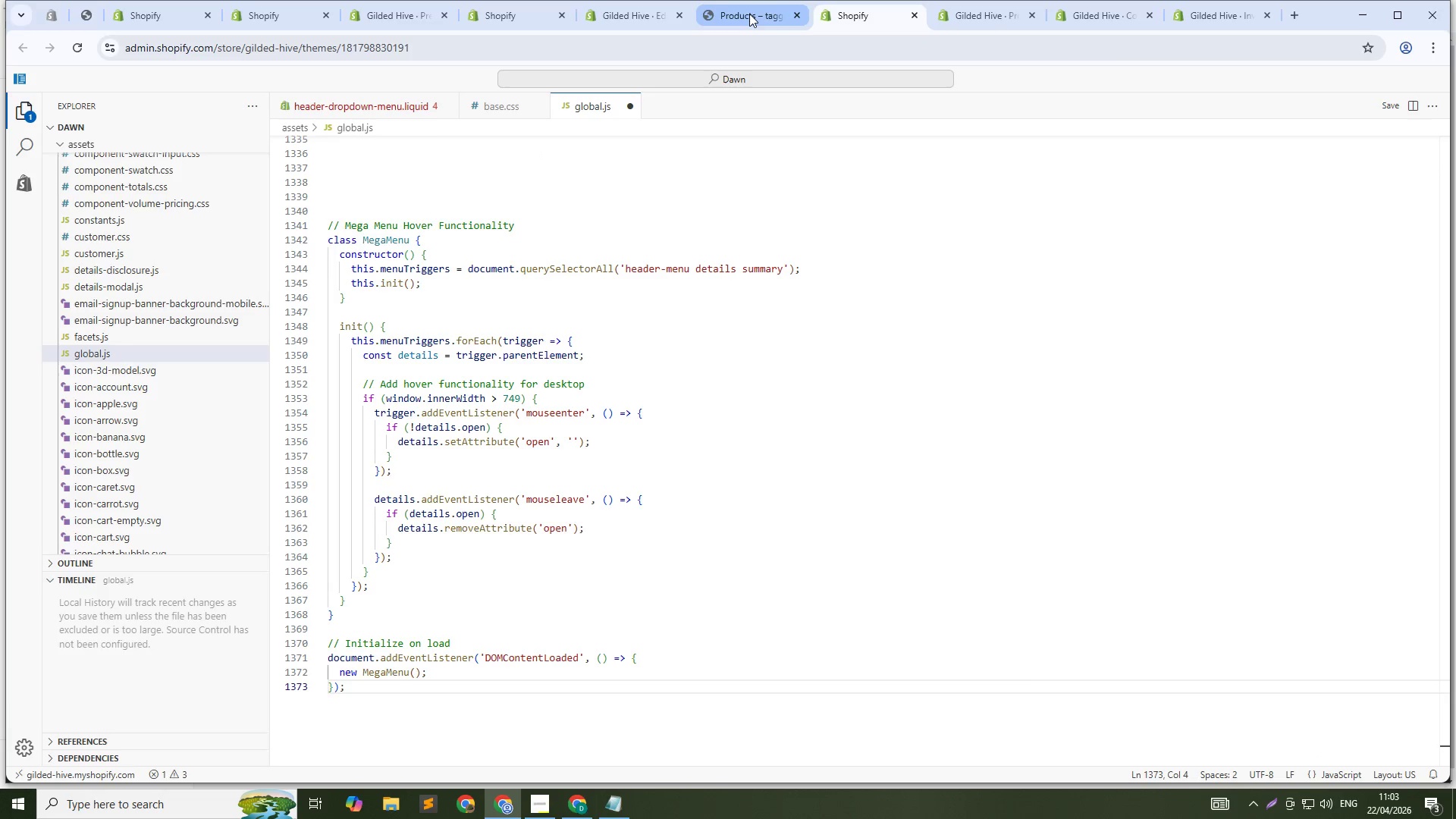 
left_click([749, 14])
 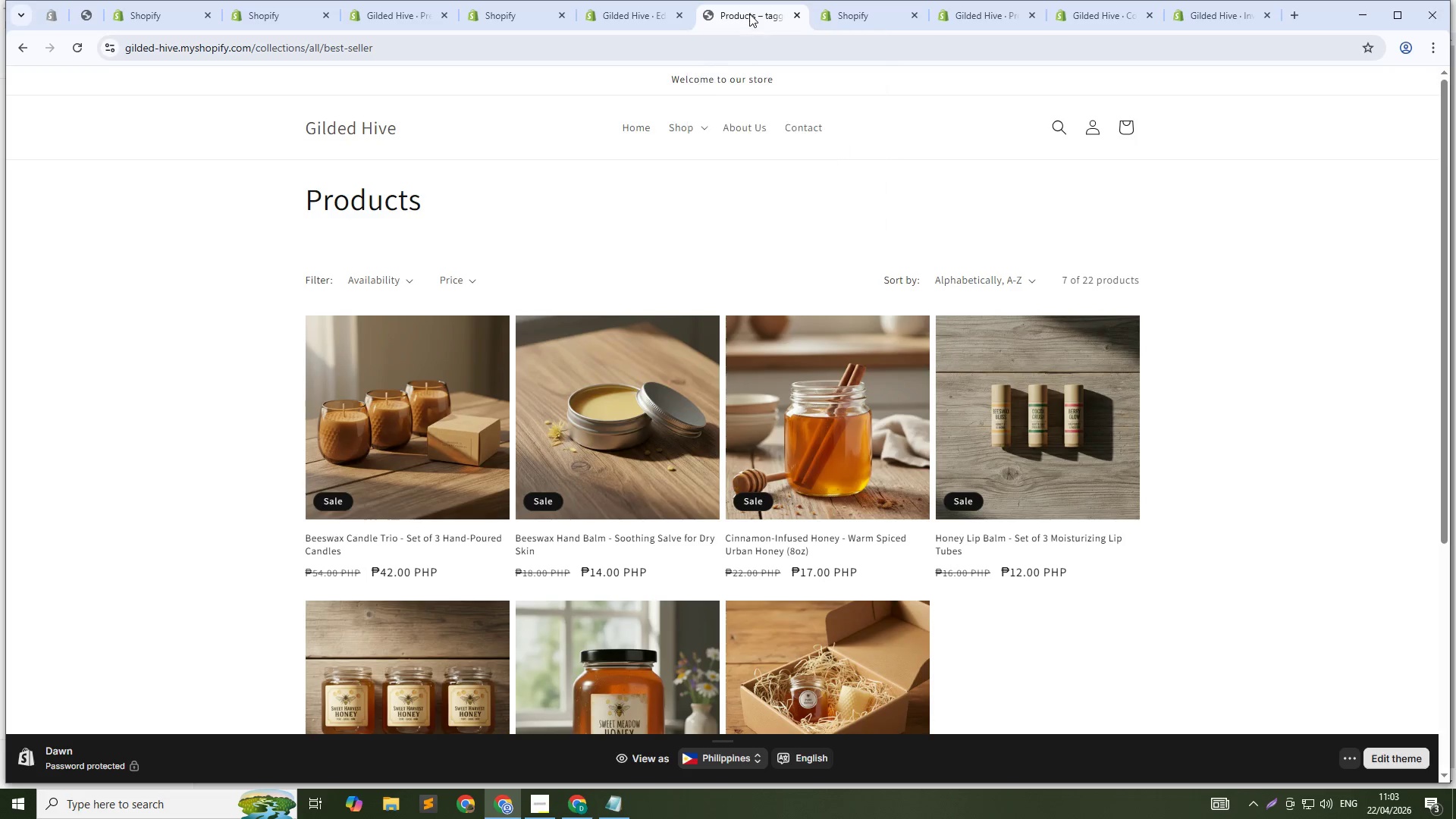 
hold_key(key=ControlLeft, duration=2.34)
 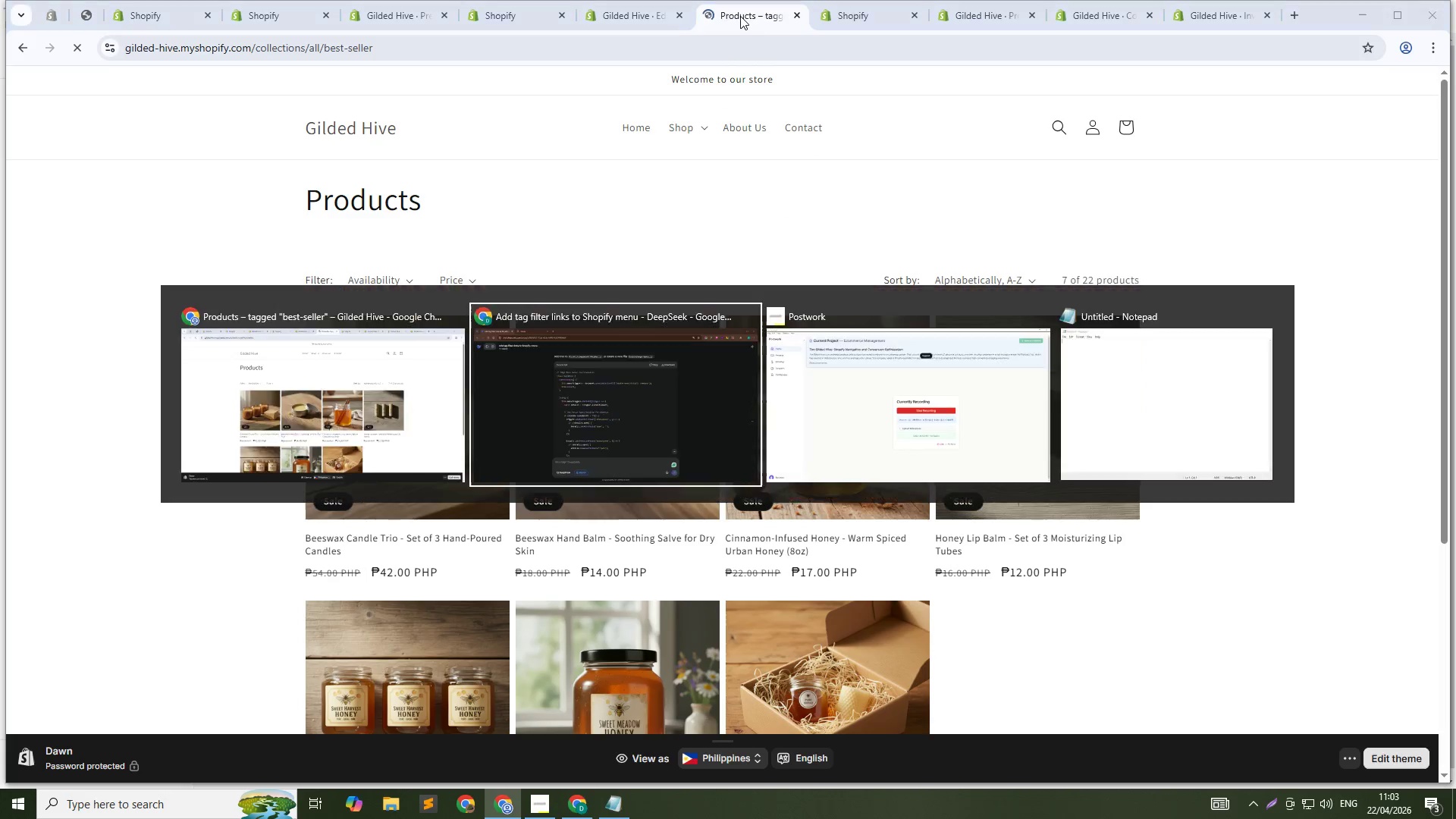 
hold_key(key=ShiftLeft, duration=0.58)
 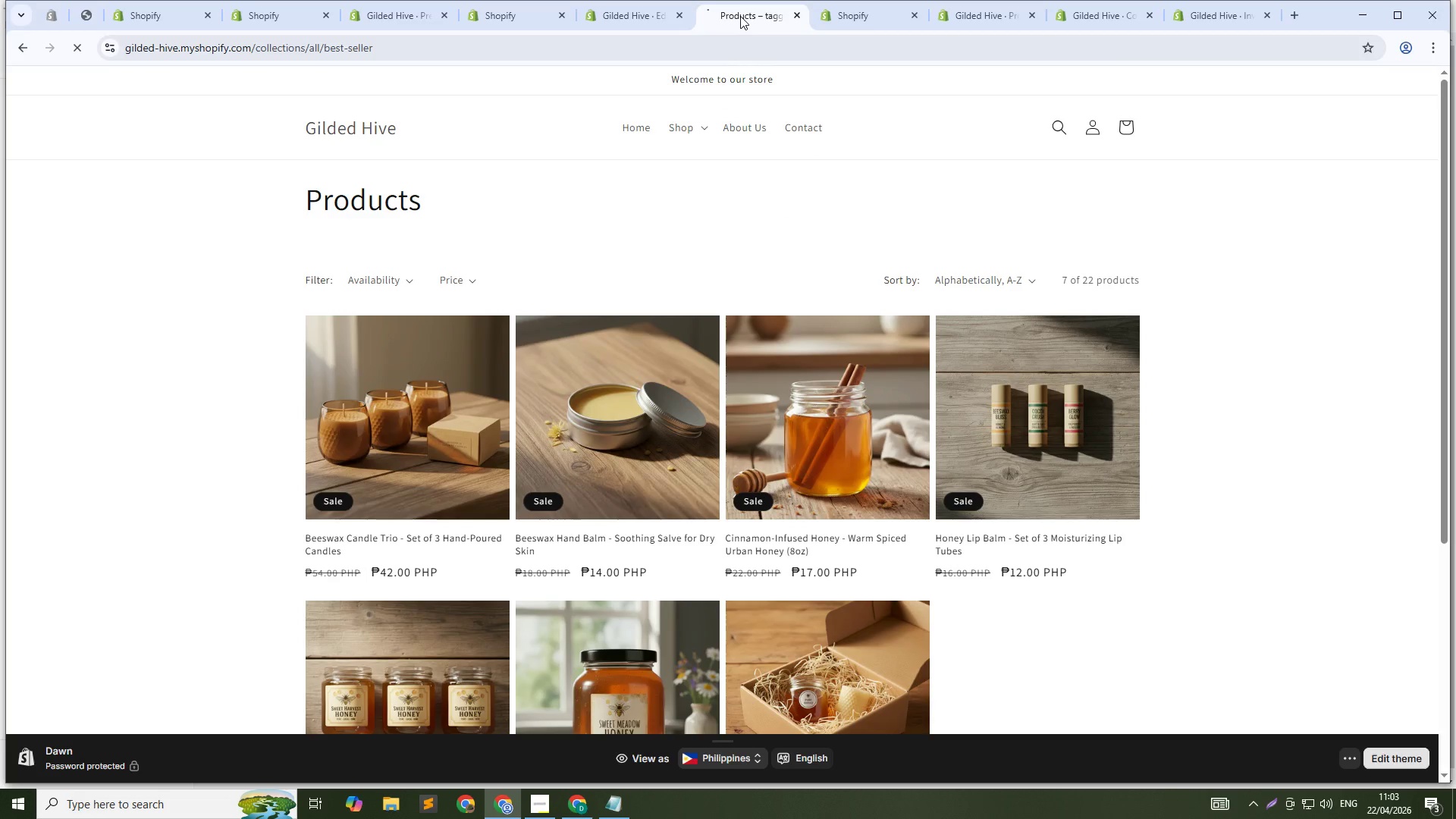 
hold_key(key=F5, duration=1.08)
 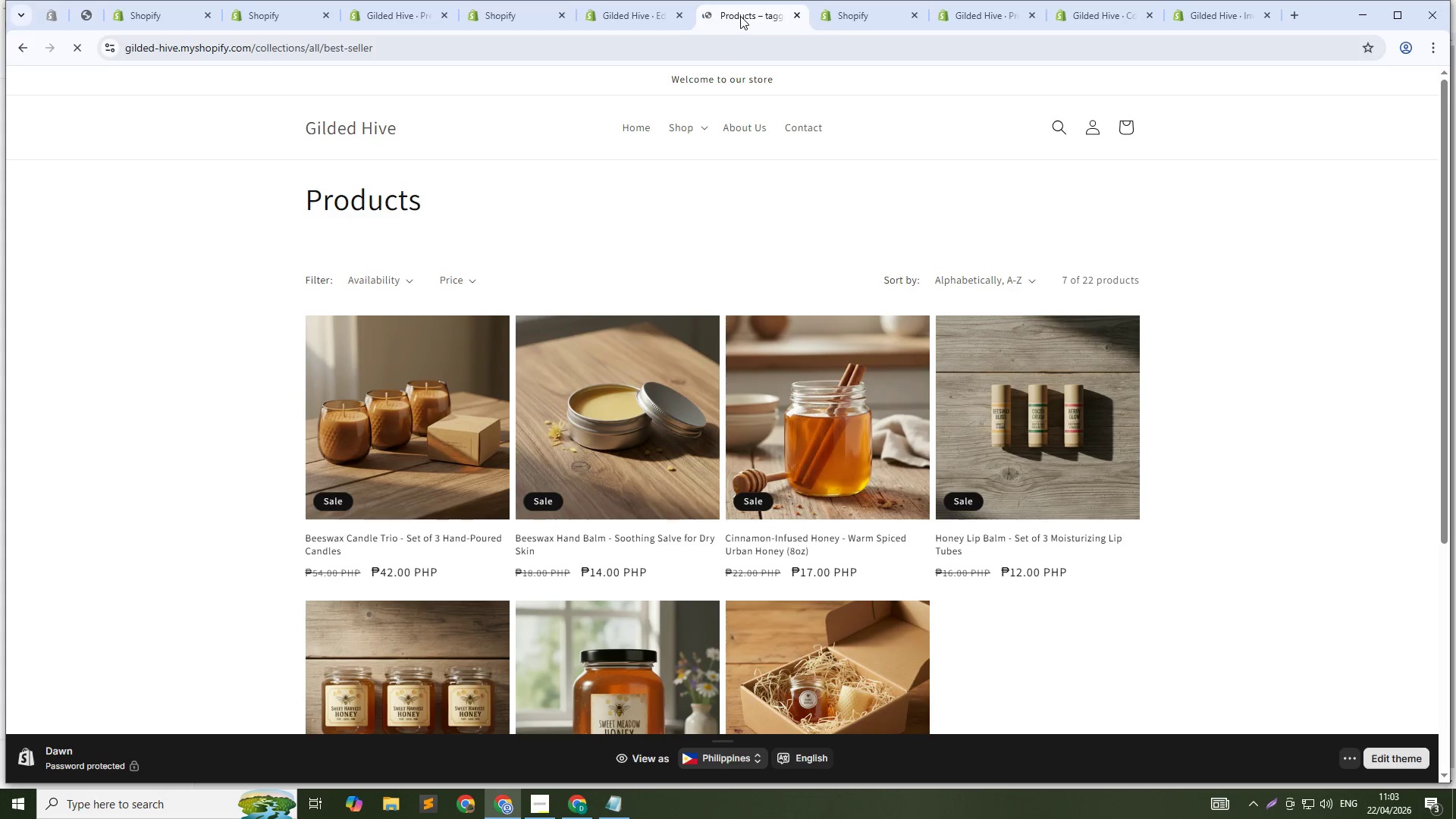 
key(Alt+Tab)
 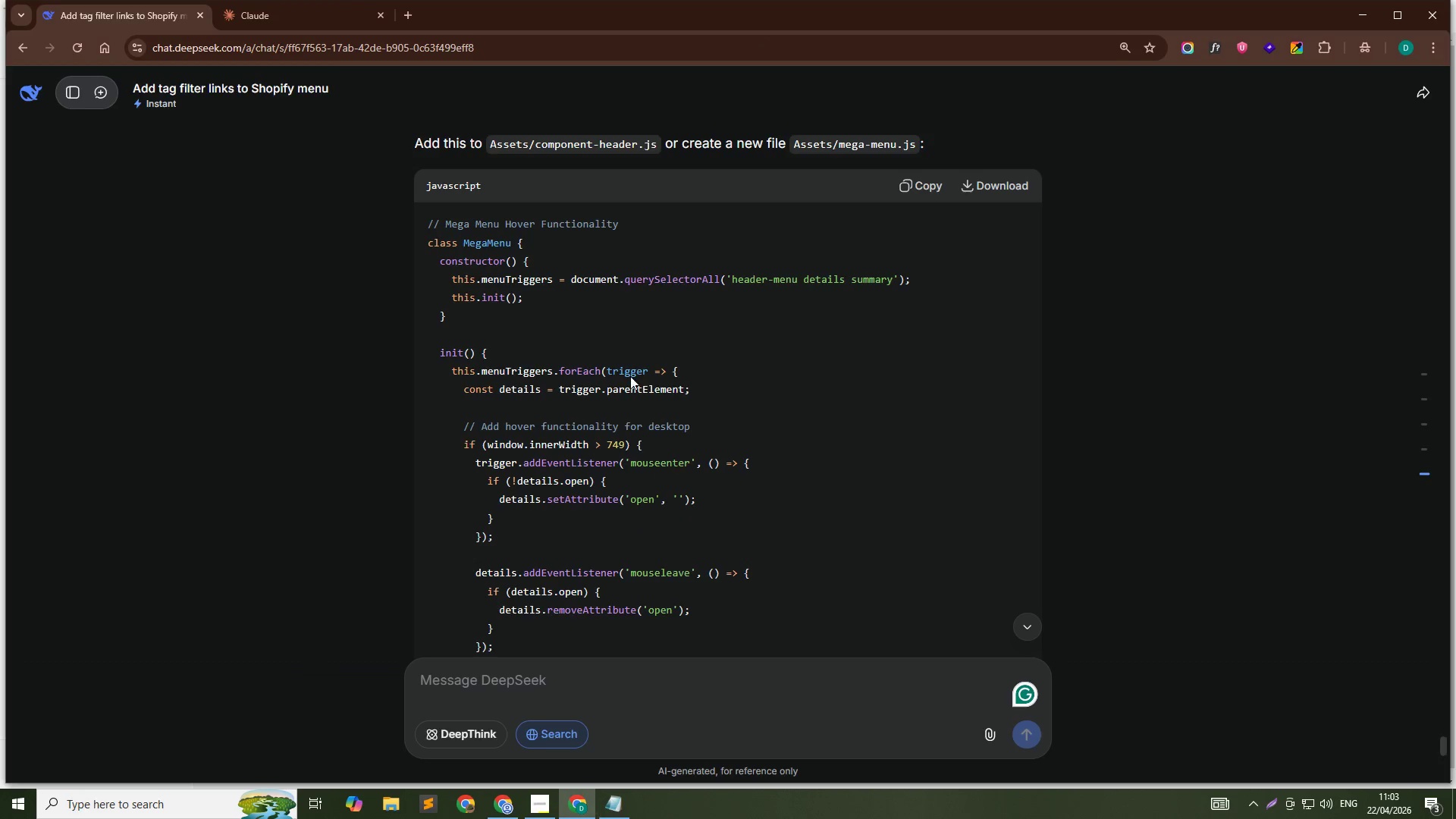 
scroll: coordinate [578, 485], scroll_direction: down, amount: 10.0
 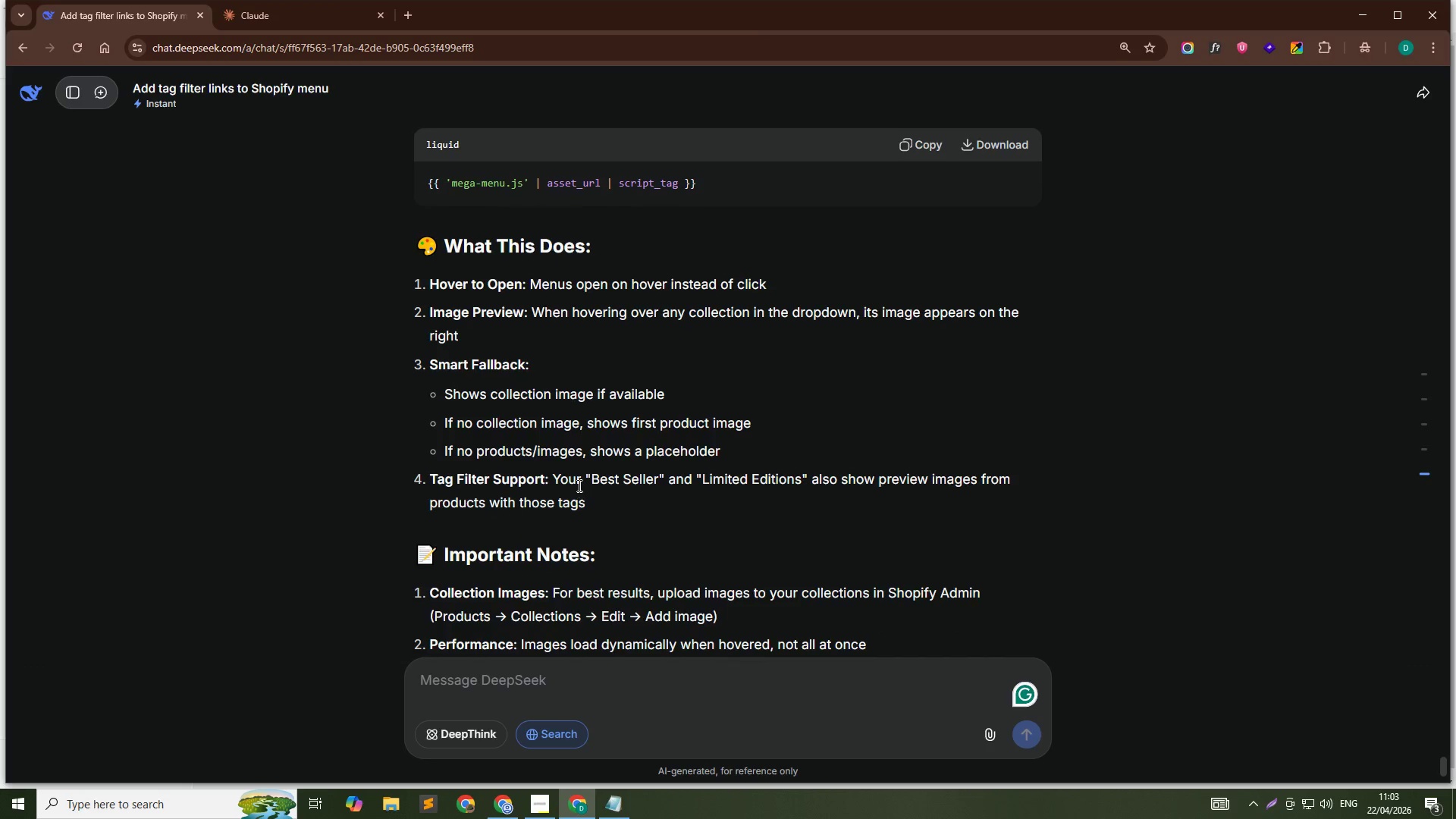 
scroll: coordinate [578, 485], scroll_direction: up, amount: 1.0
 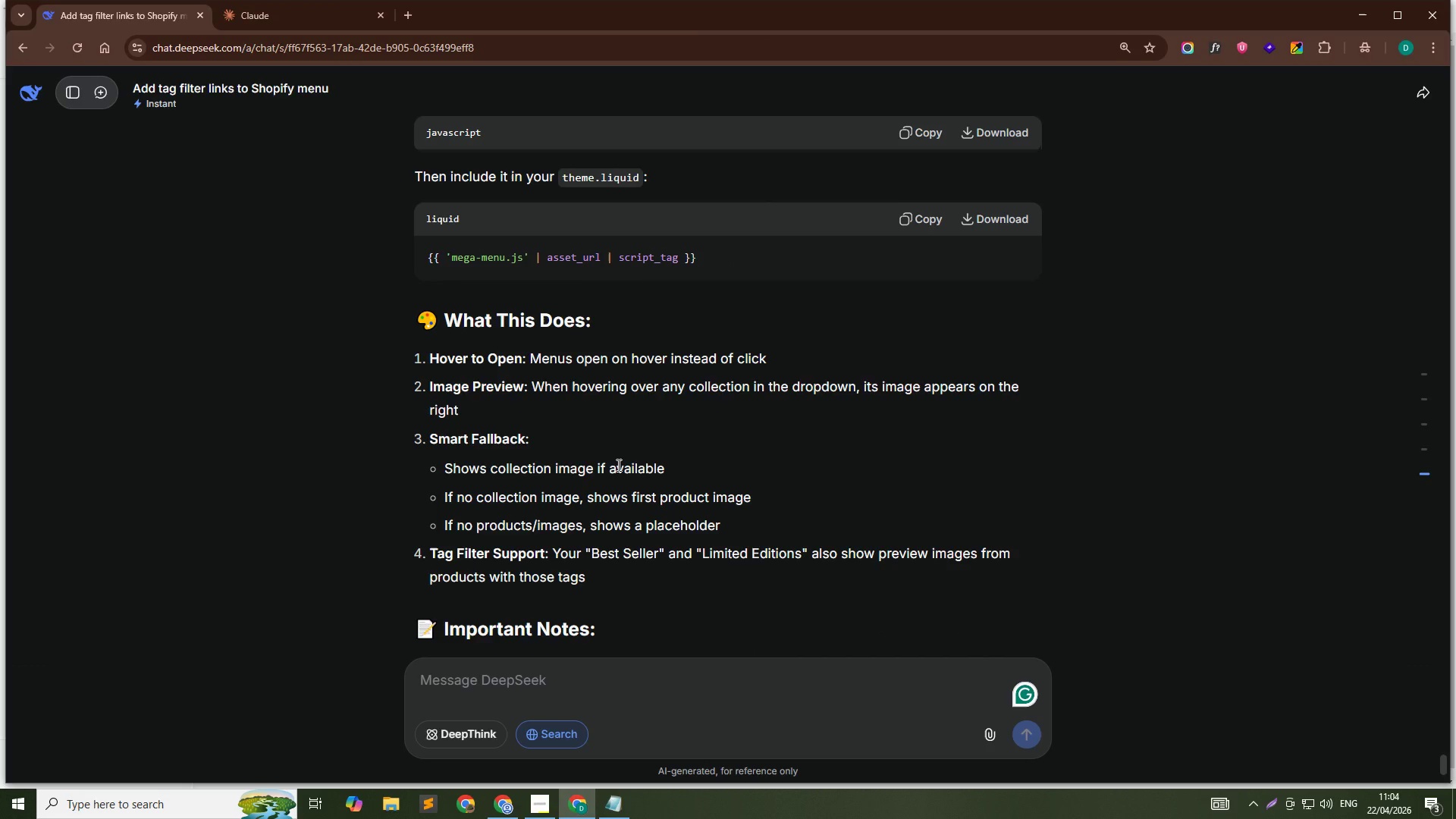 
key(Alt+AltLeft)
 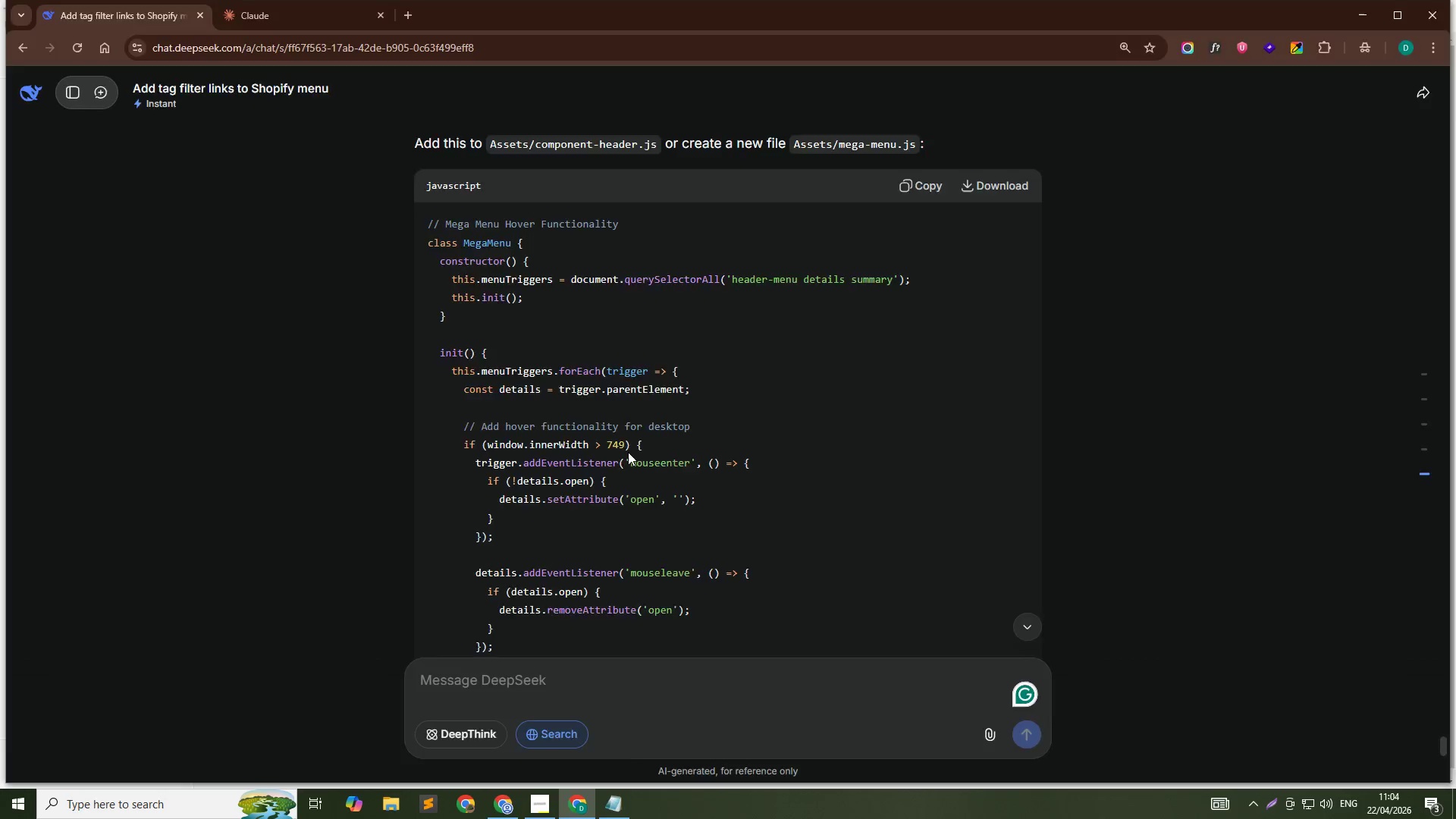 
scroll: coordinate [628, 452], scroll_direction: up, amount: 9.0
 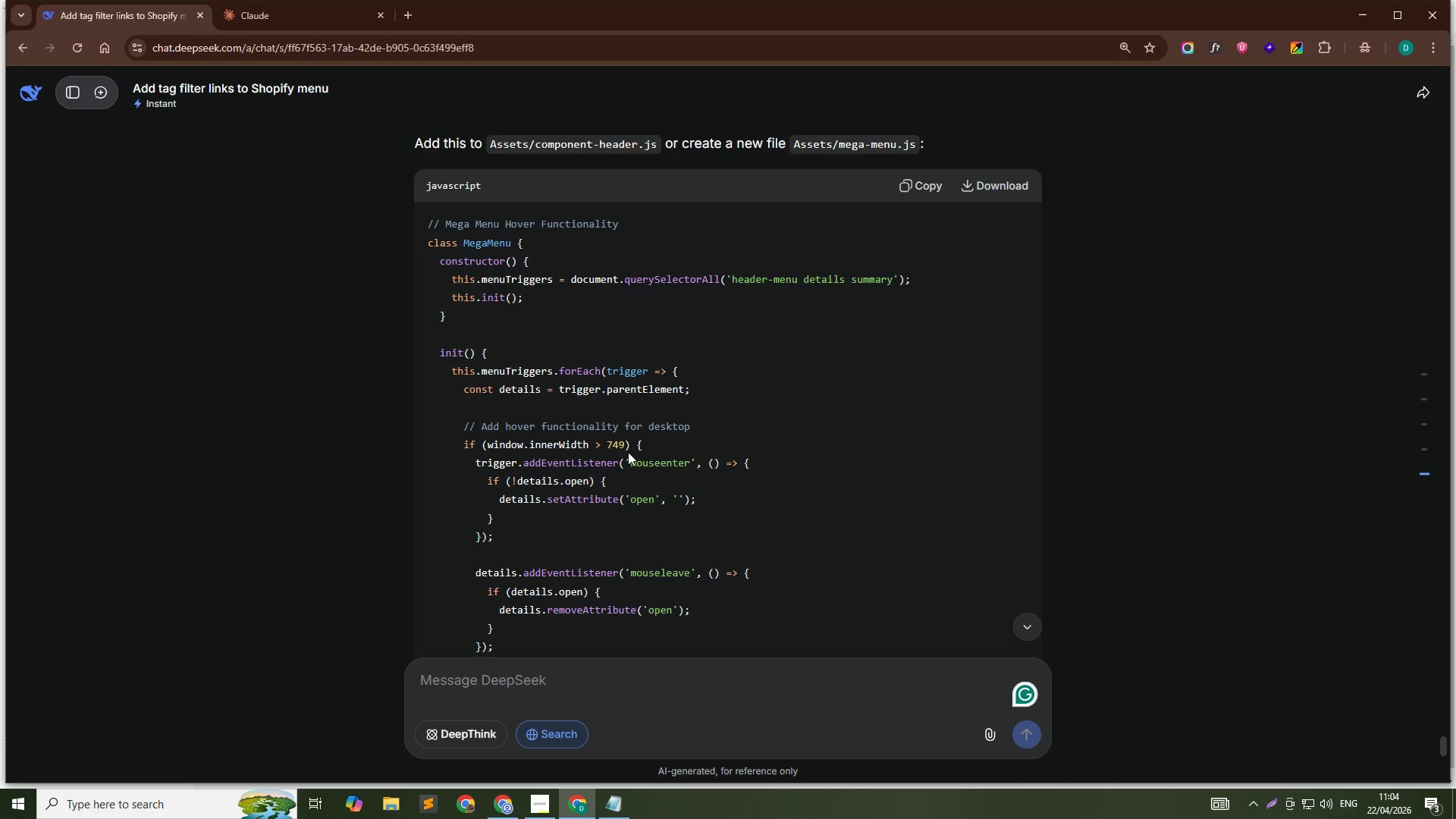 
key(Alt+Tab)
 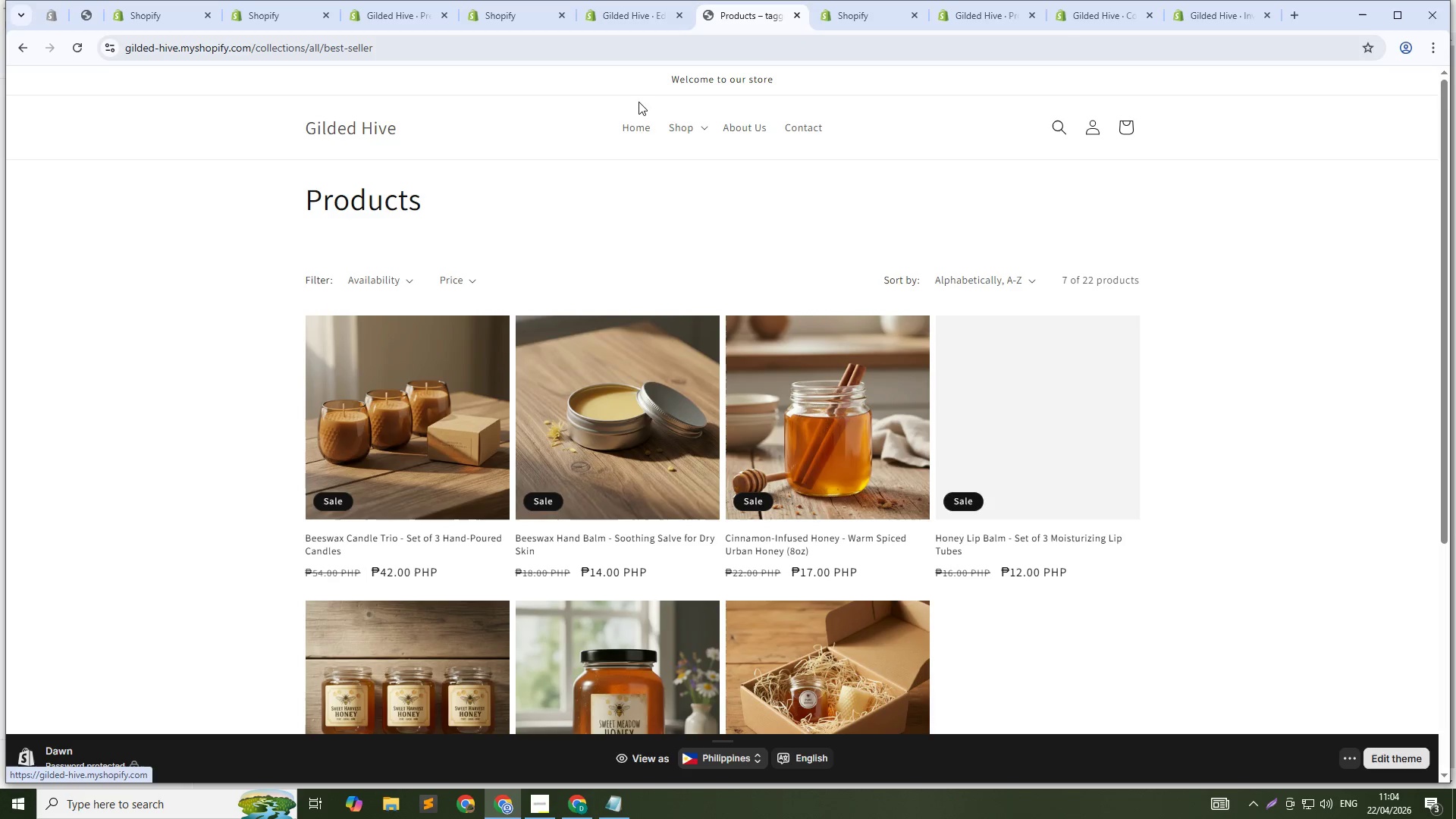 
key(Alt+AltLeft)
 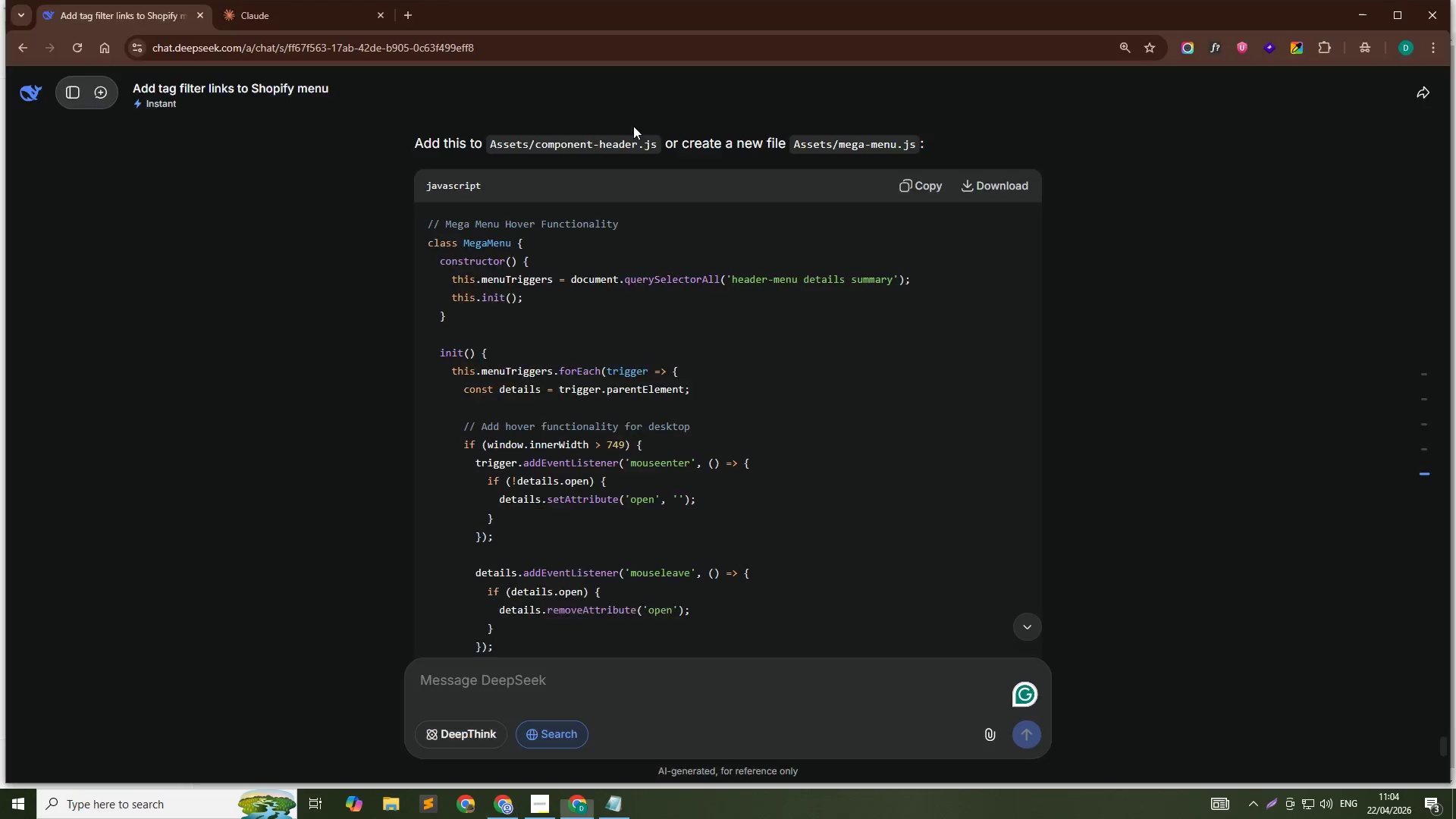 
key(Alt+Tab)
 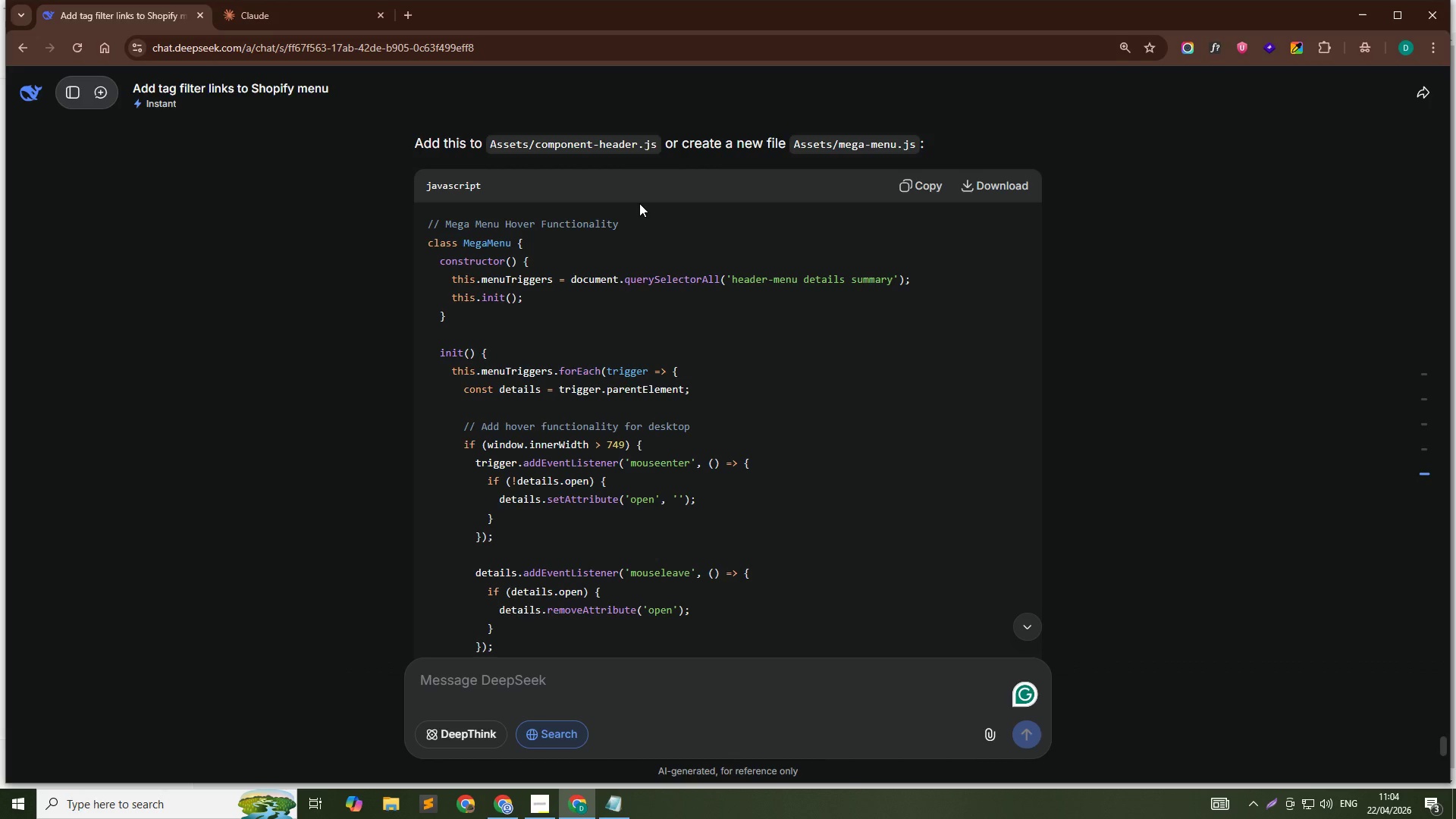 
key(Alt+AltLeft)
 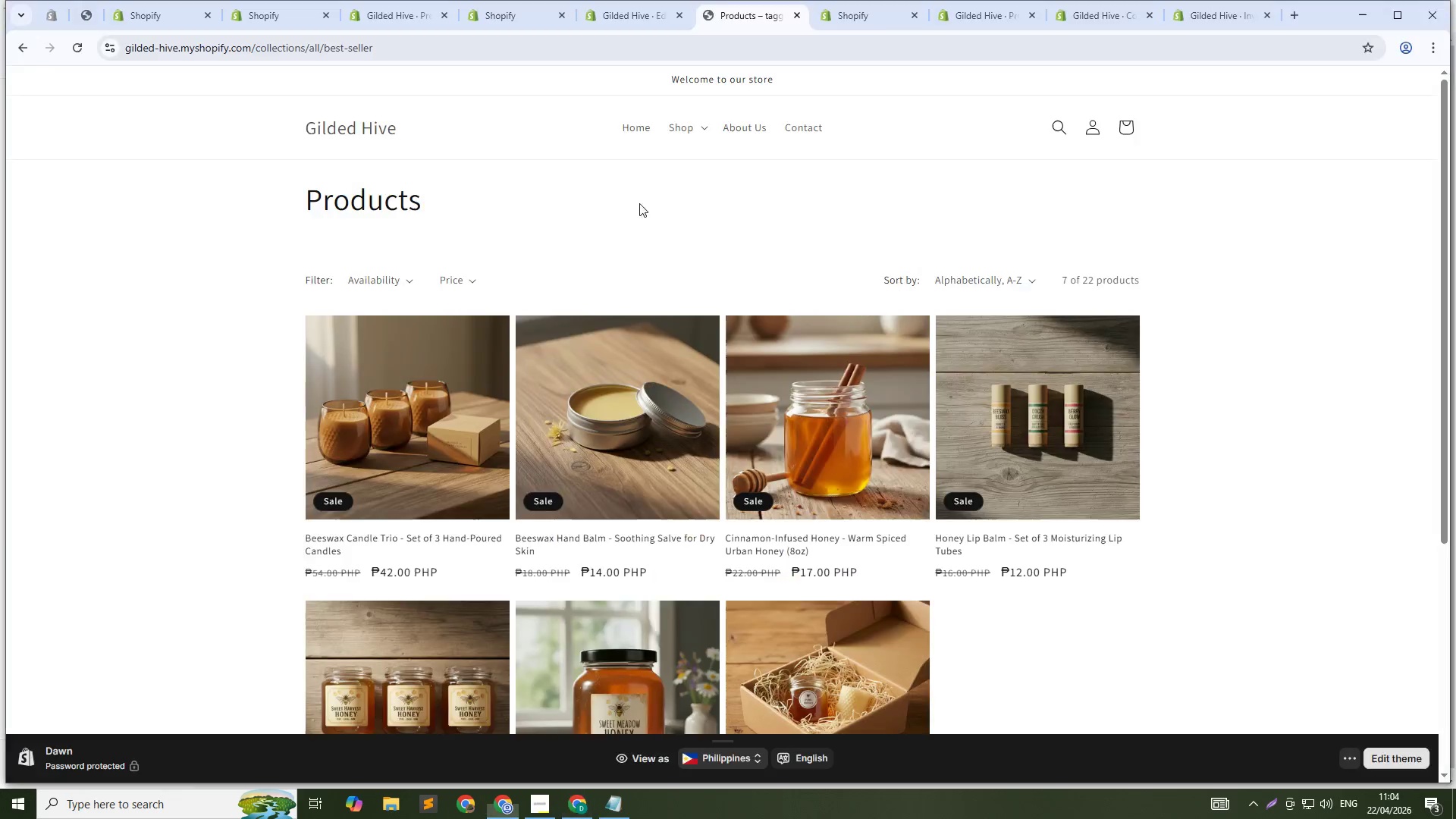 
key(Alt+Tab)
 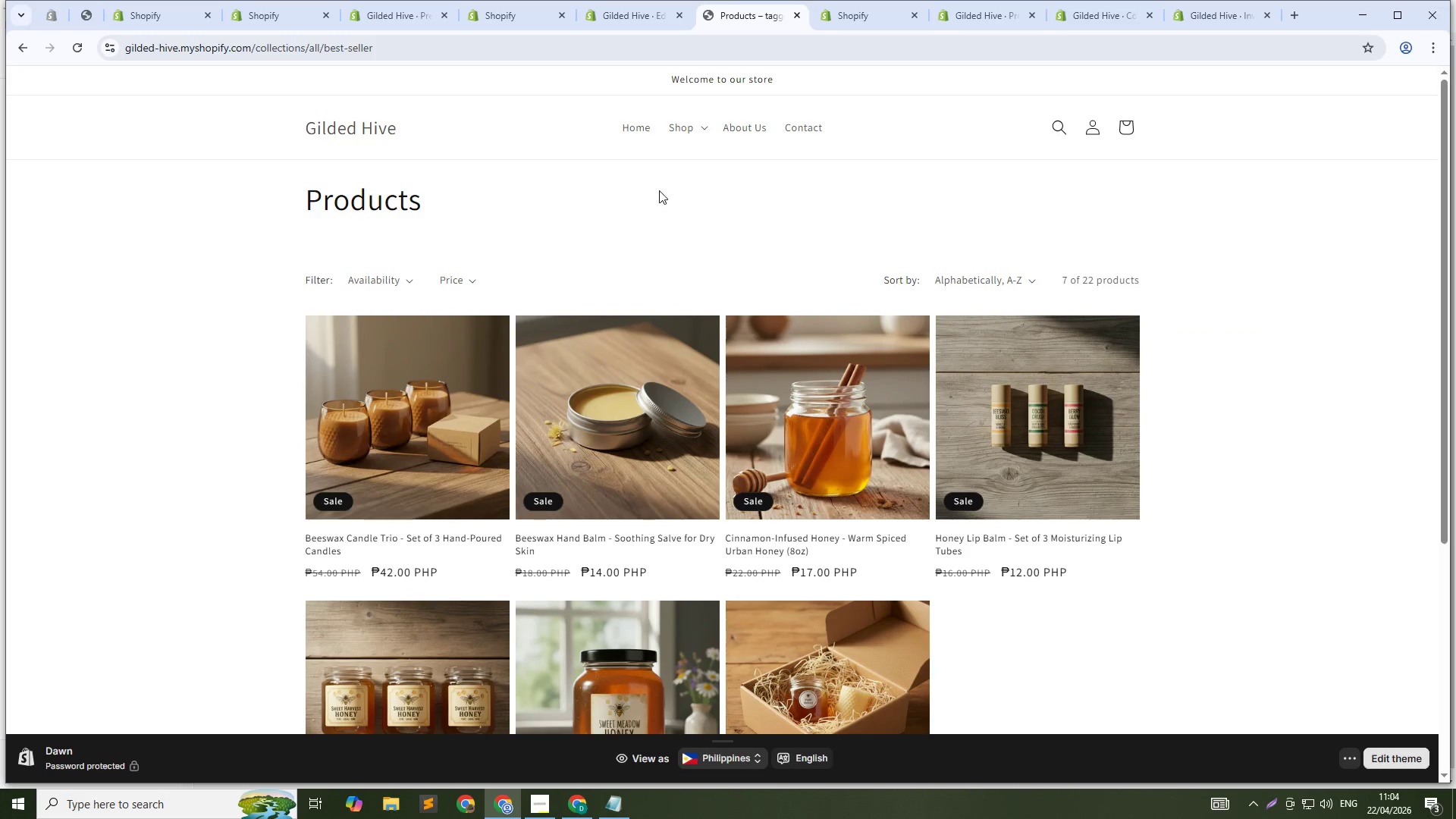 
scroll: coordinate [658, 194], scroll_direction: down, amount: 4.0
 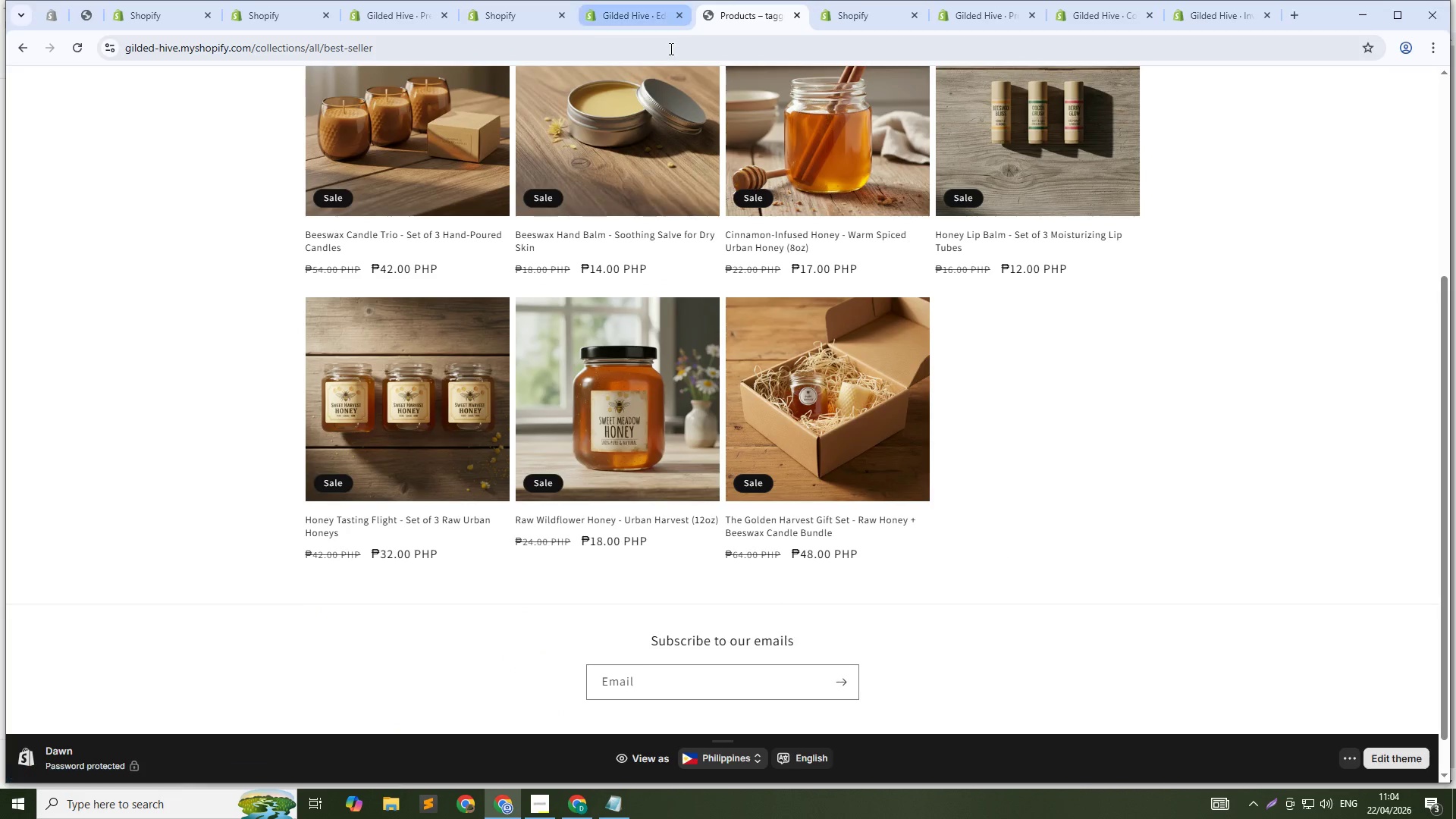 
scroll: coordinate [697, 193], scroll_direction: up, amount: 5.0
 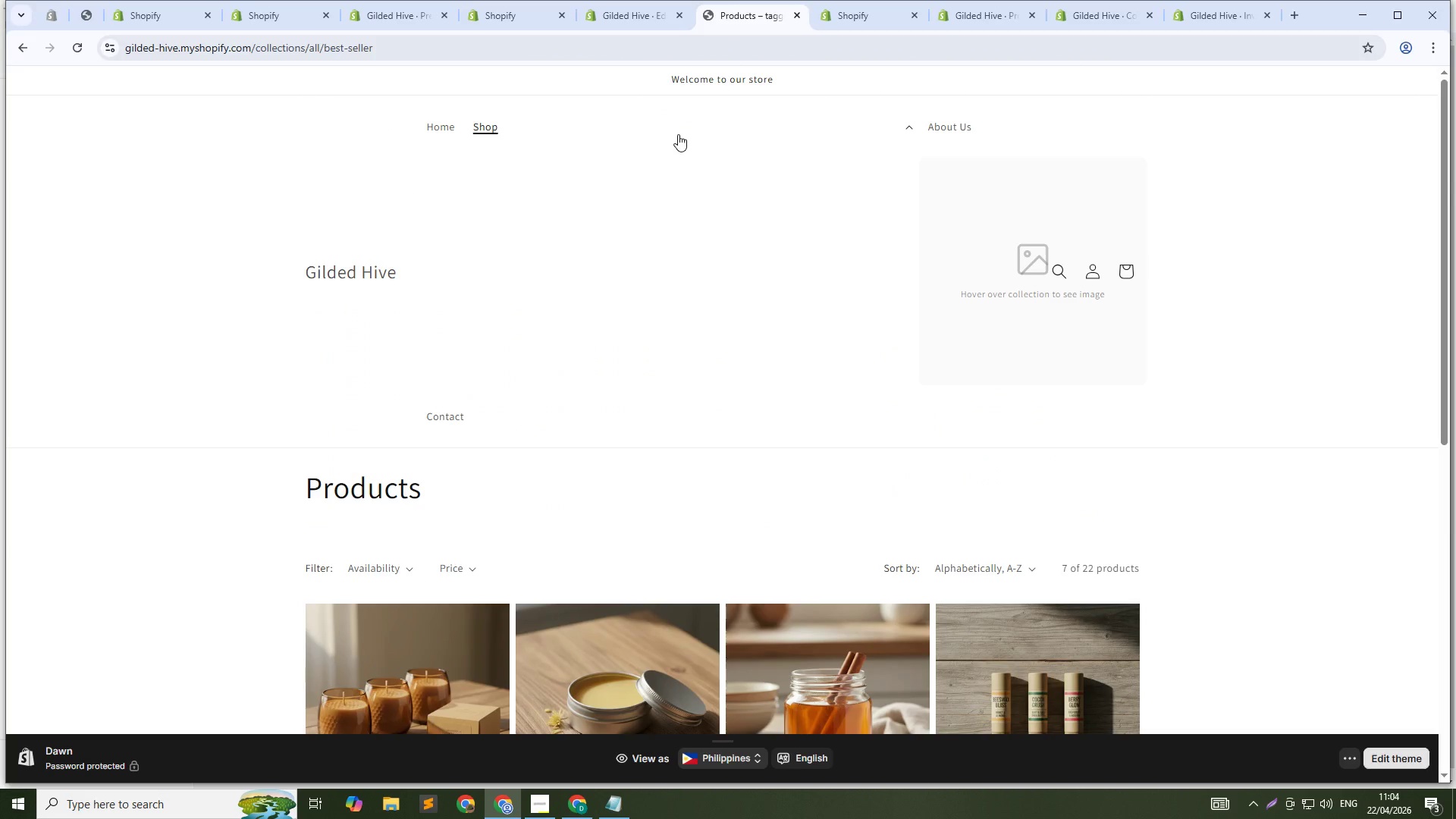 
wait(9.43)
 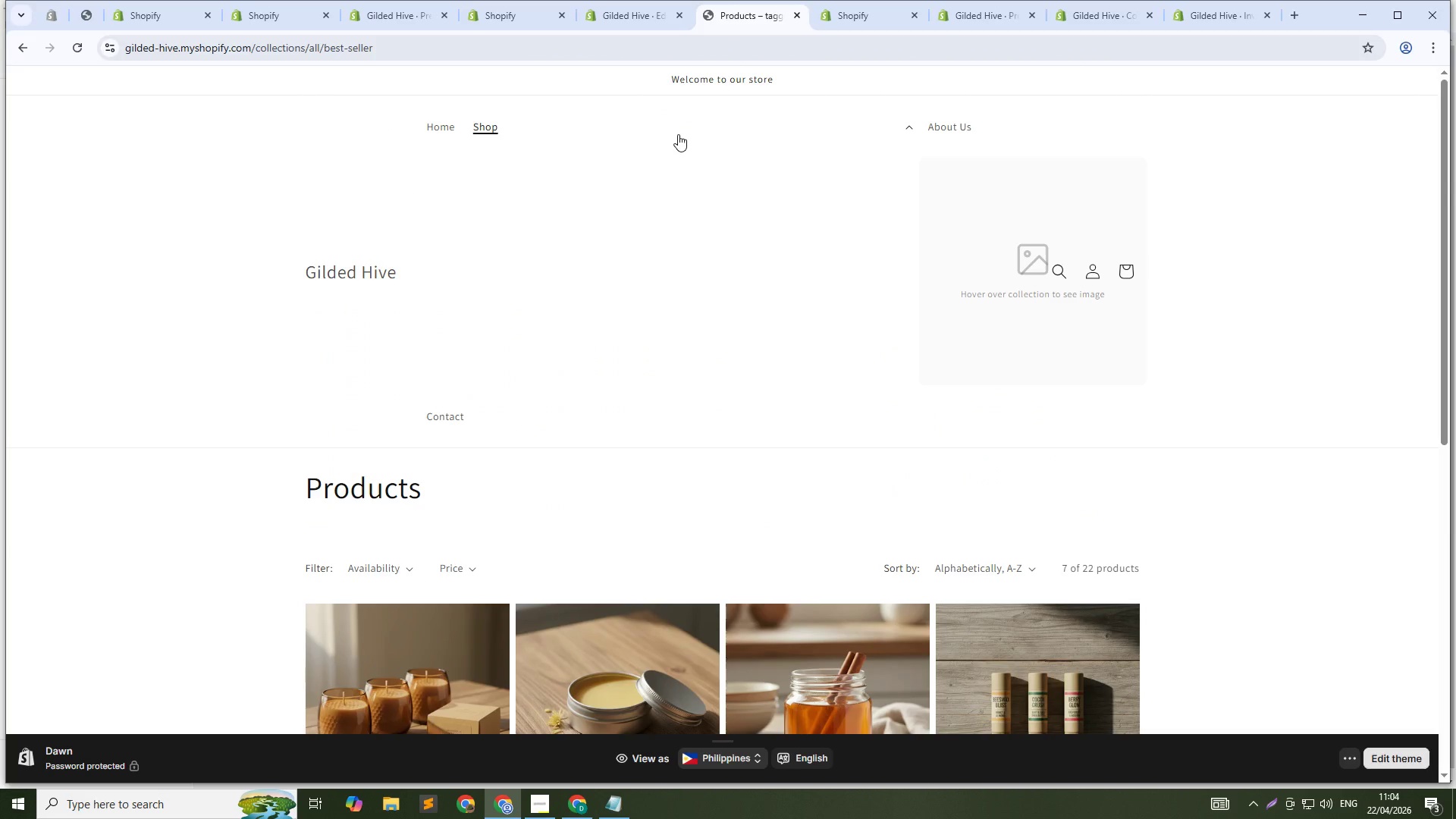 
left_click([638, 15])
 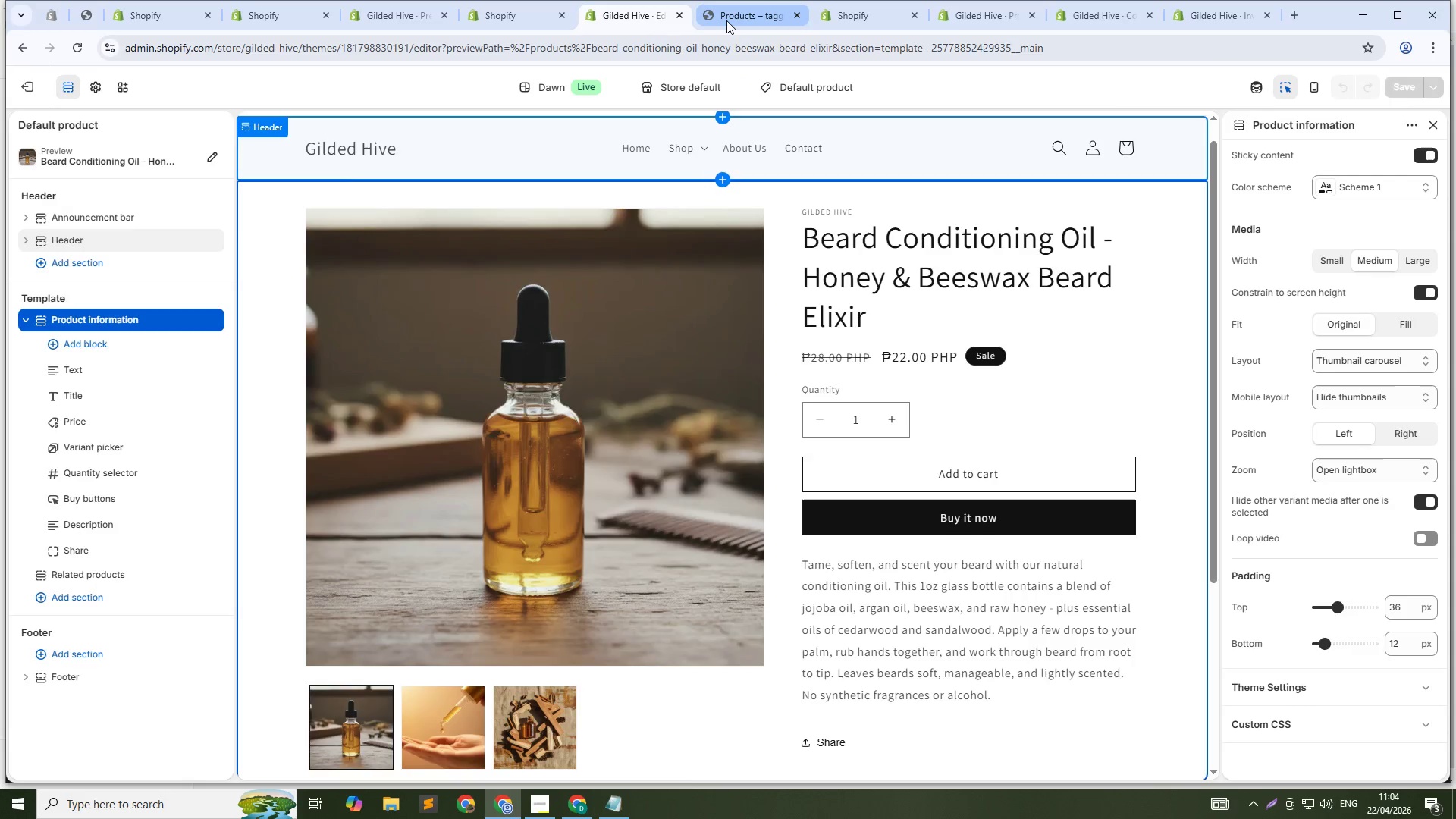 
left_click([726, 20])
 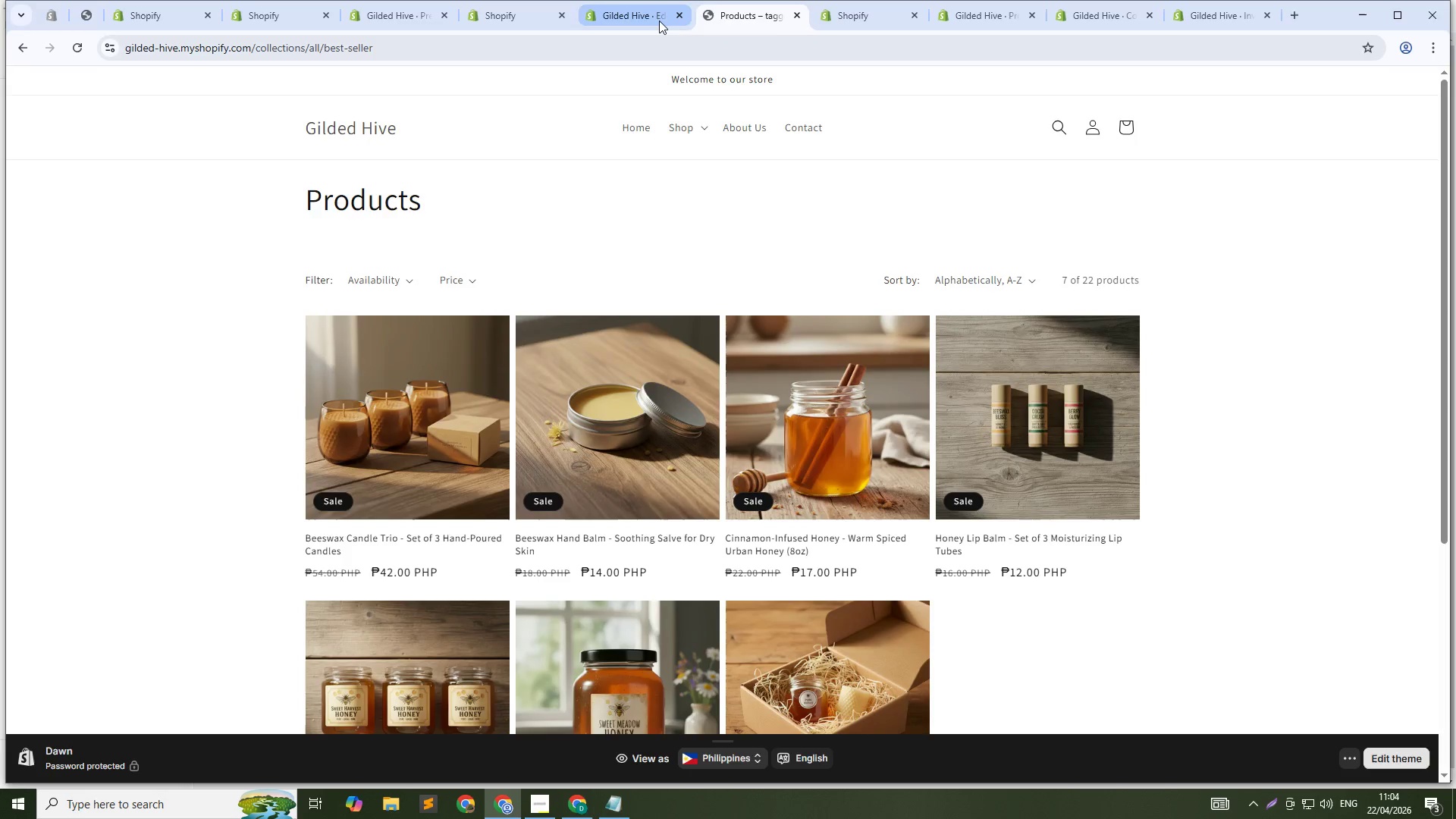 
left_click([659, 20])
 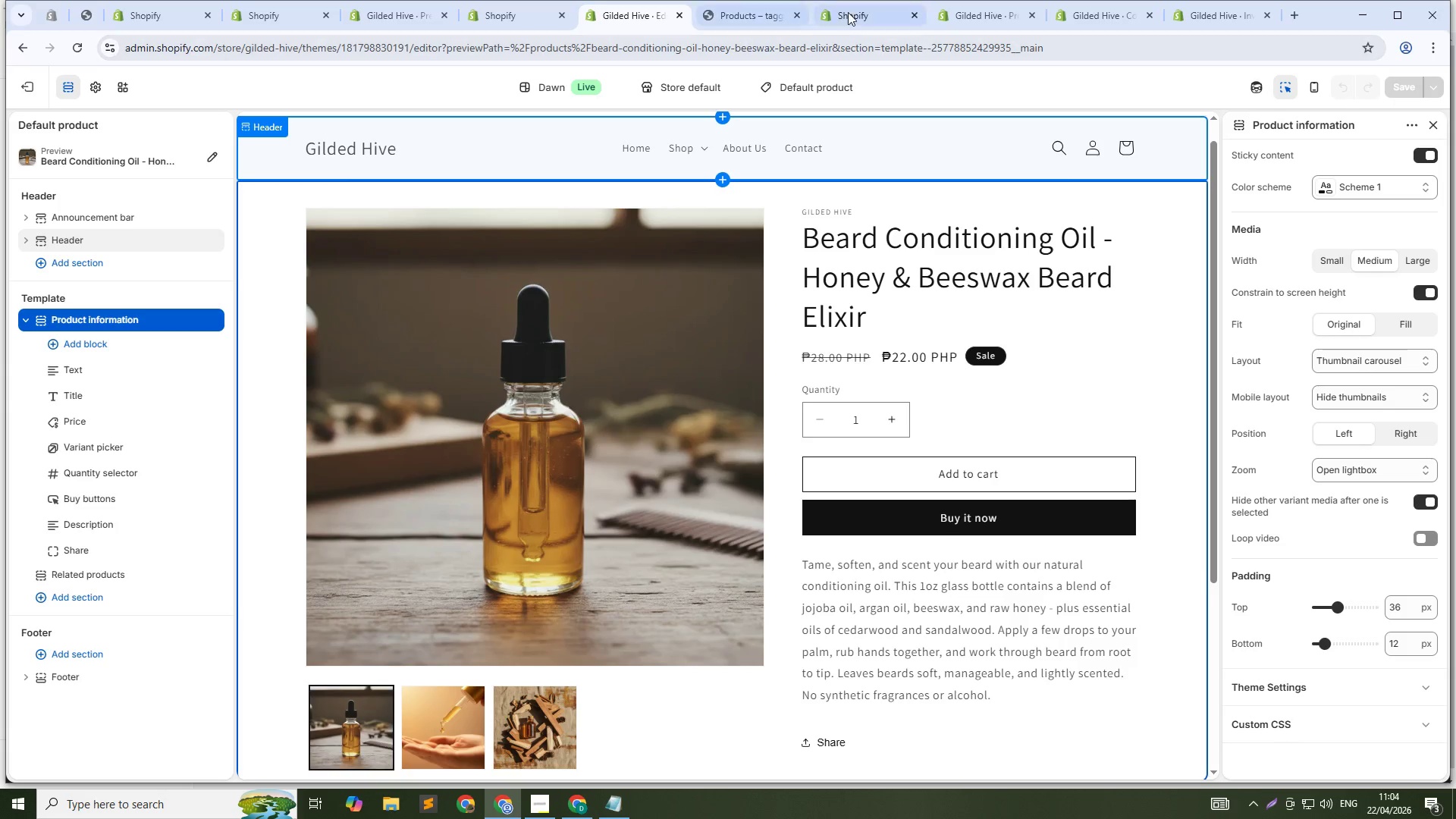 
left_click([848, 12])
 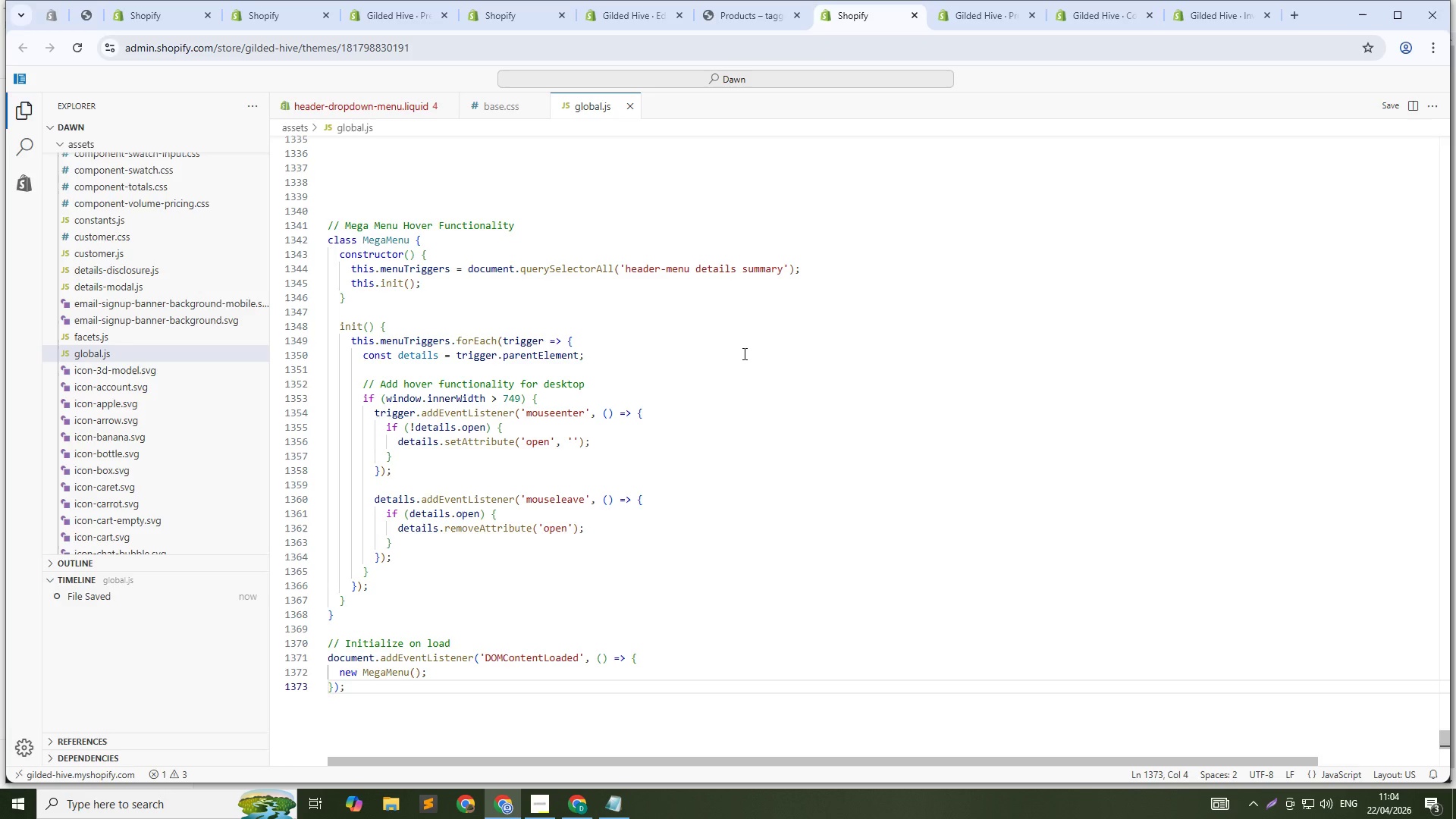 
key(Control+Z)
 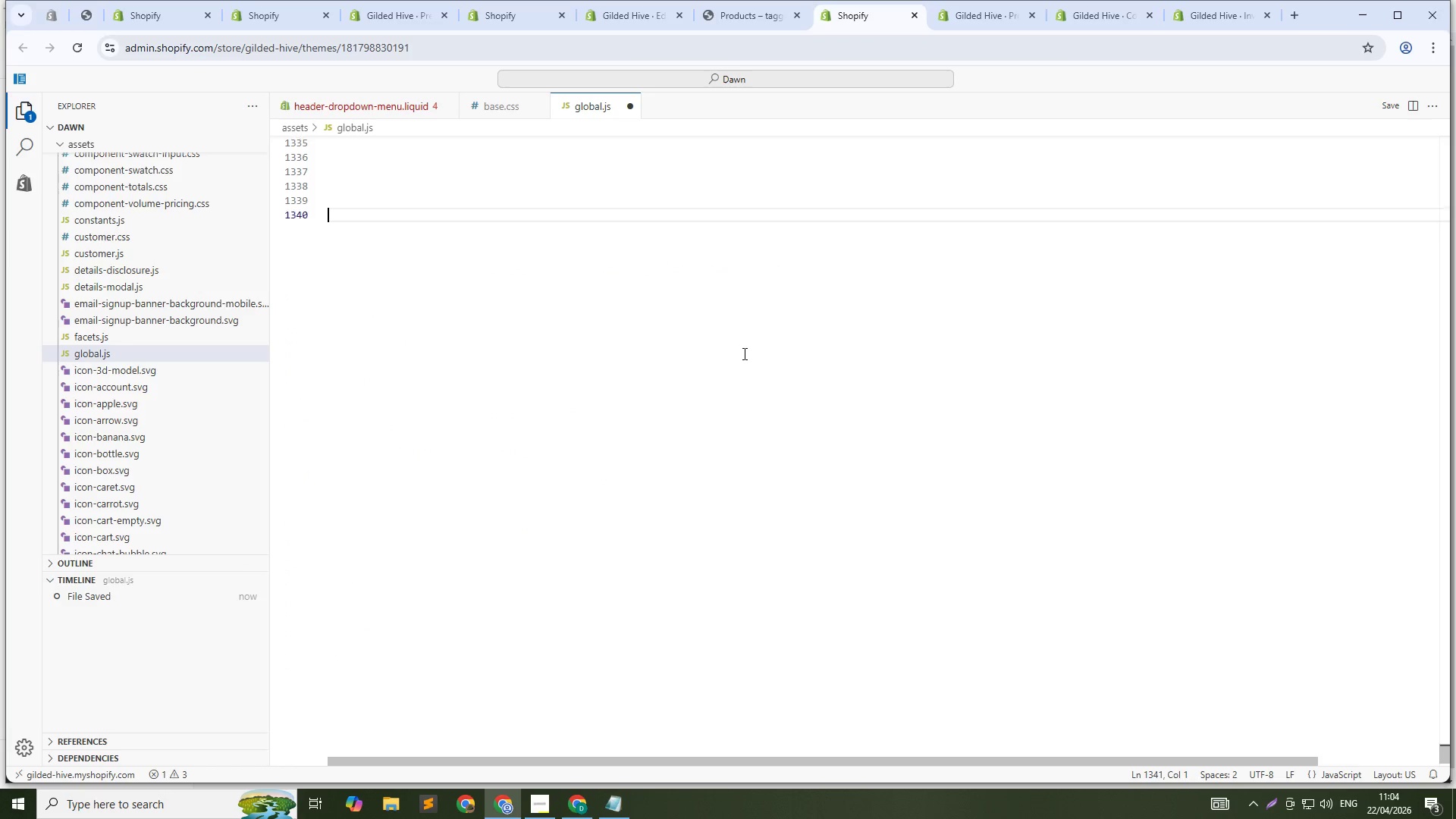 
key(Control+Z)
 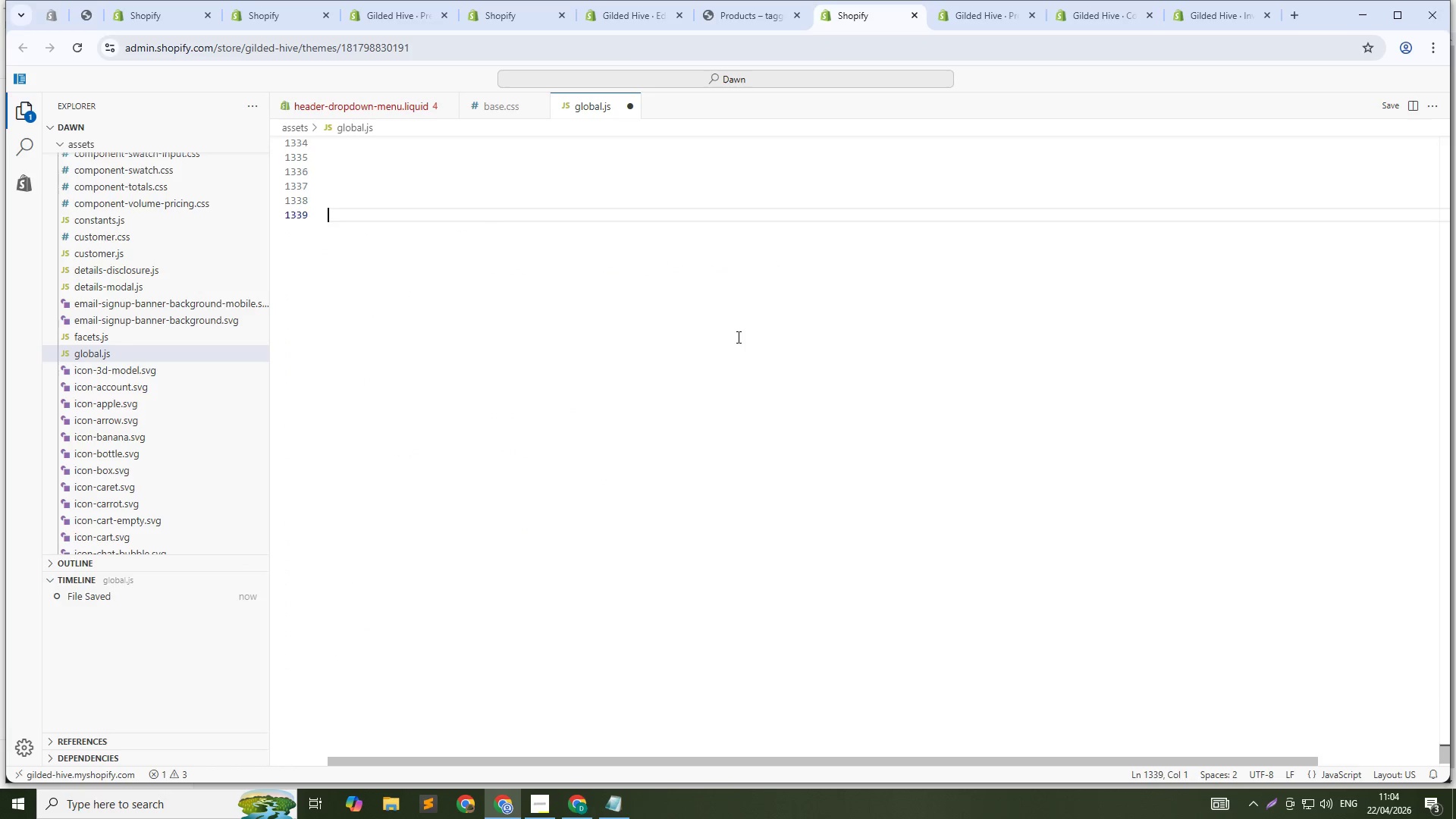 
key(Control+Z)
 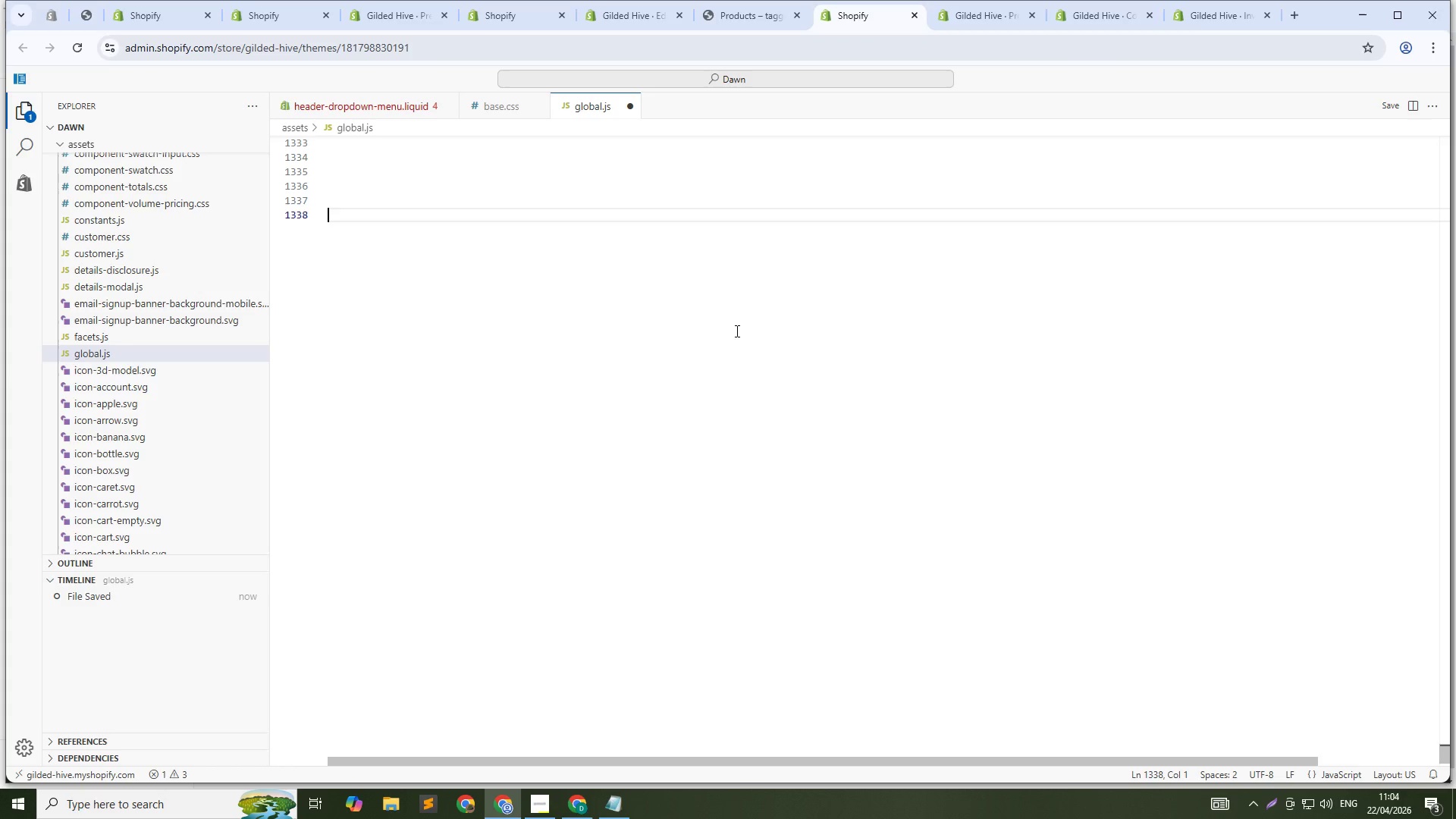 
key(Control+Z)
 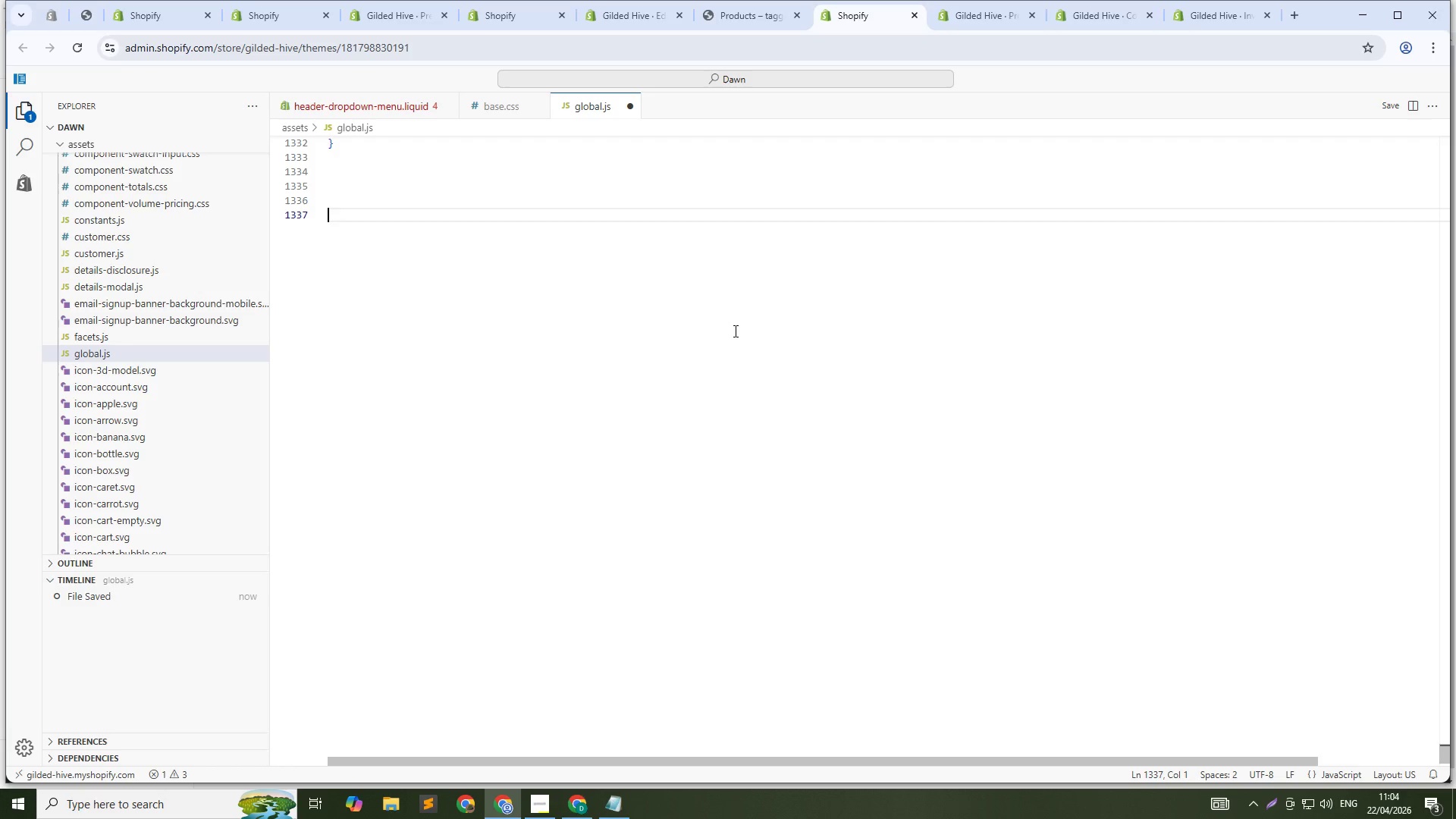 
key(Control+Z)
 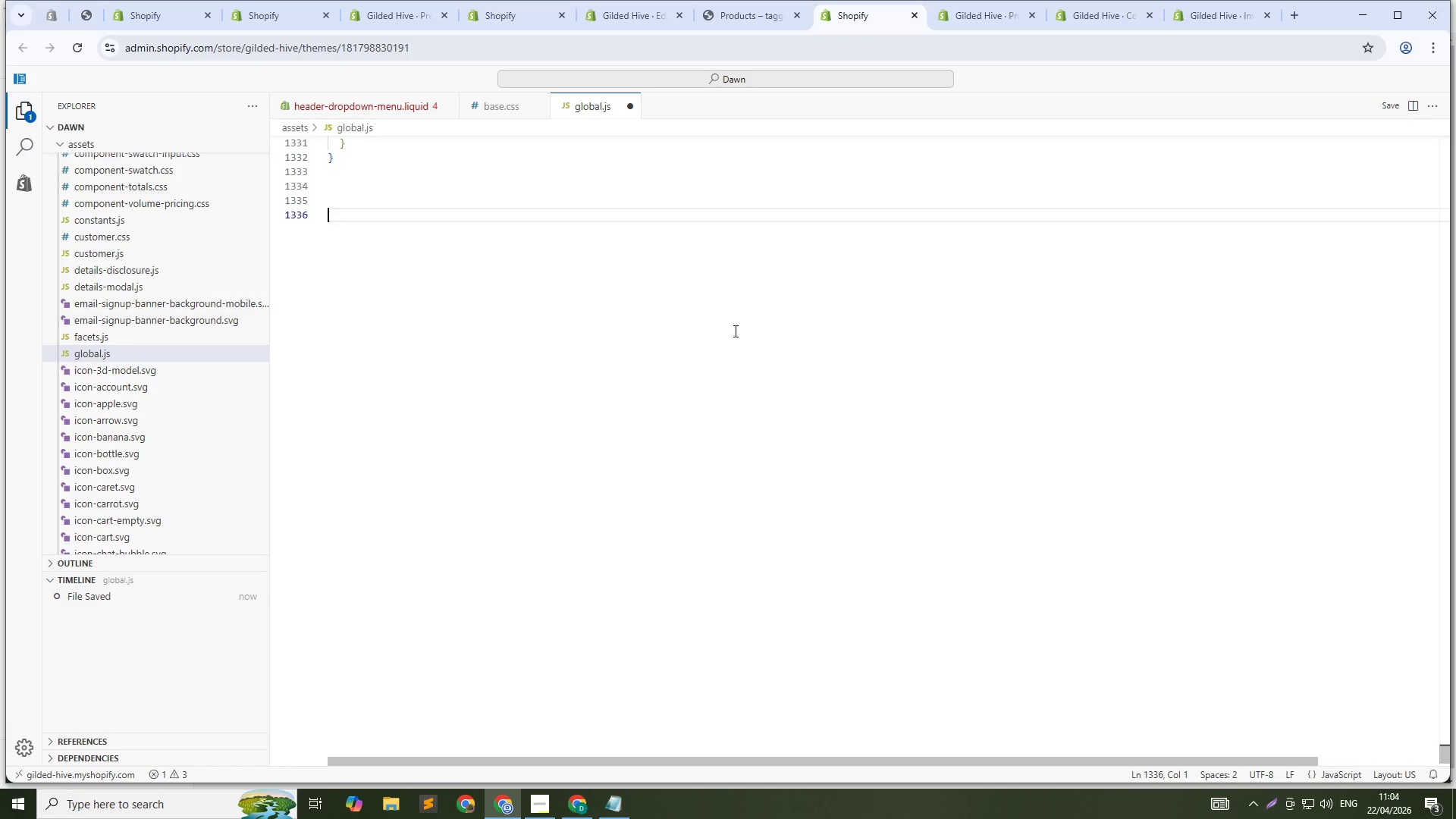 
key(Control+Z)
 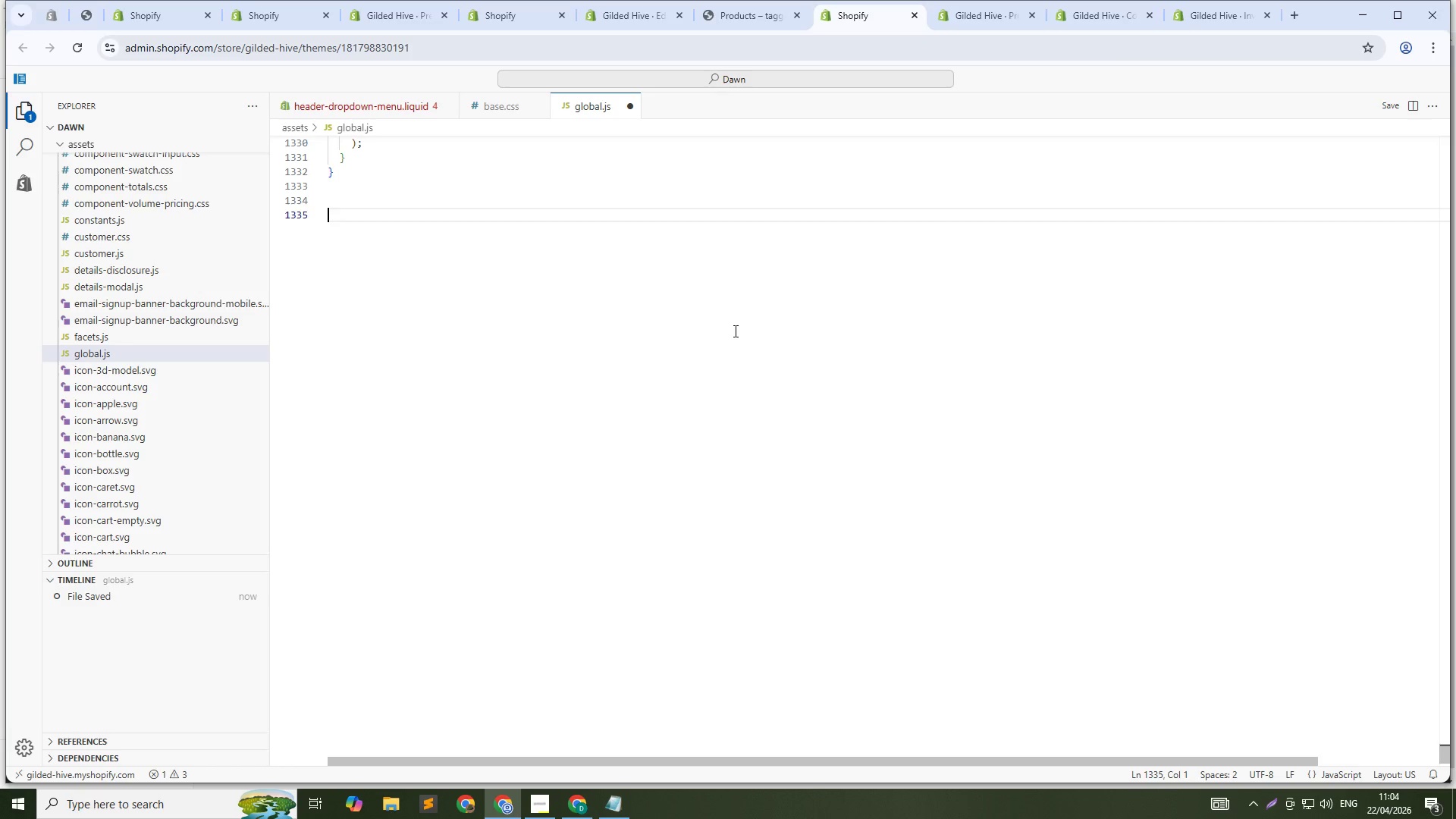 
key(Control+Z)
 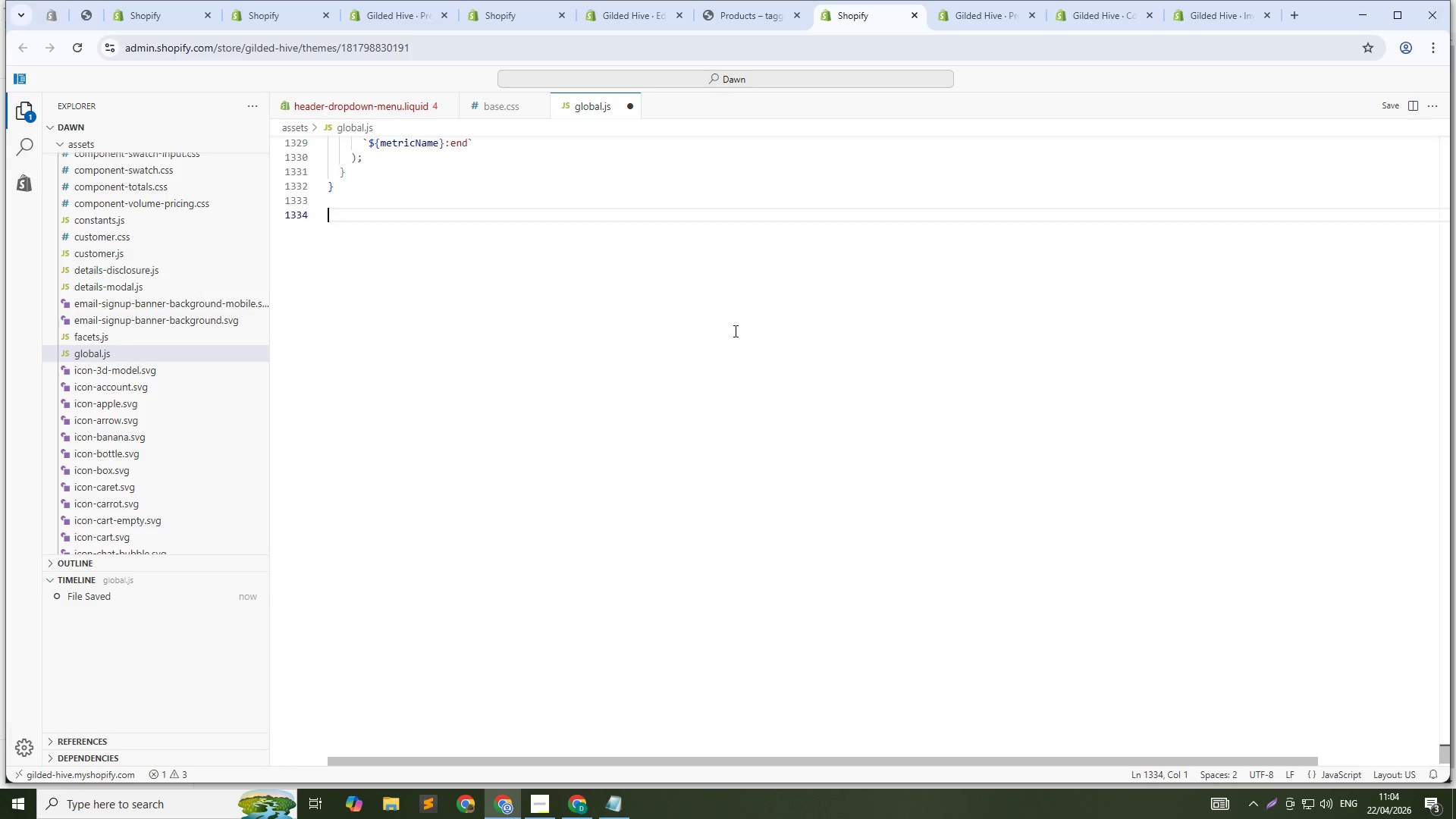 
key(Control+Z)
 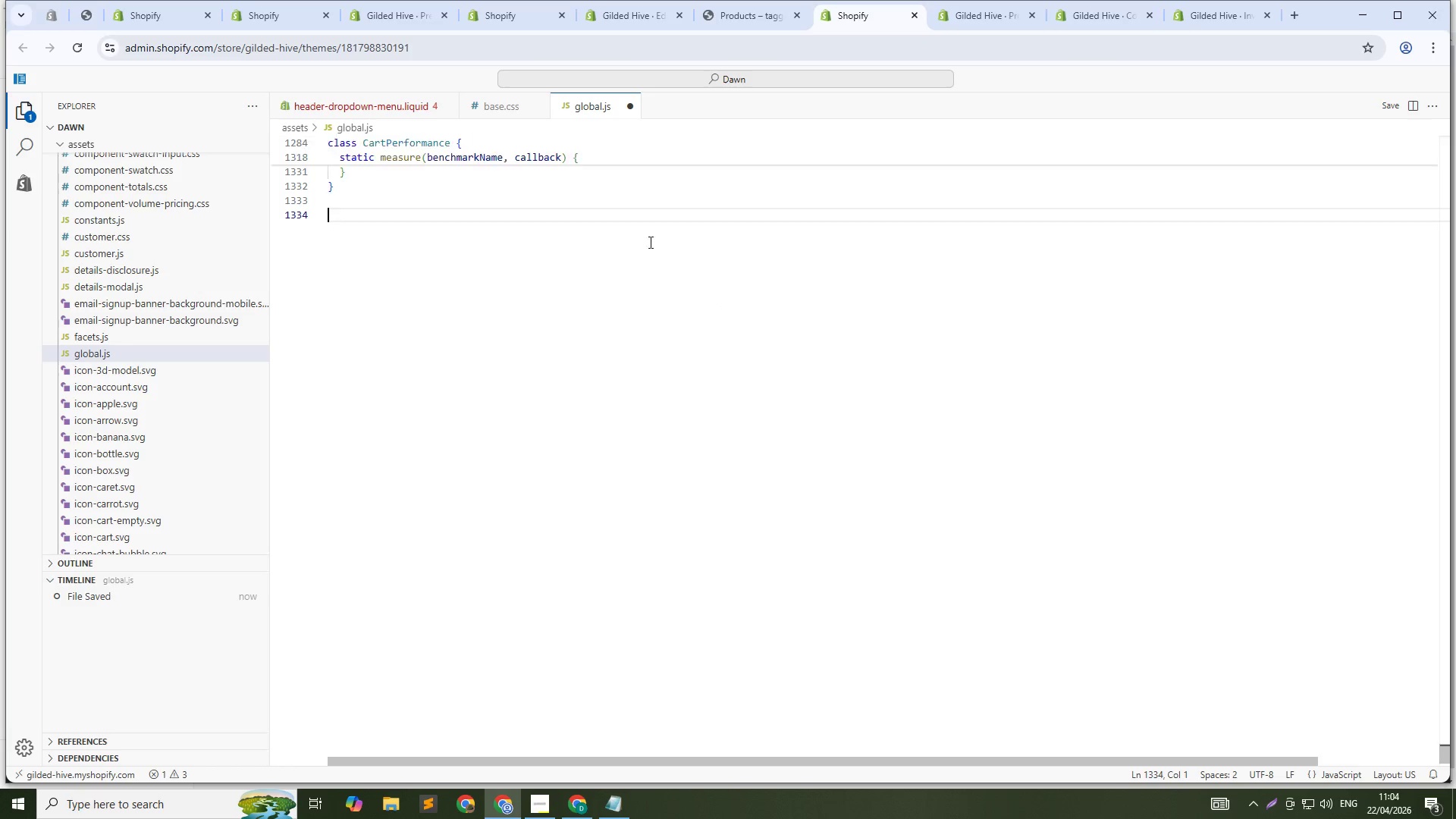 
key(Control+S)
 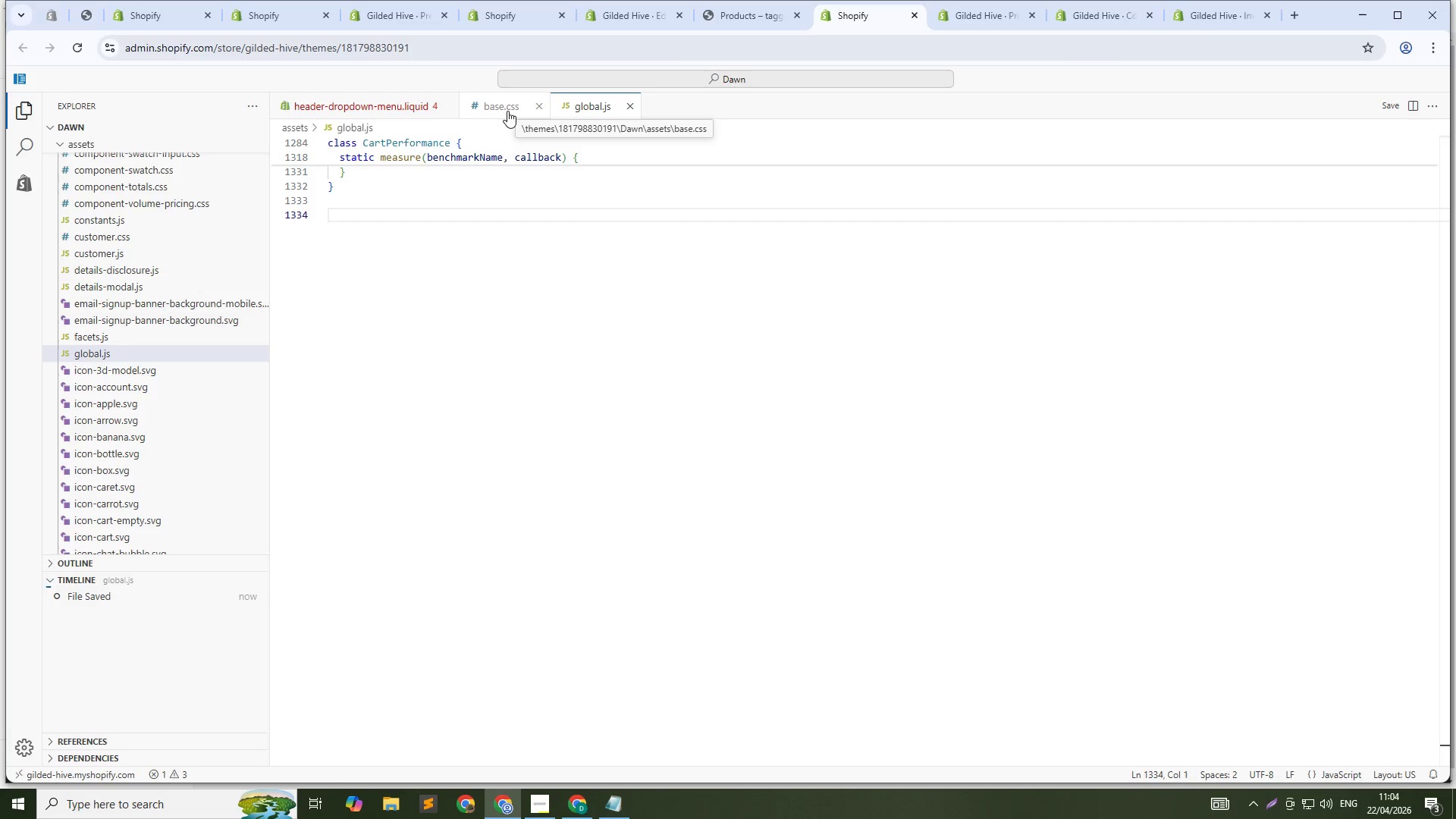 
left_click([507, 111])
 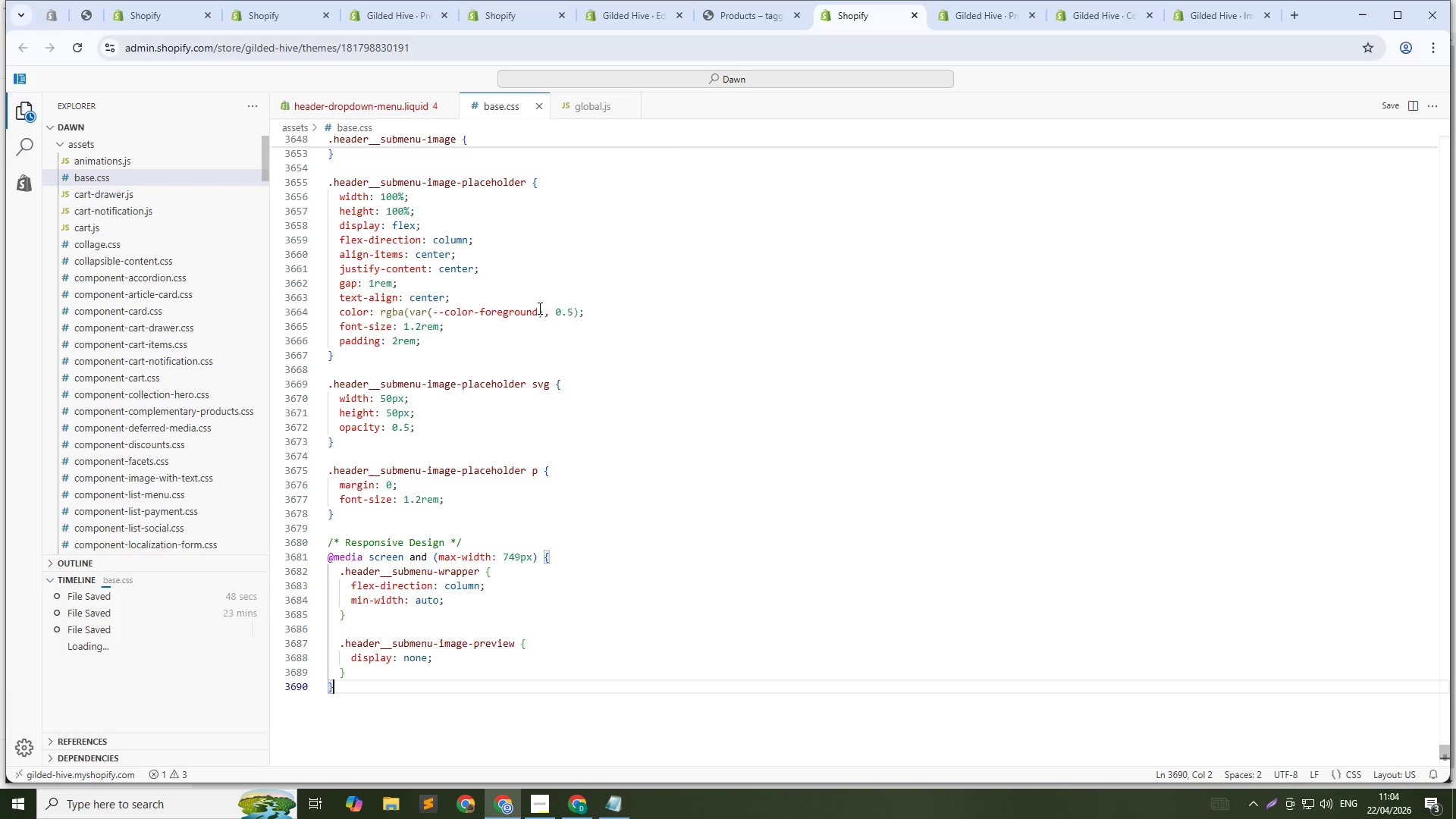 
key(Z)
 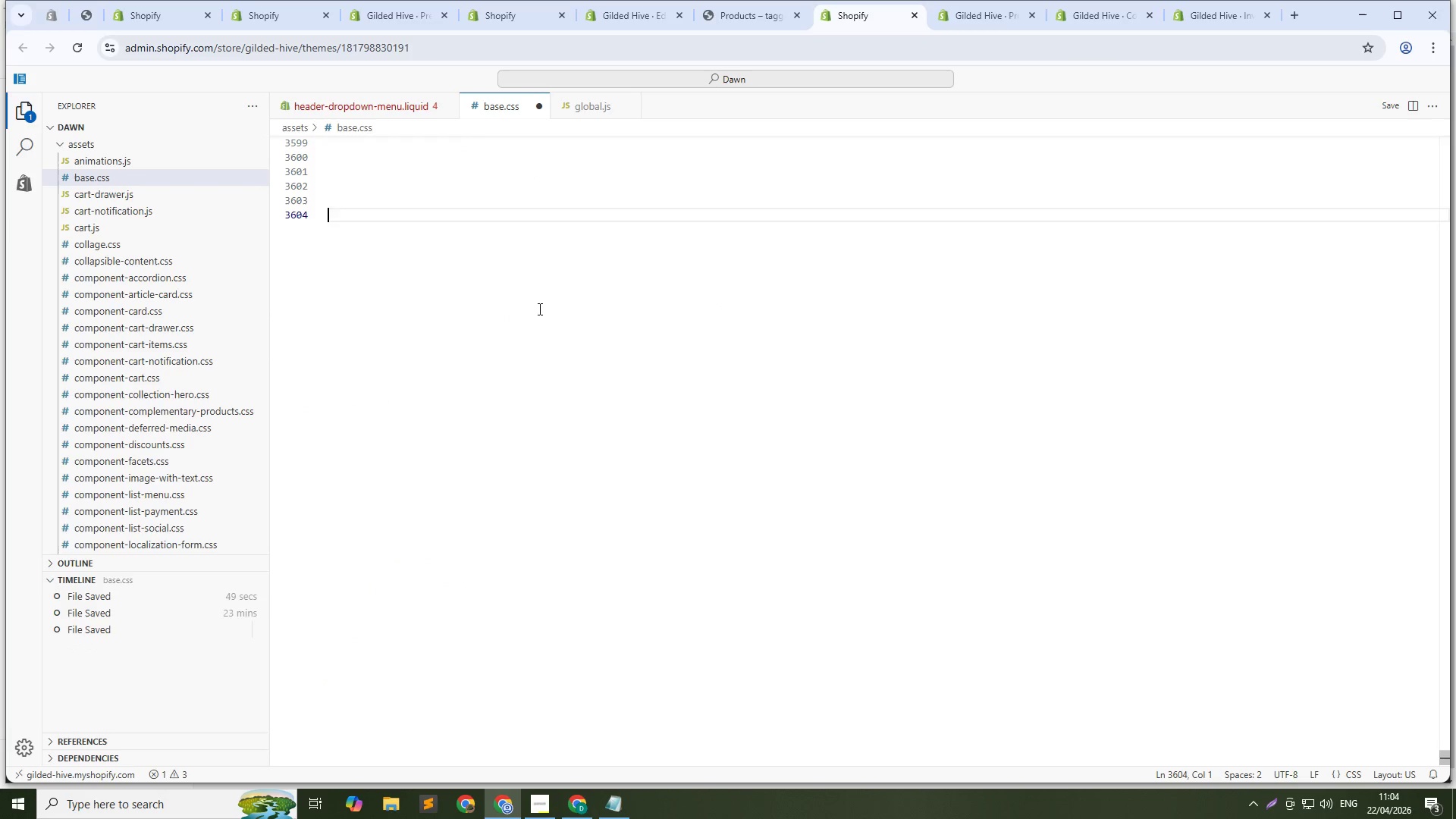 
key(Control+Z)
 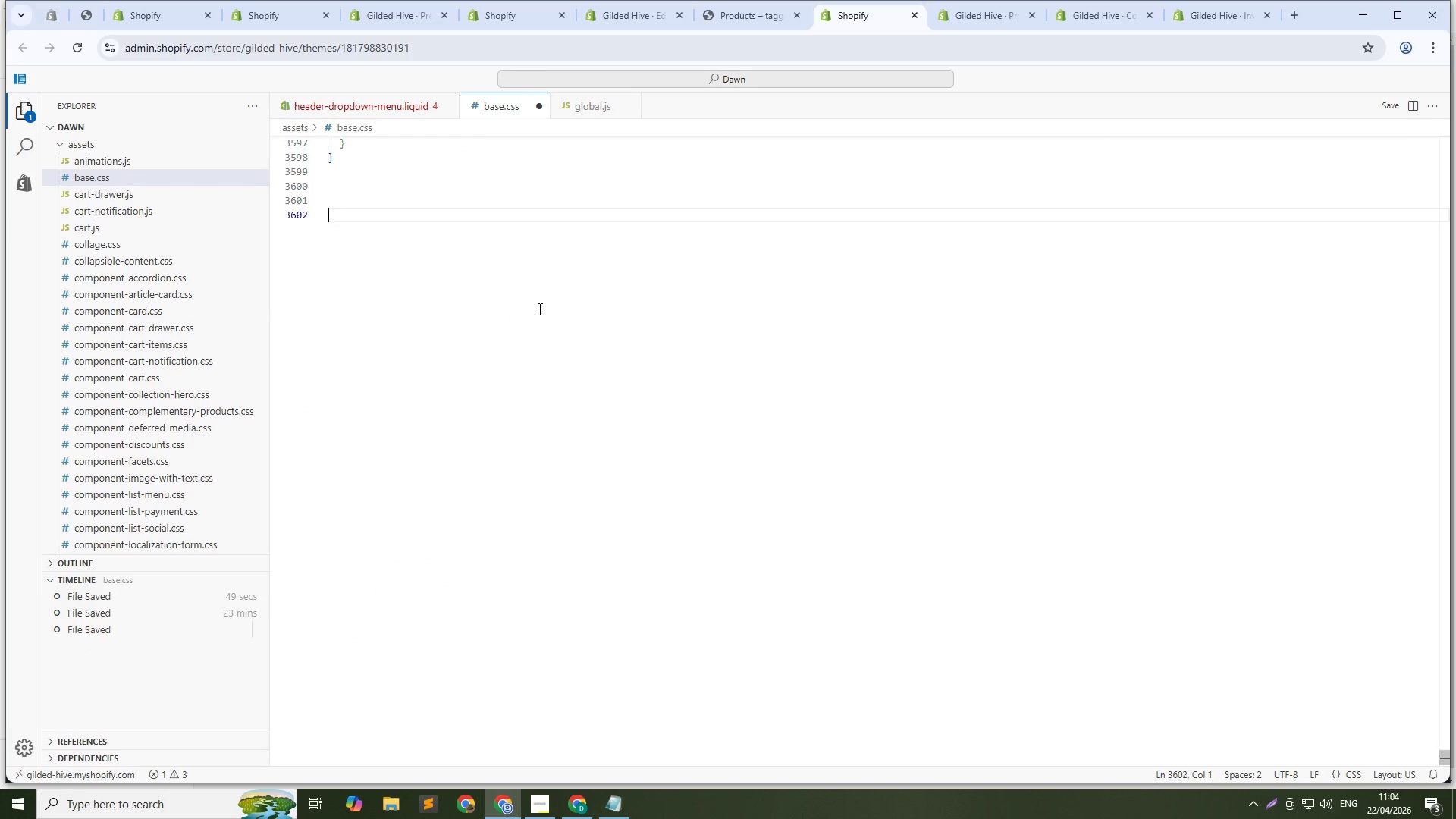 
key(Control+Z)
 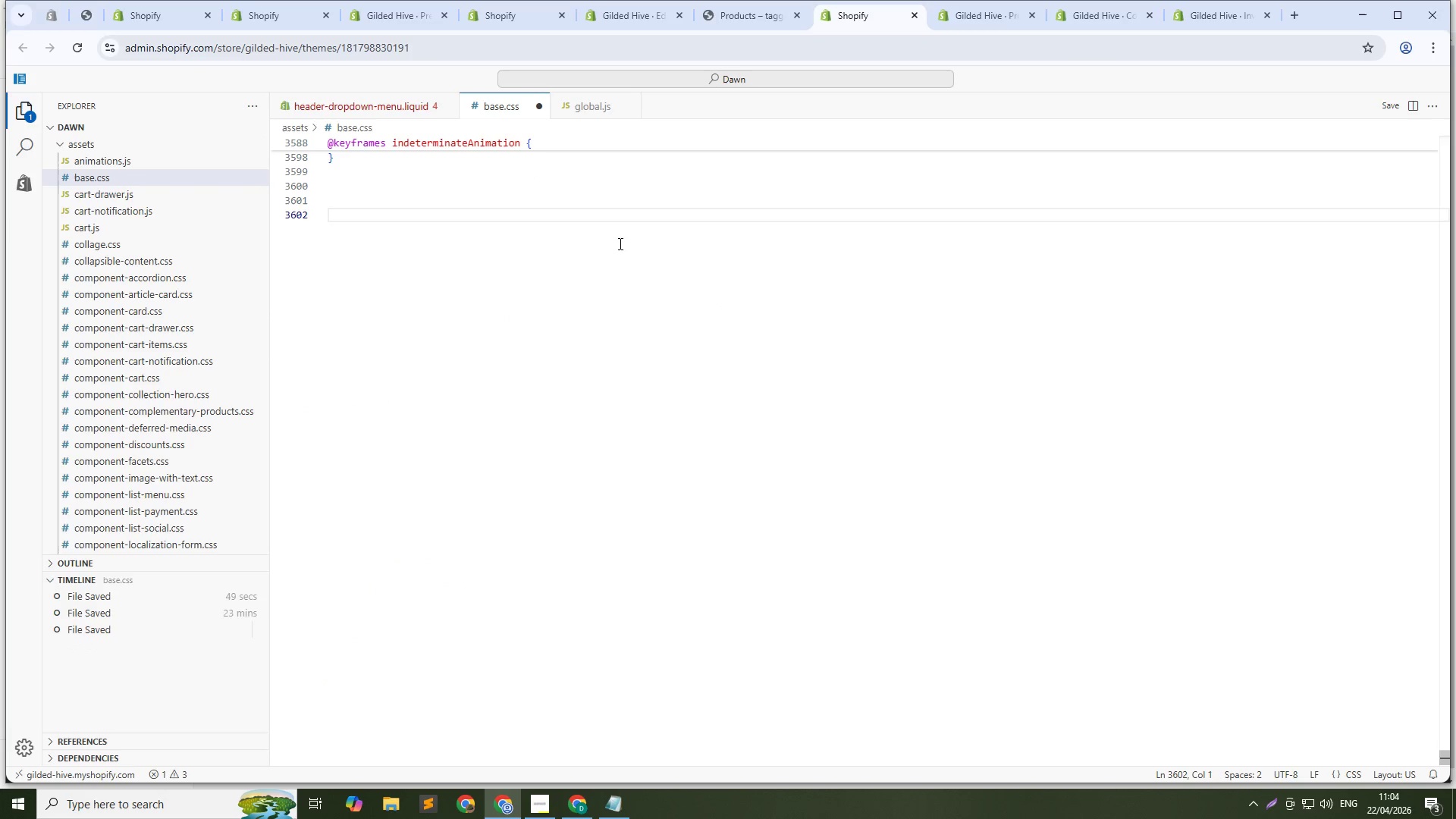 
key(Control+S)
 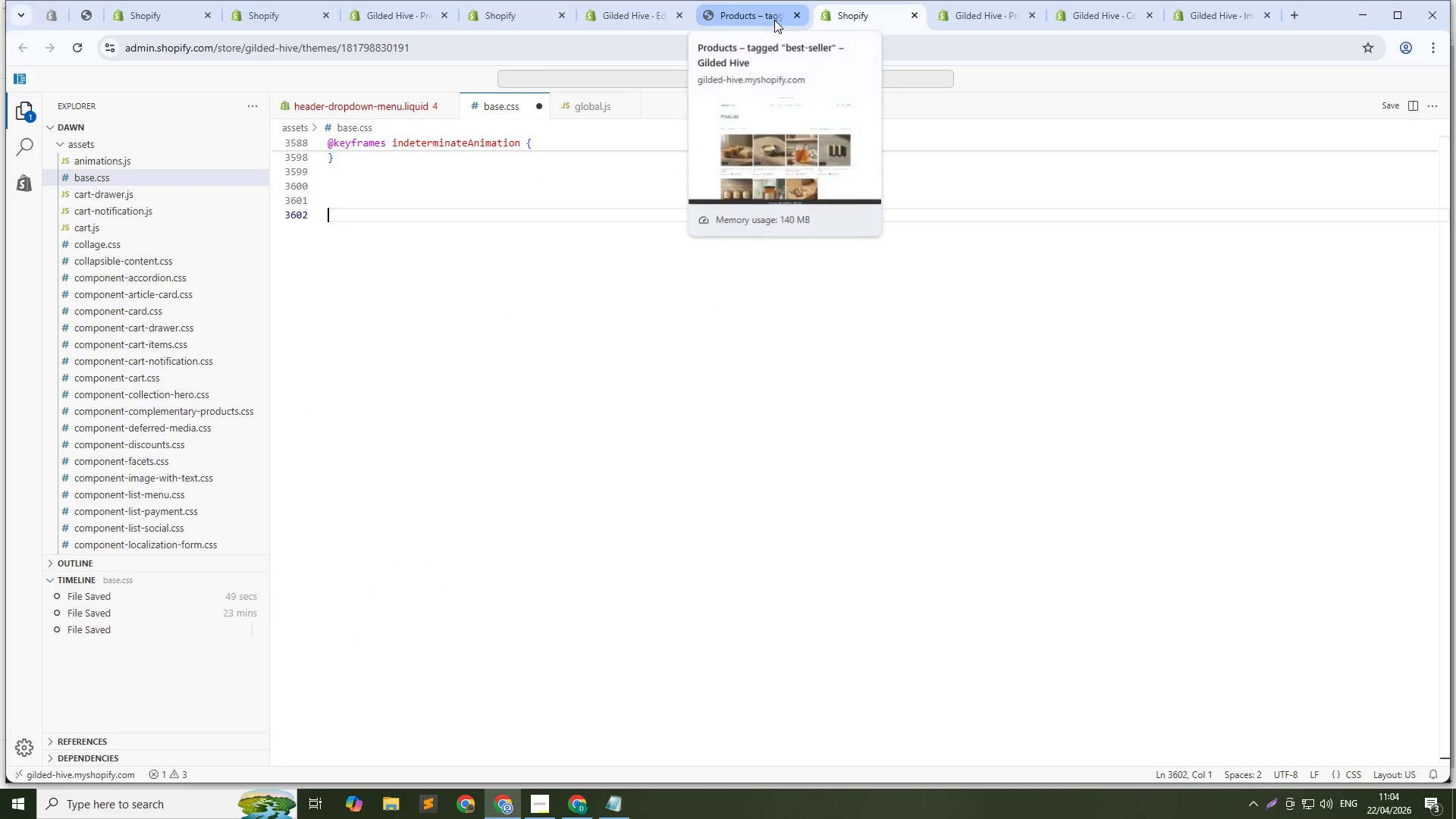 
left_click([762, 23])
 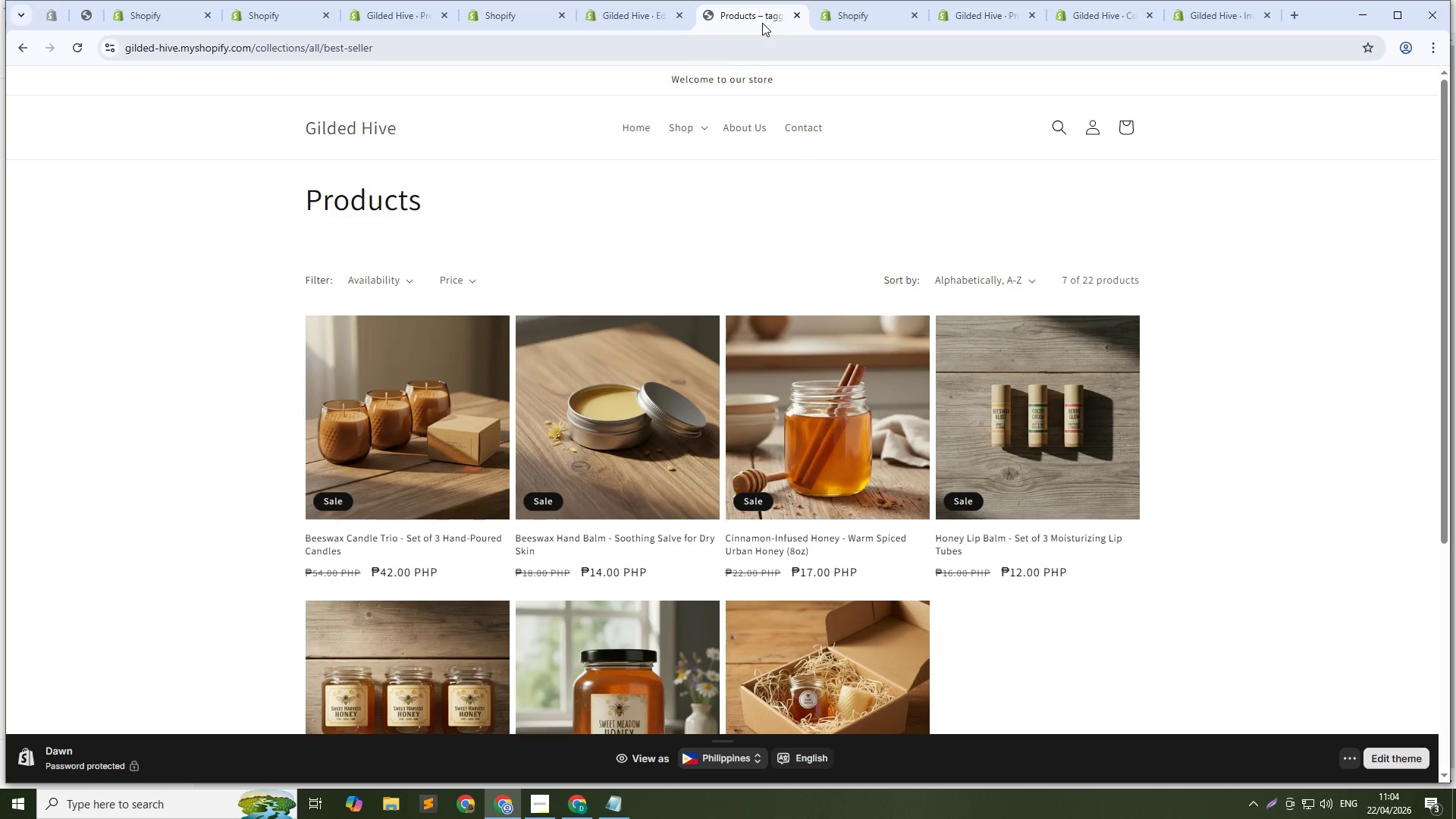 
key(Control+F5)
 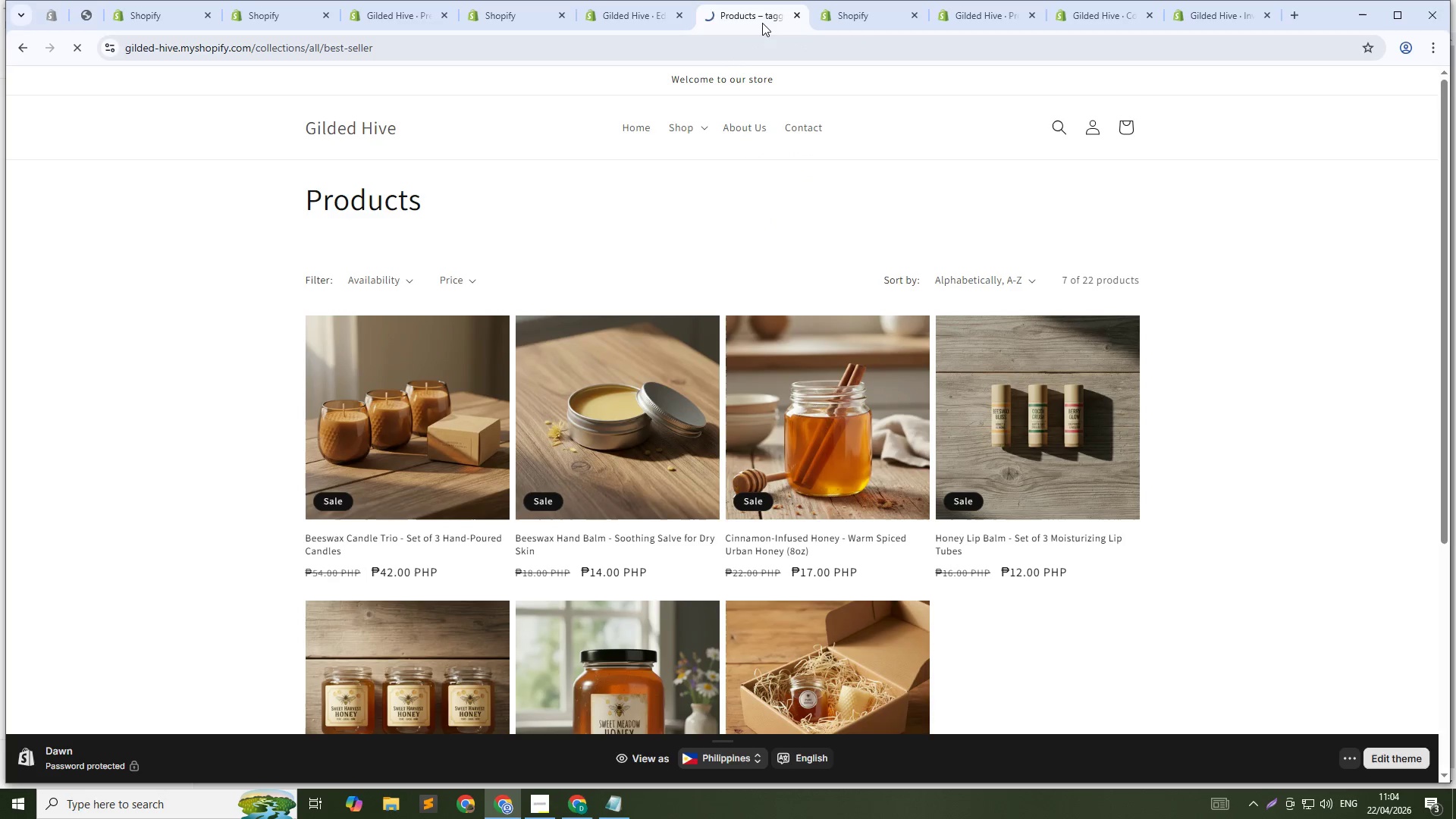 
key(Control+F5)
 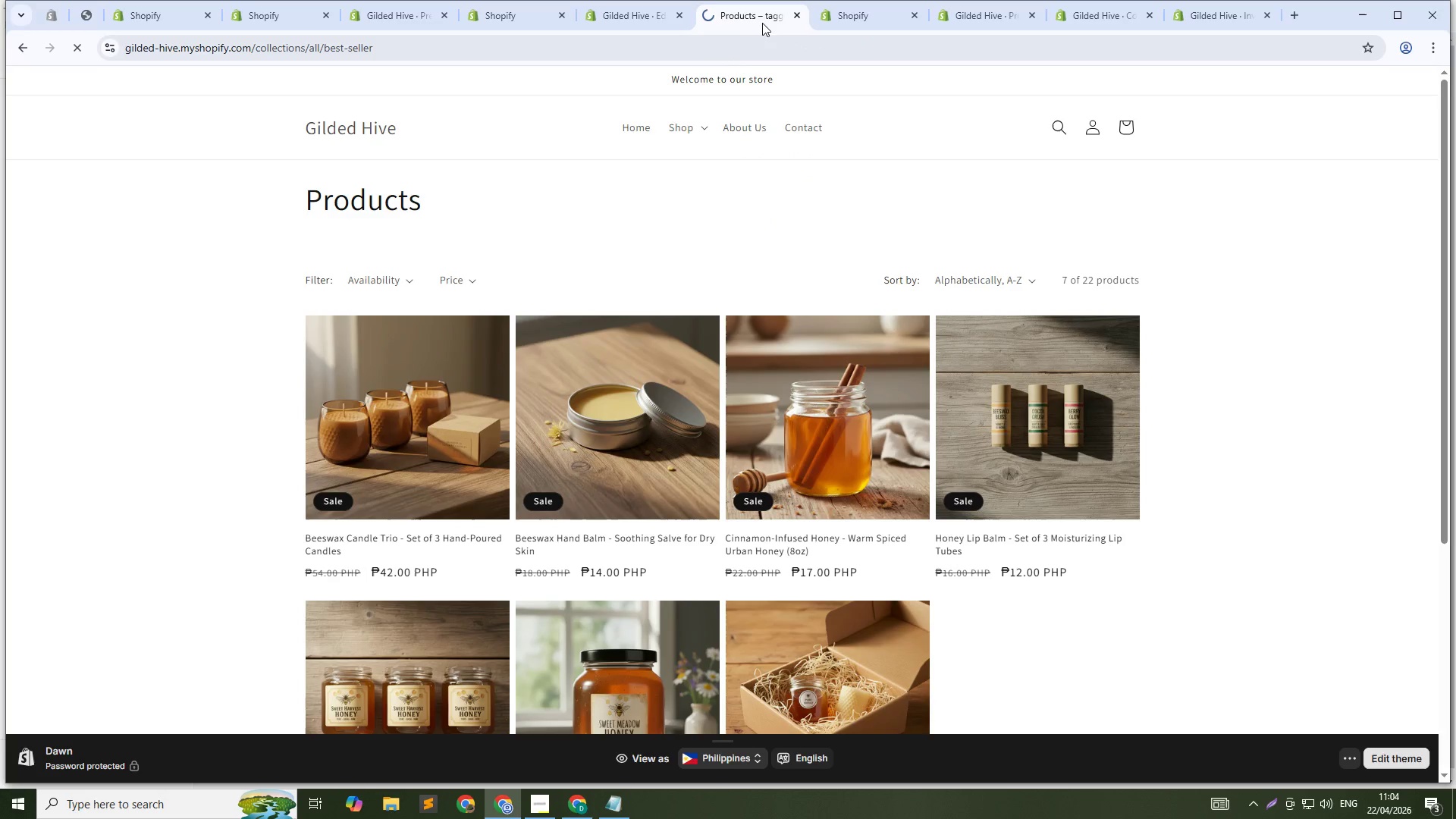 
key(Control+F5)
 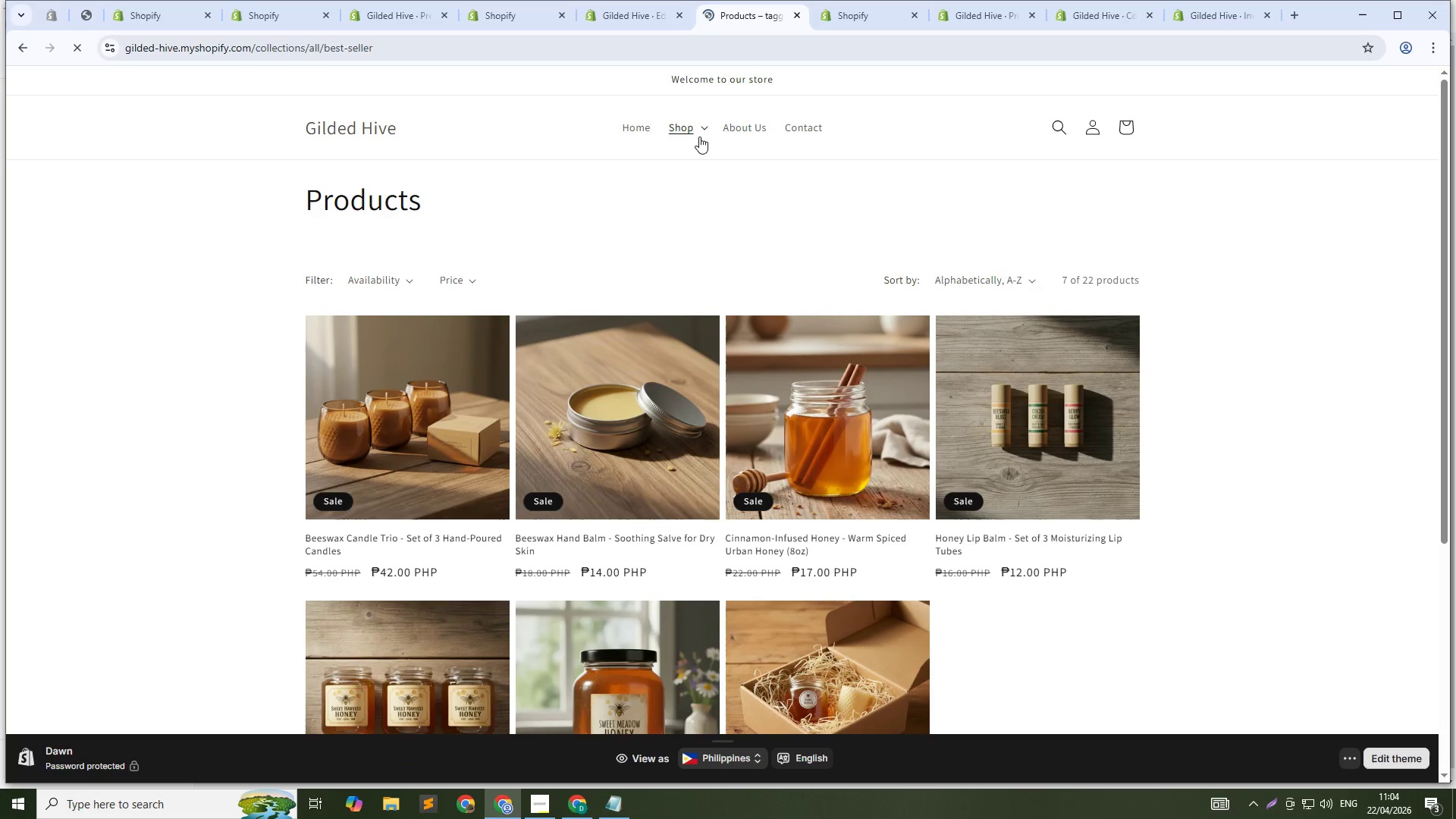 
left_click([705, 132])
 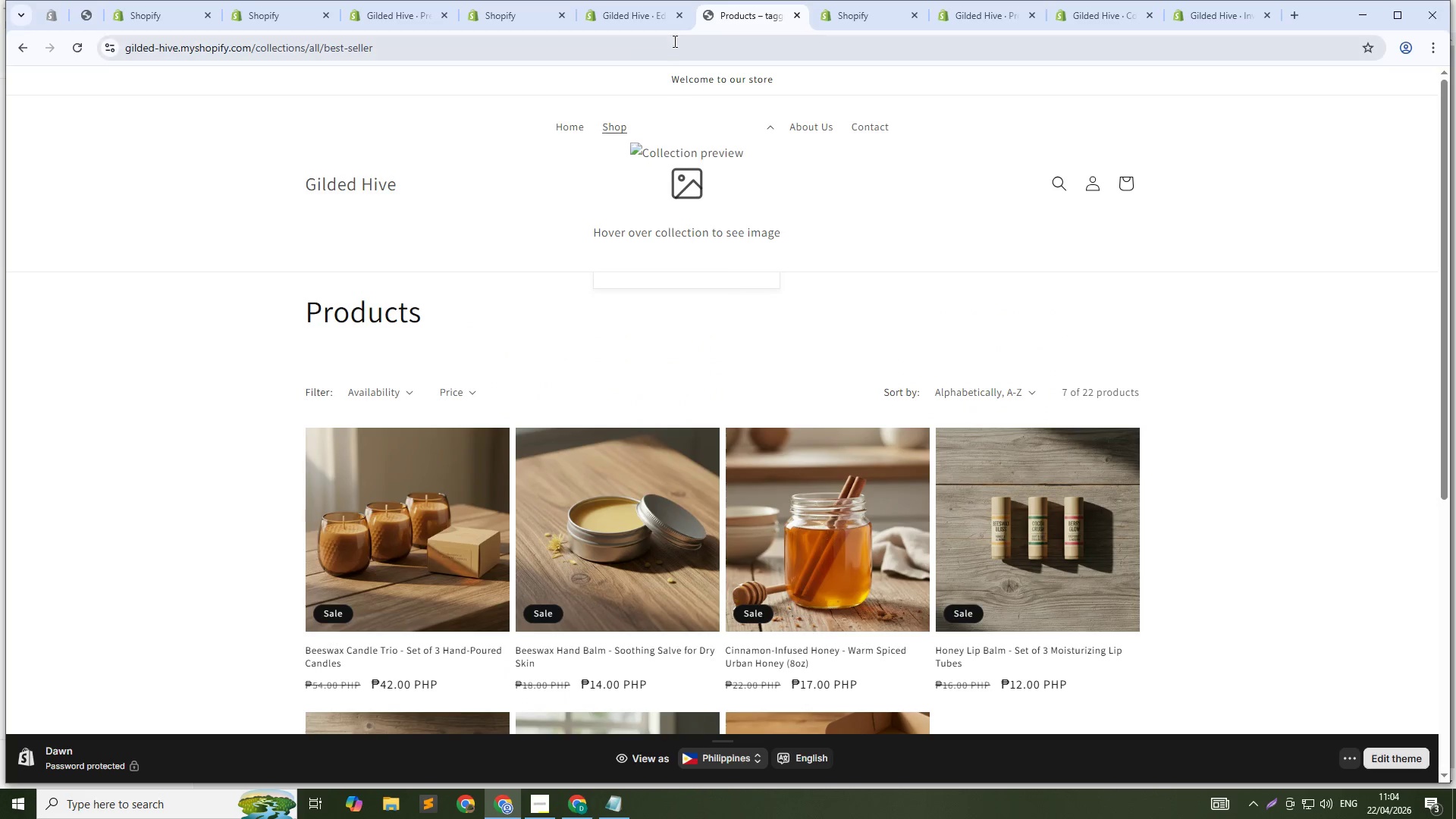 
left_click([644, 11])
 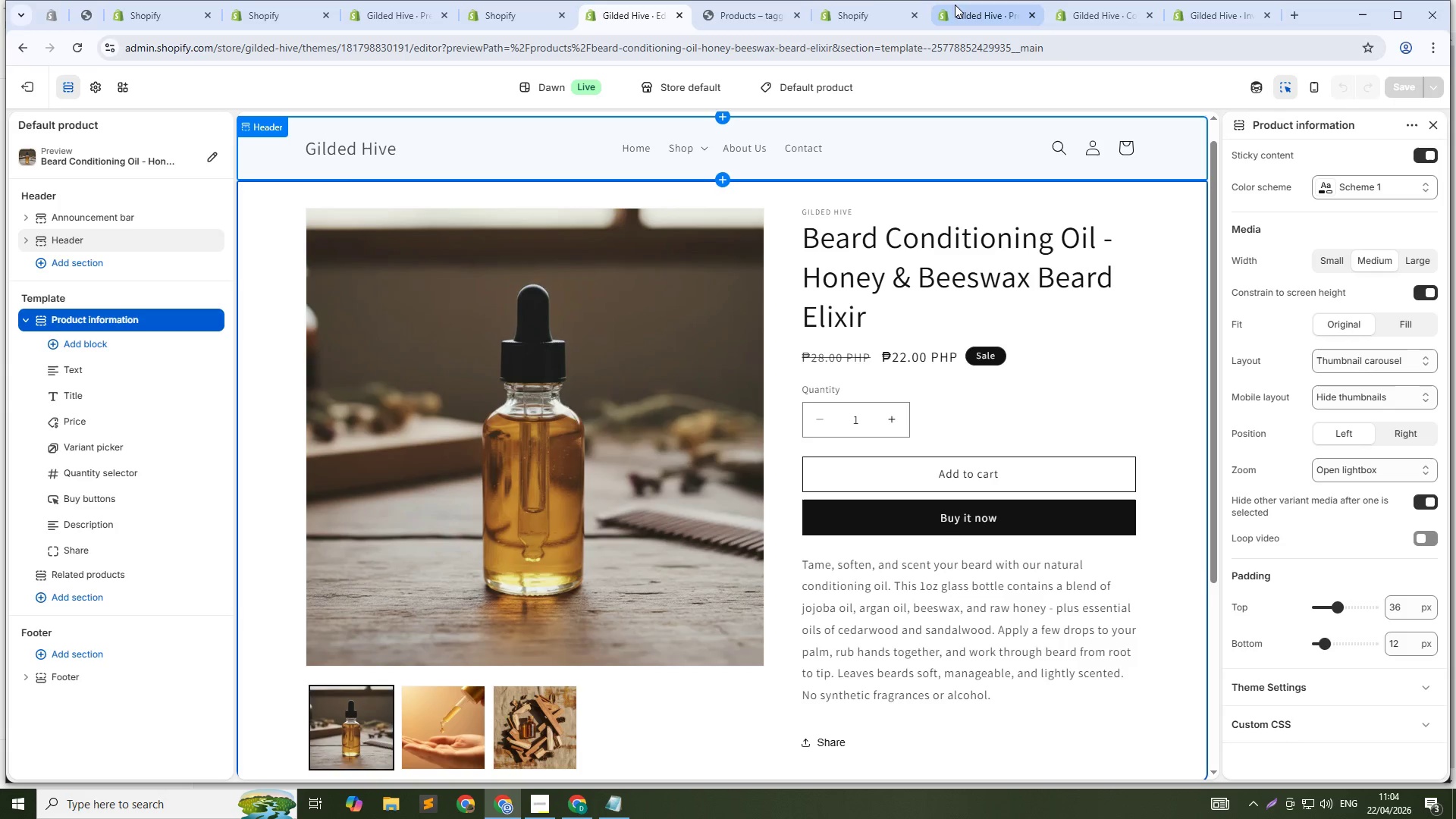 
left_click([858, 0])
 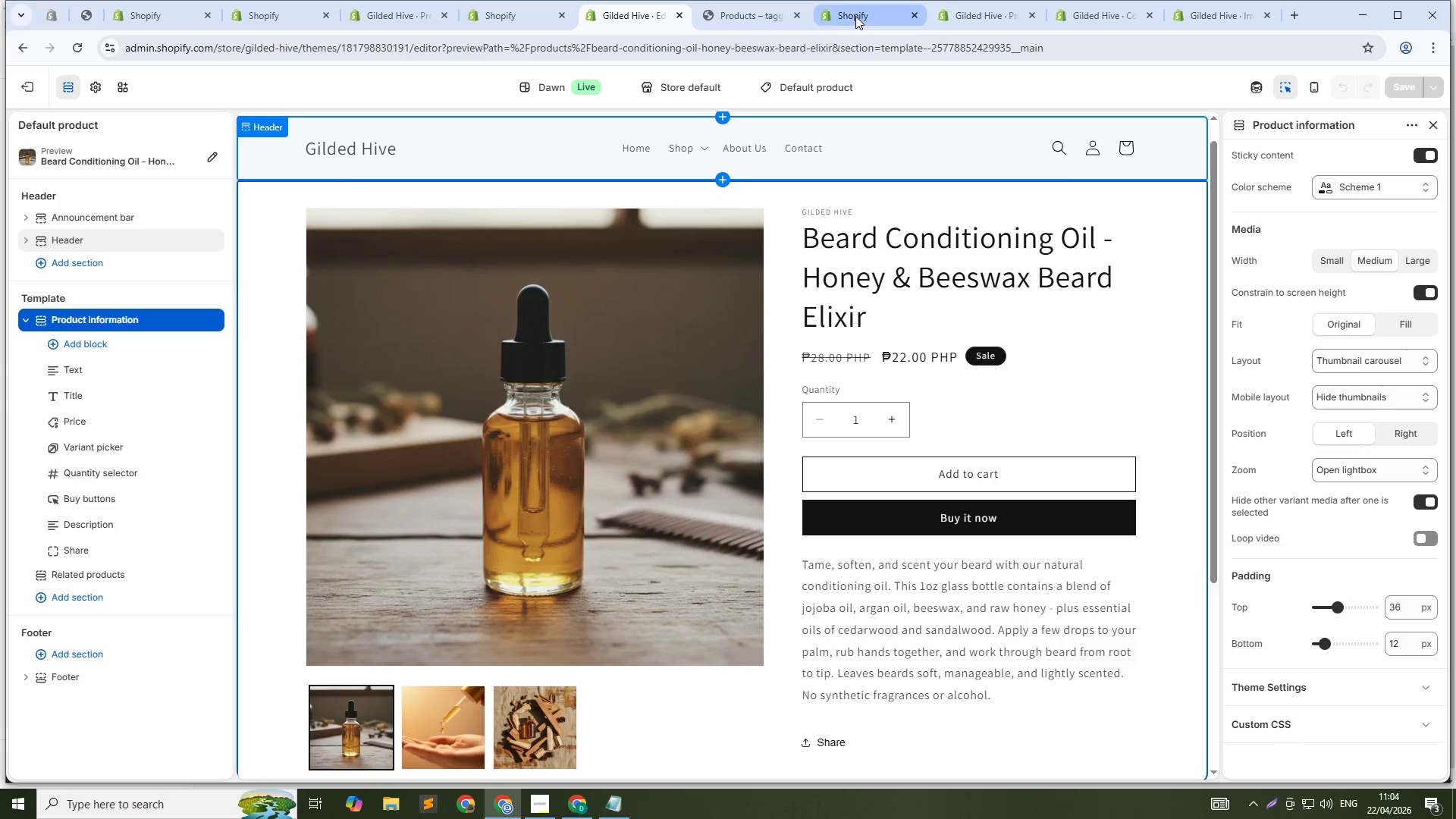 
left_click([855, 16])
 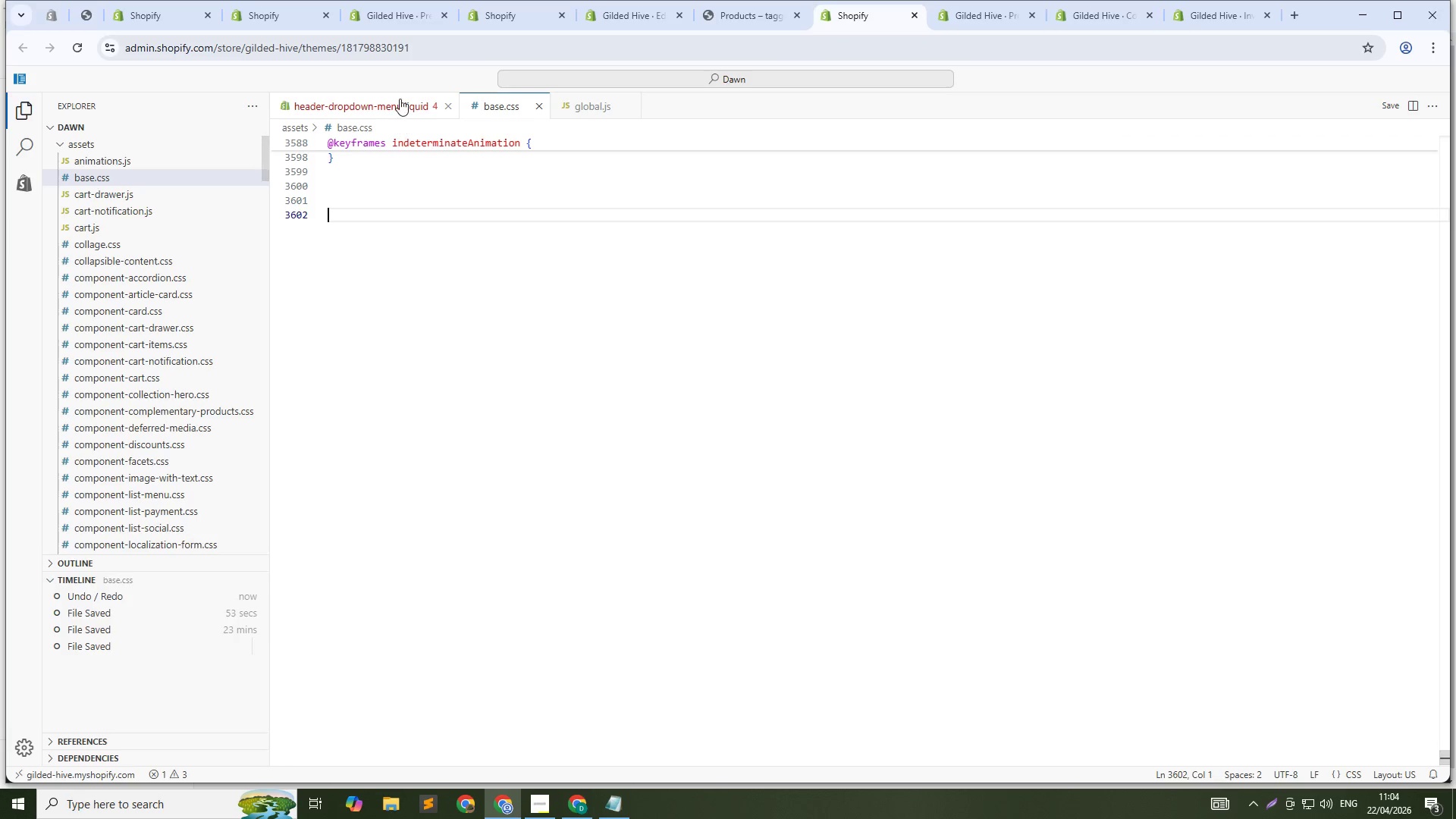 
left_click([400, 99])
 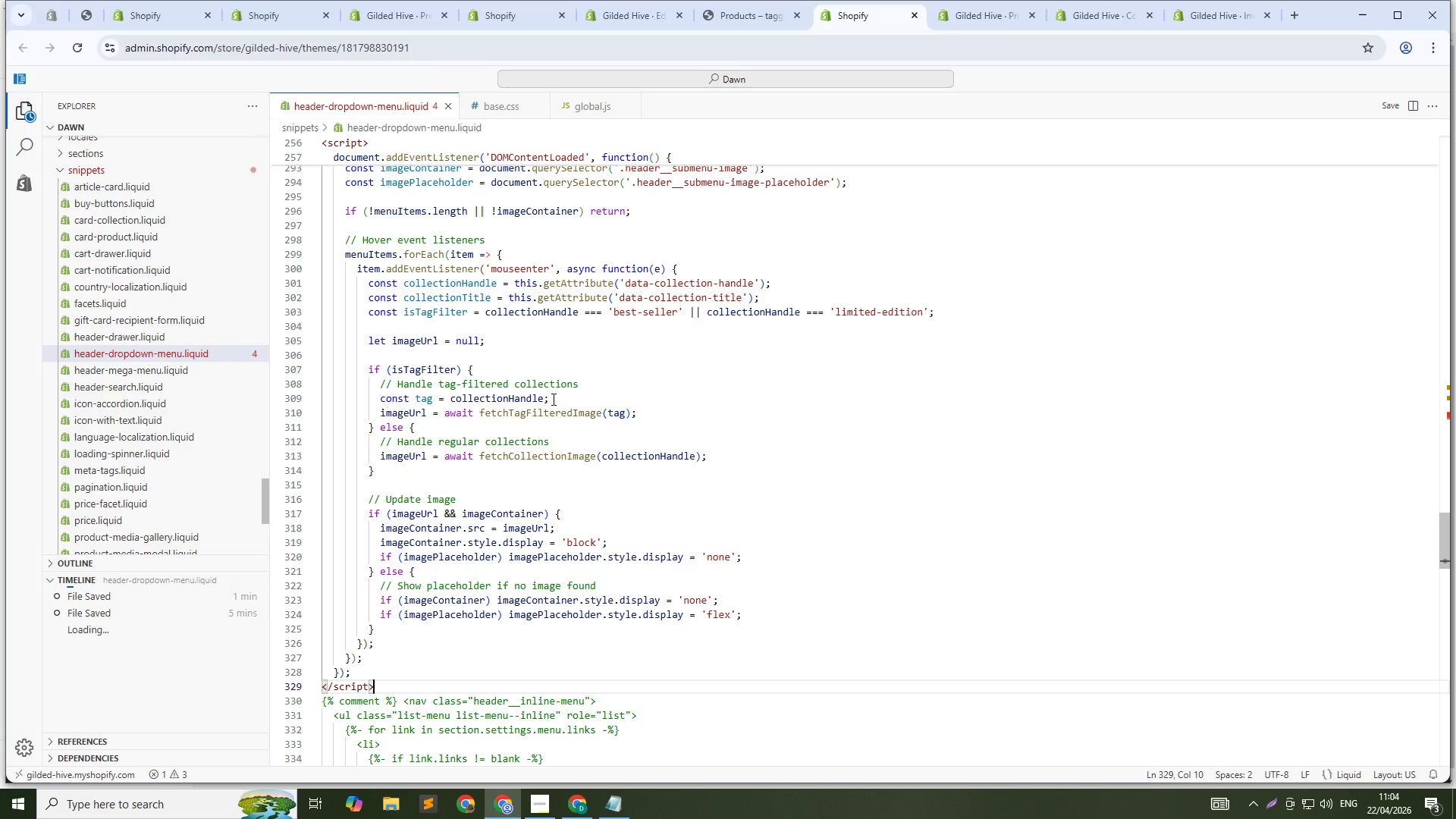 
key(Control+Z)
 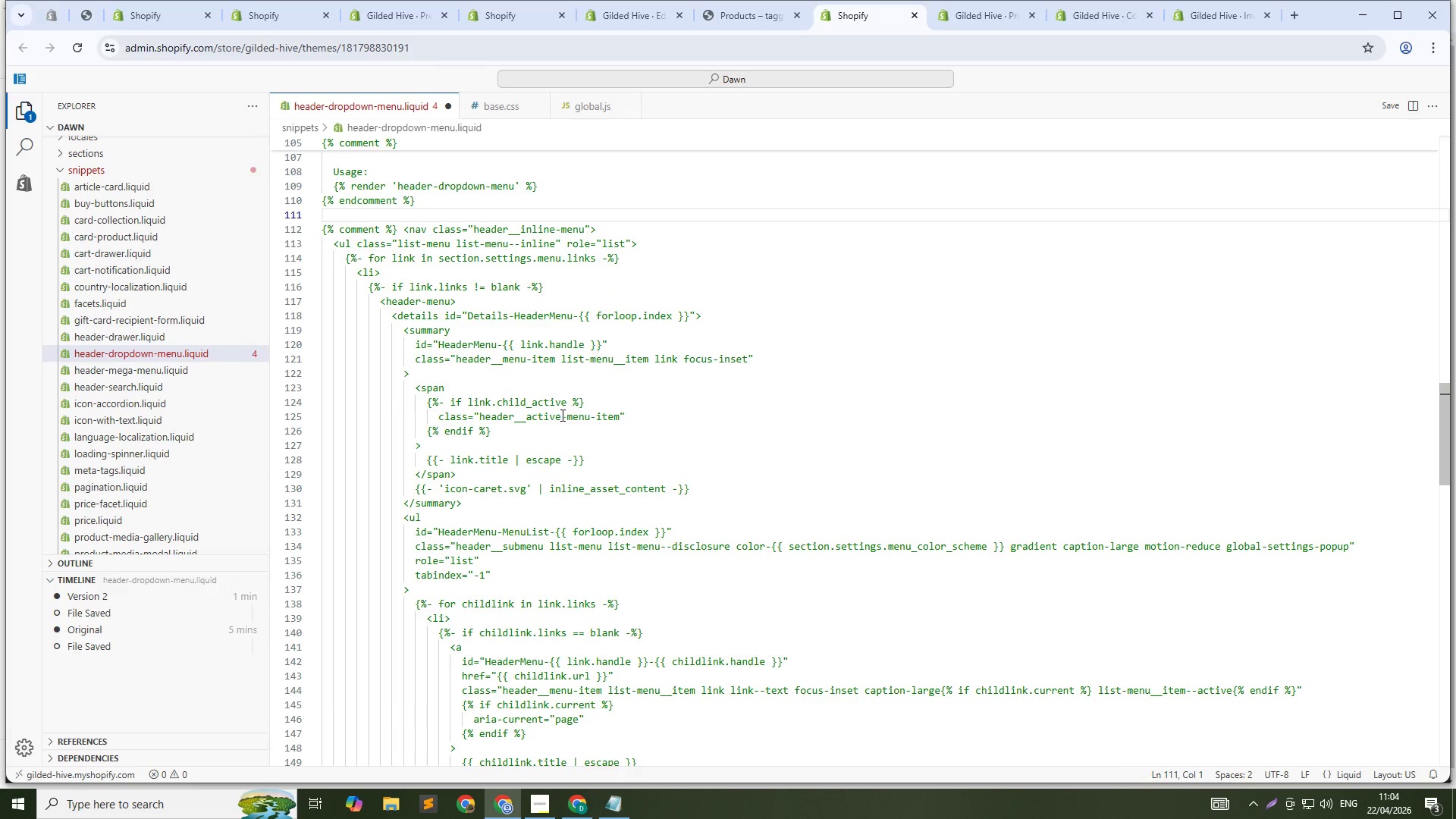 
key(Control+Z)
 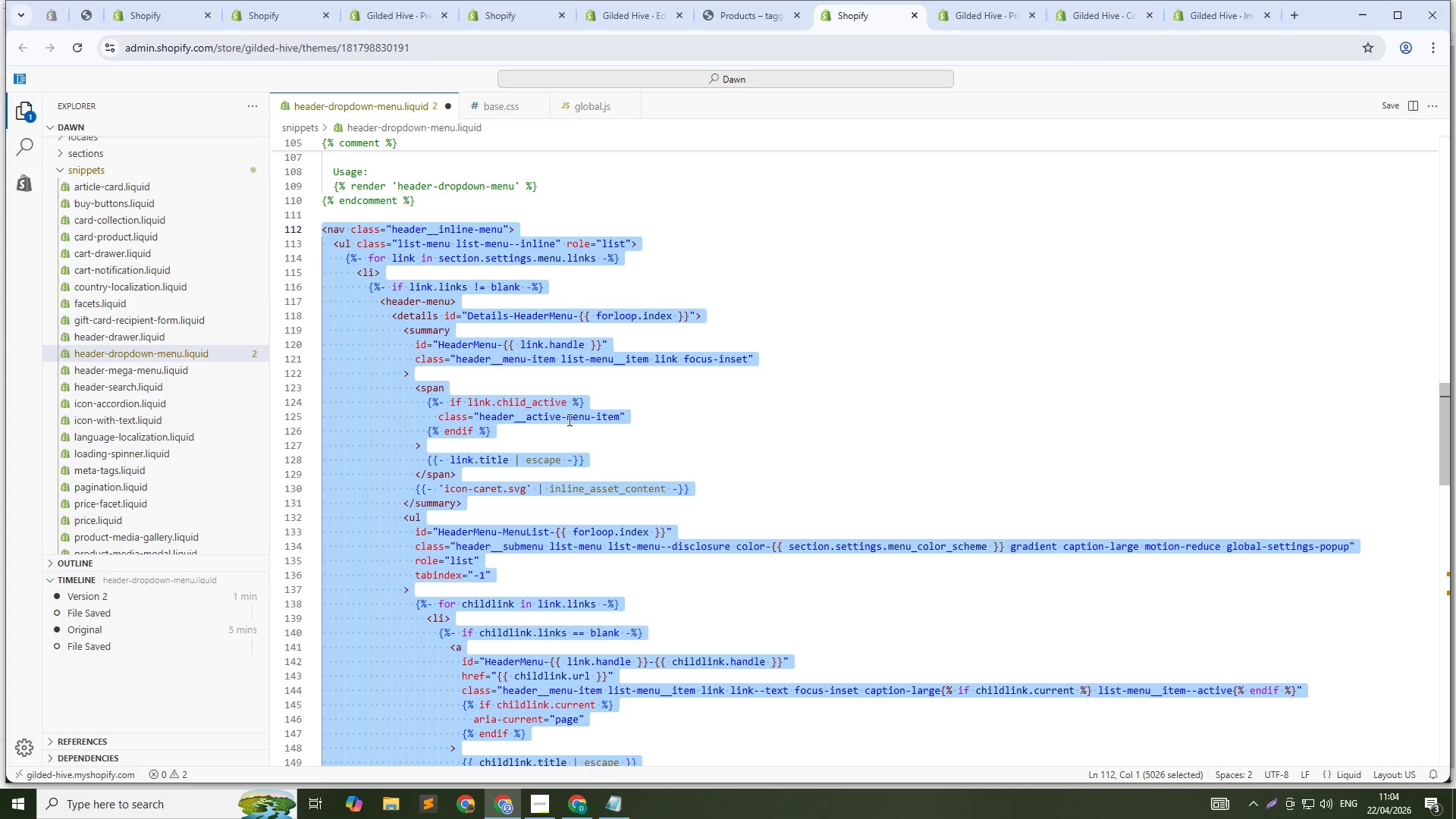 
key(Control+S)
 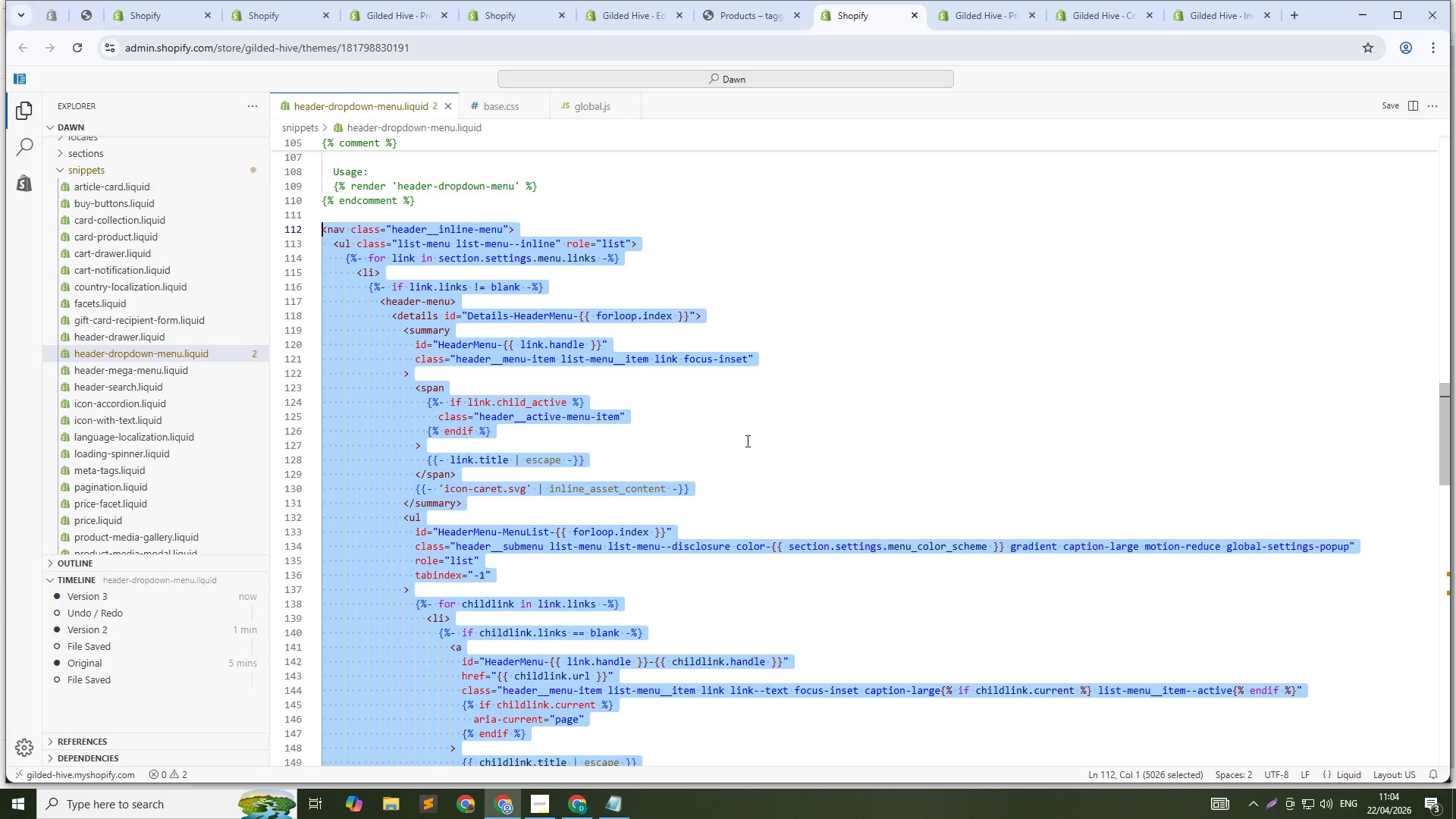 
wait(10.42)
 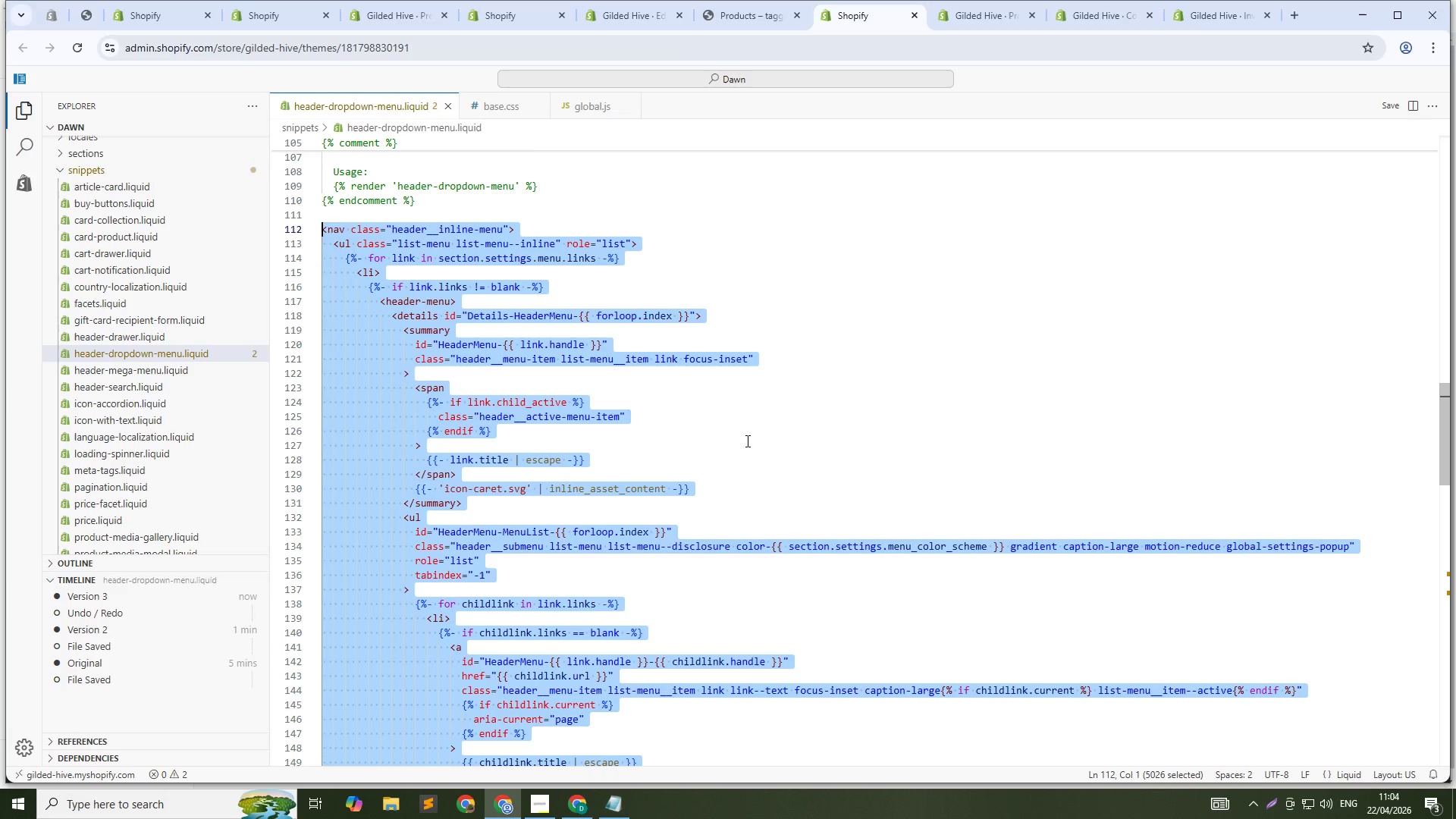 
left_click([893, 430])
 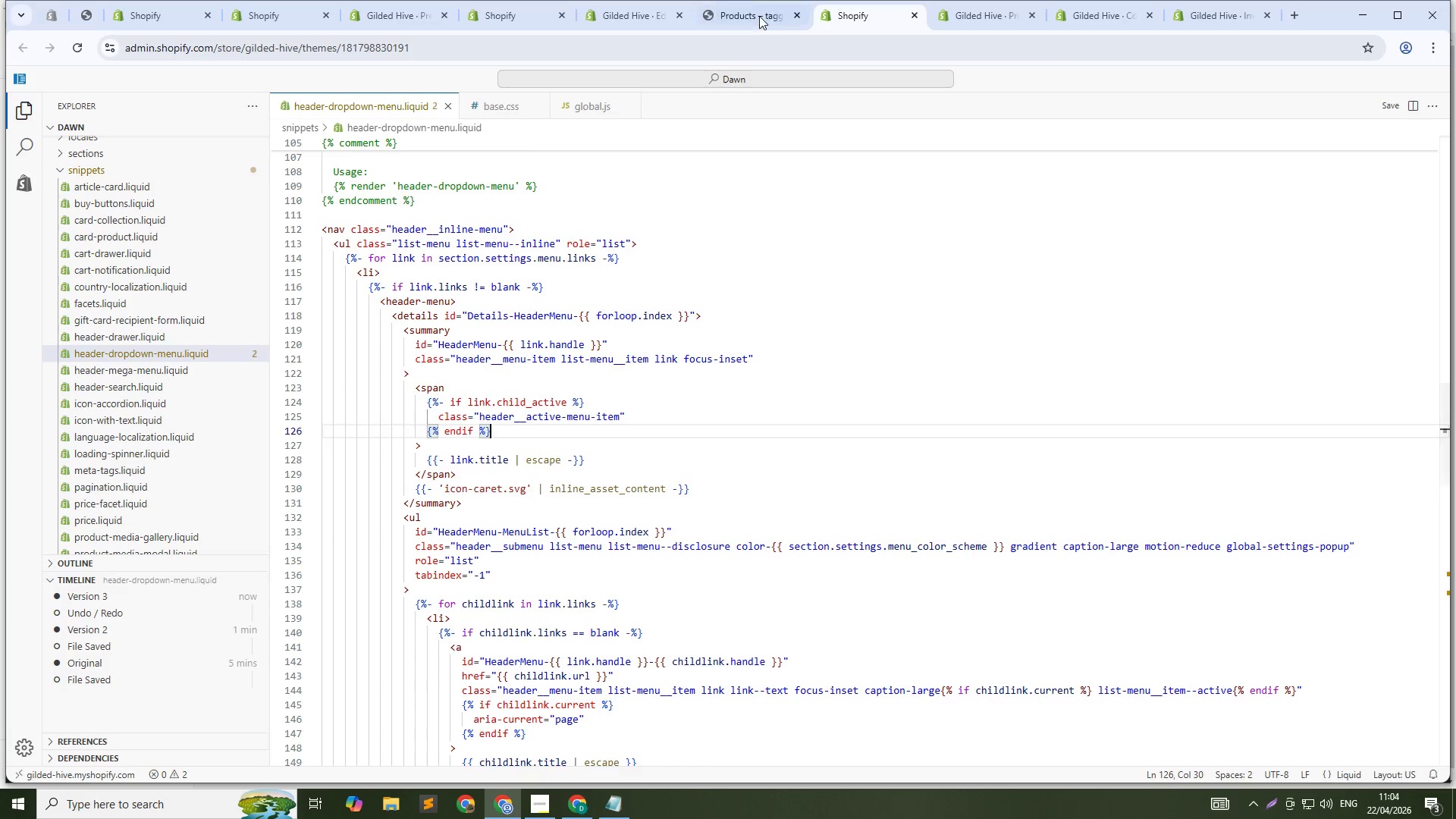 
left_click([753, 20])
 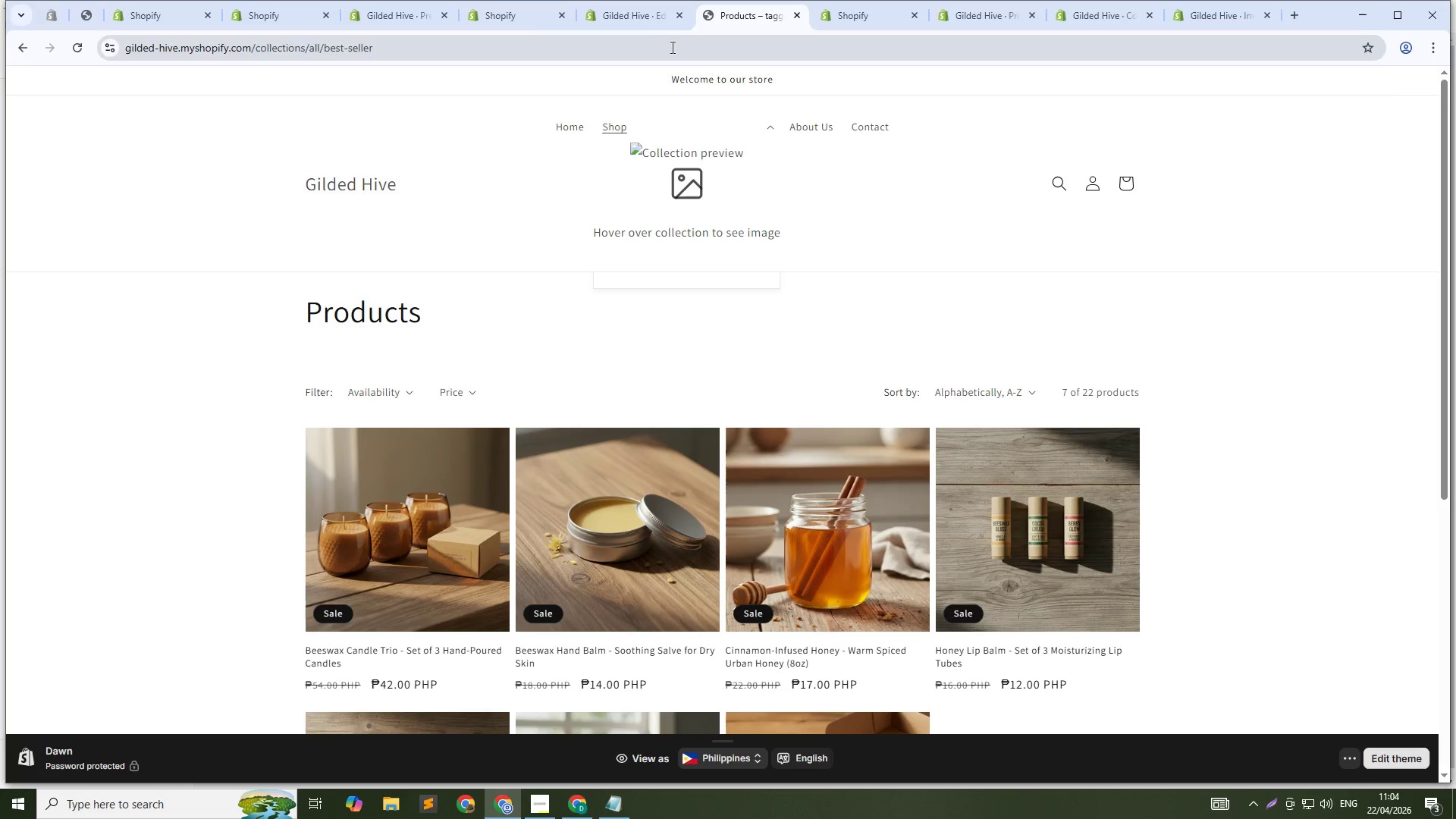 
key(NumpadEnter)
 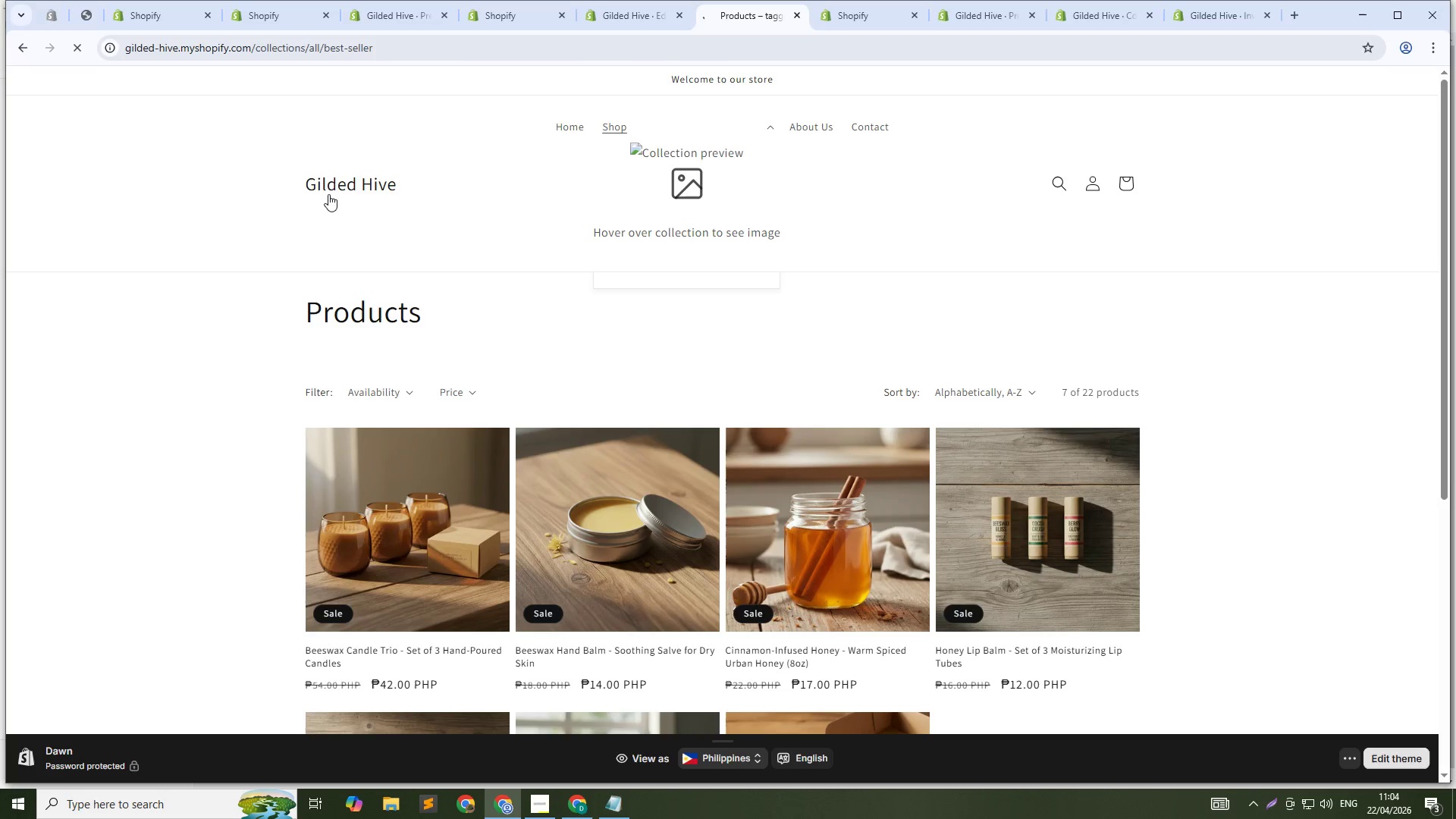 
left_click([348, 195])
 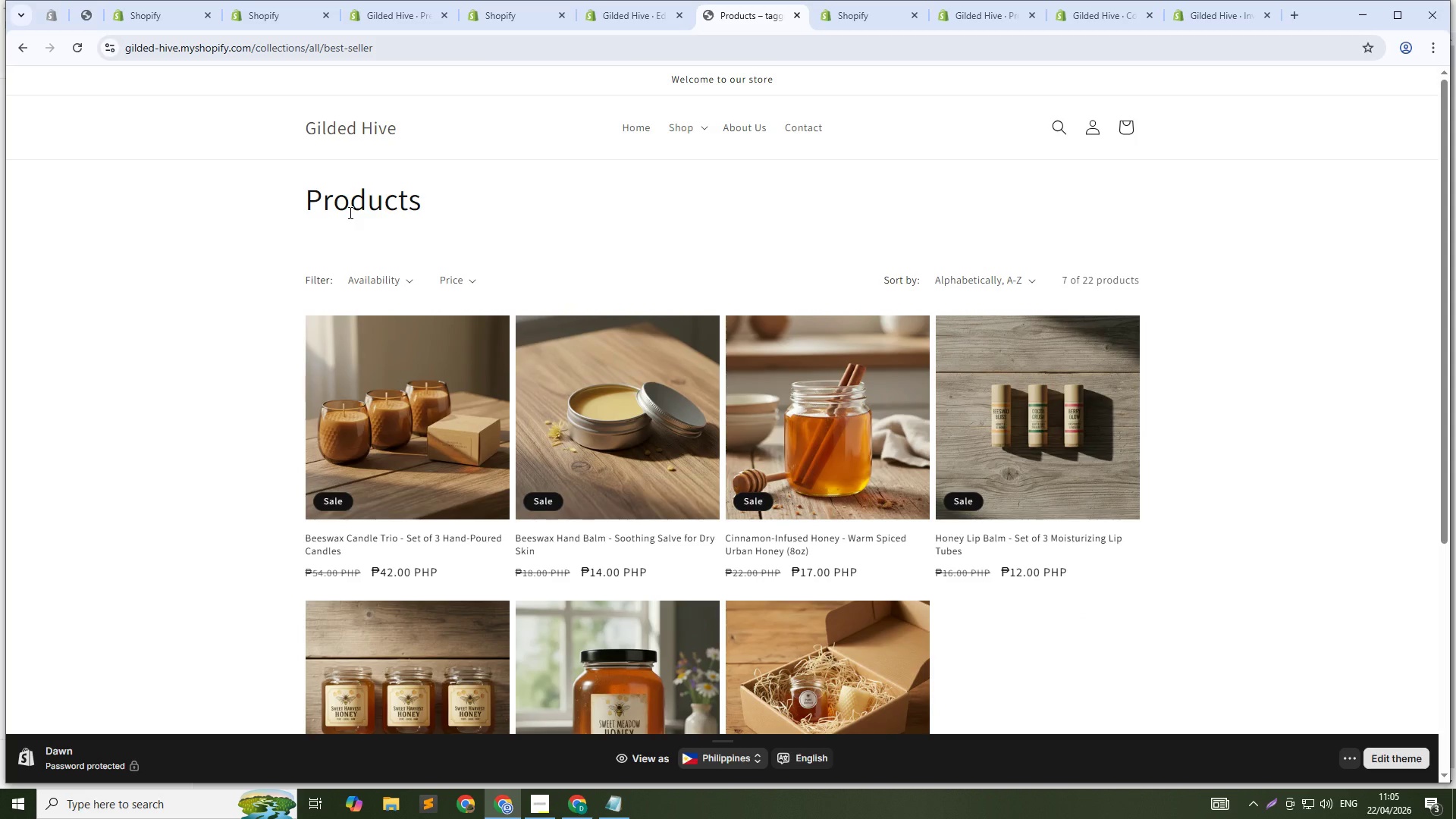 
wait(8.39)
 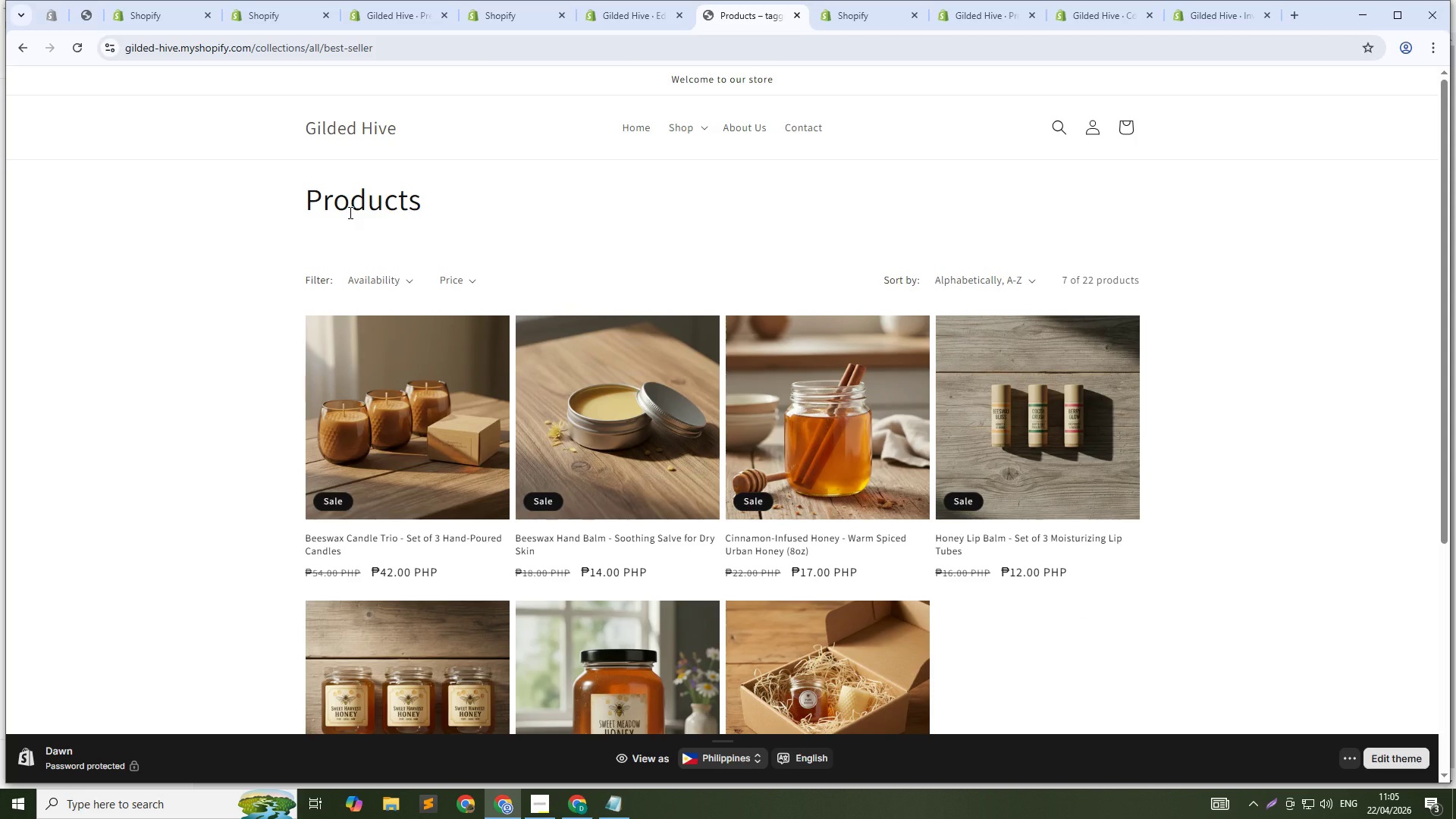 
left_click([340, 129])
 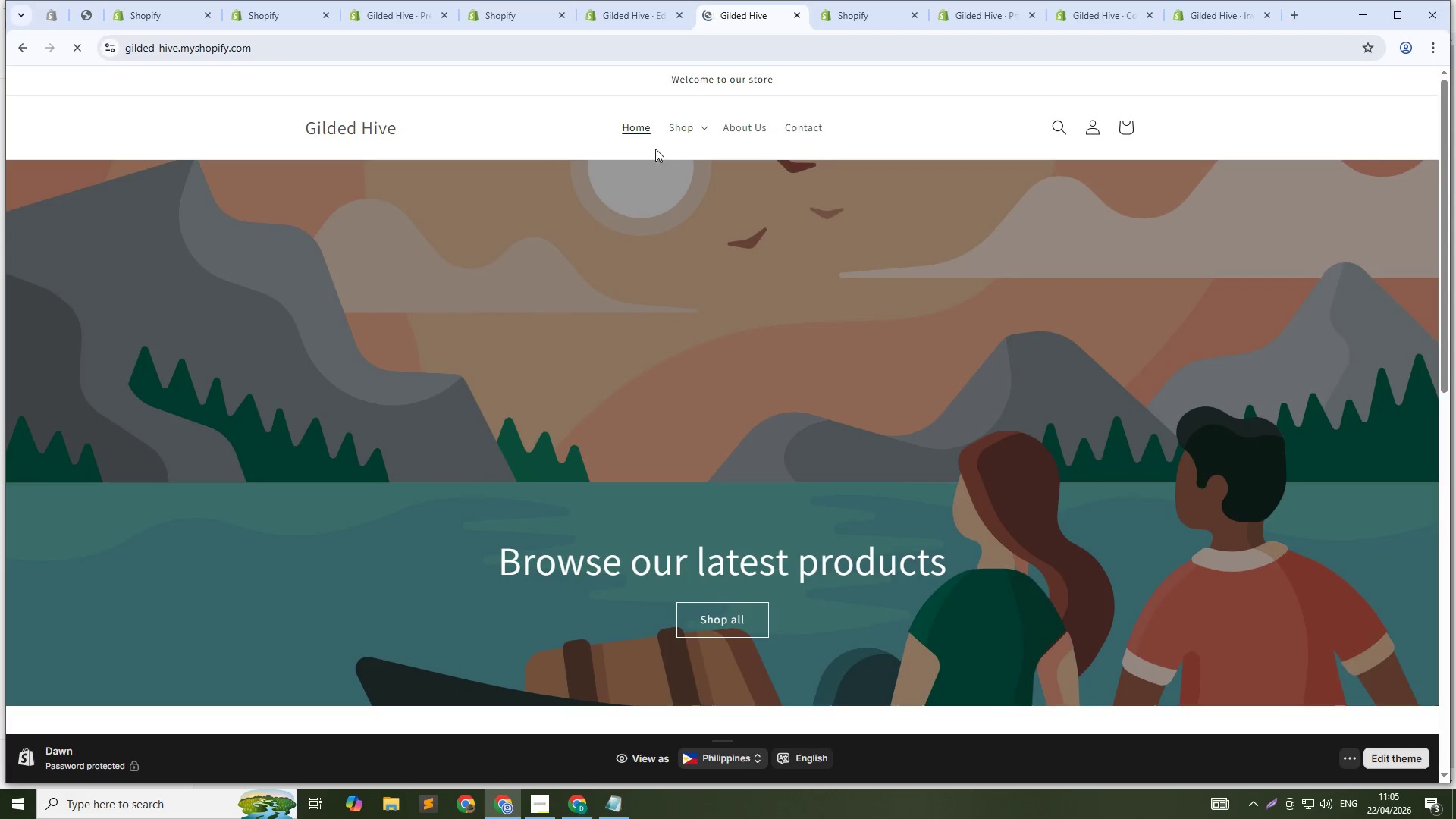 
left_click([699, 131])
 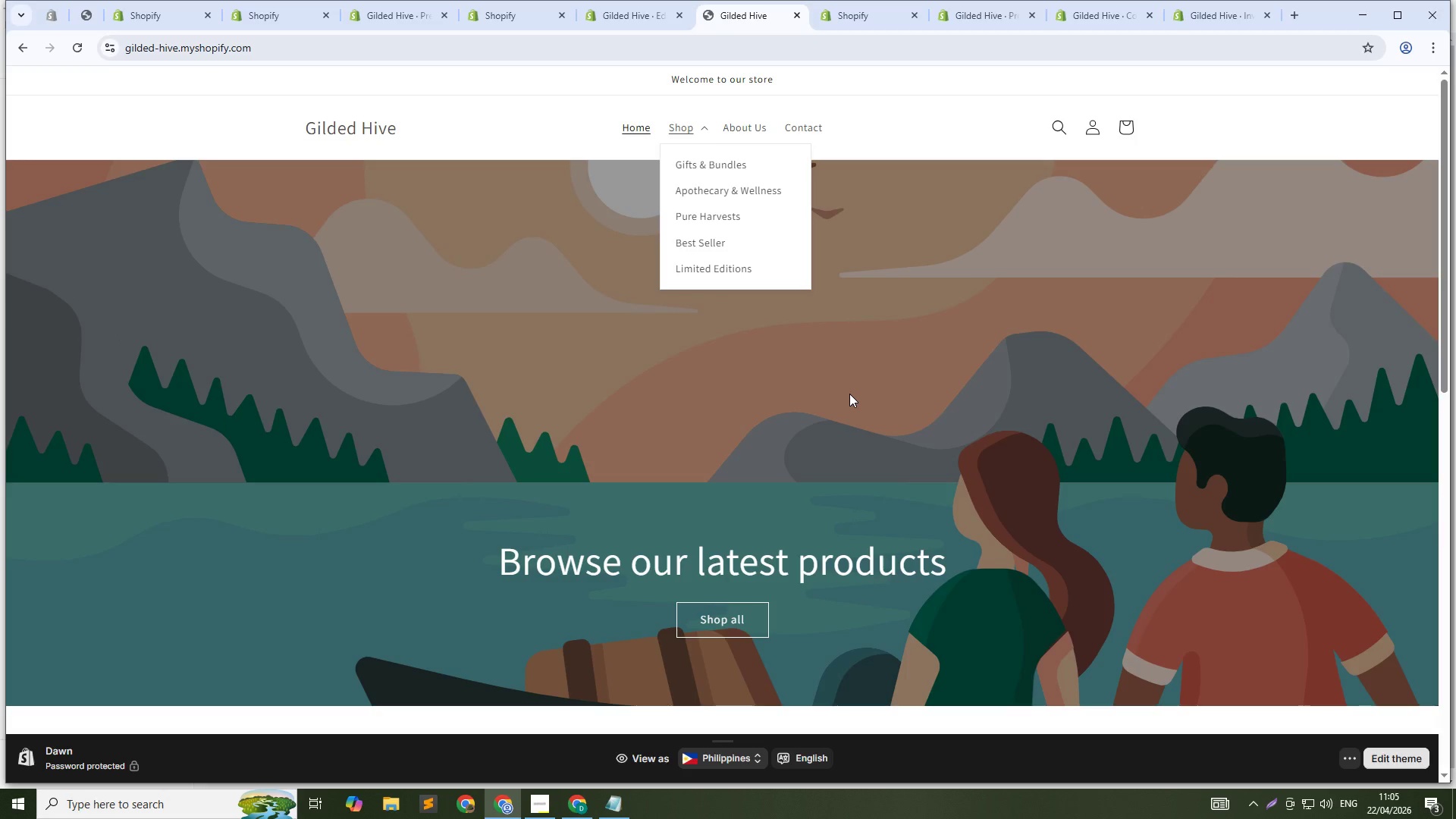 
wait(7.95)
 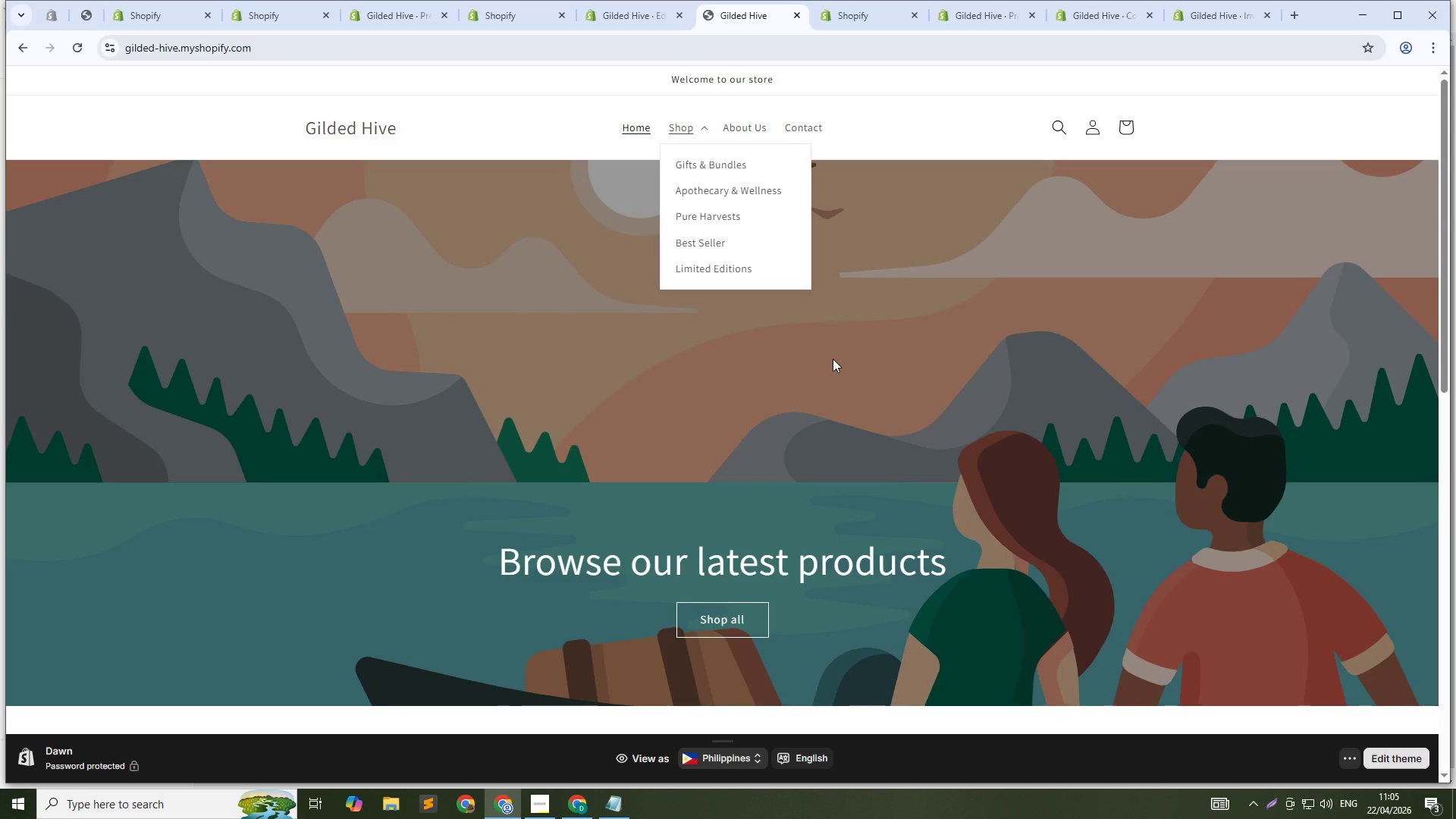 
left_click([836, 7])
 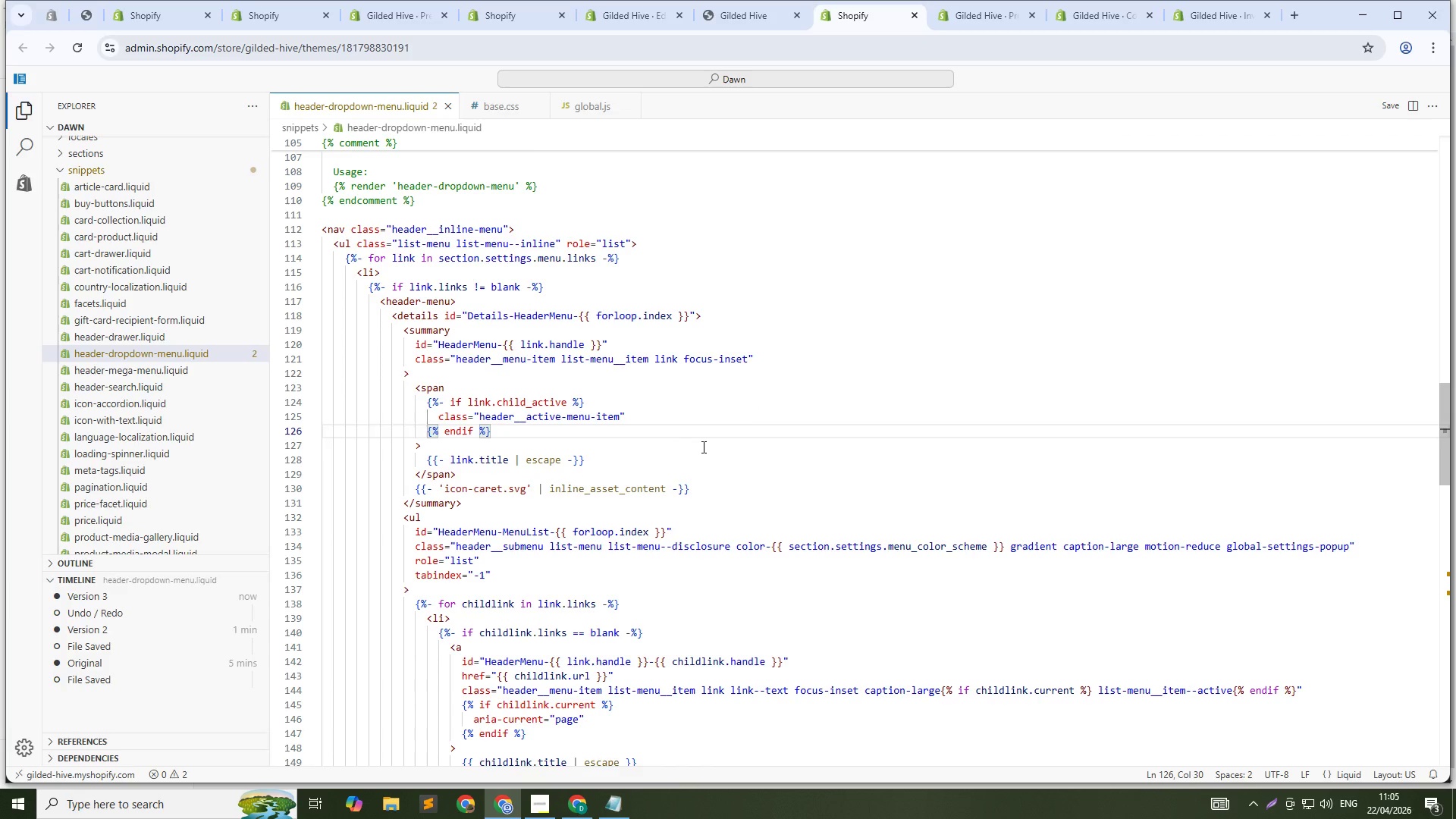 
scroll: coordinate [701, 428], scroll_direction: down, amount: 16.0
 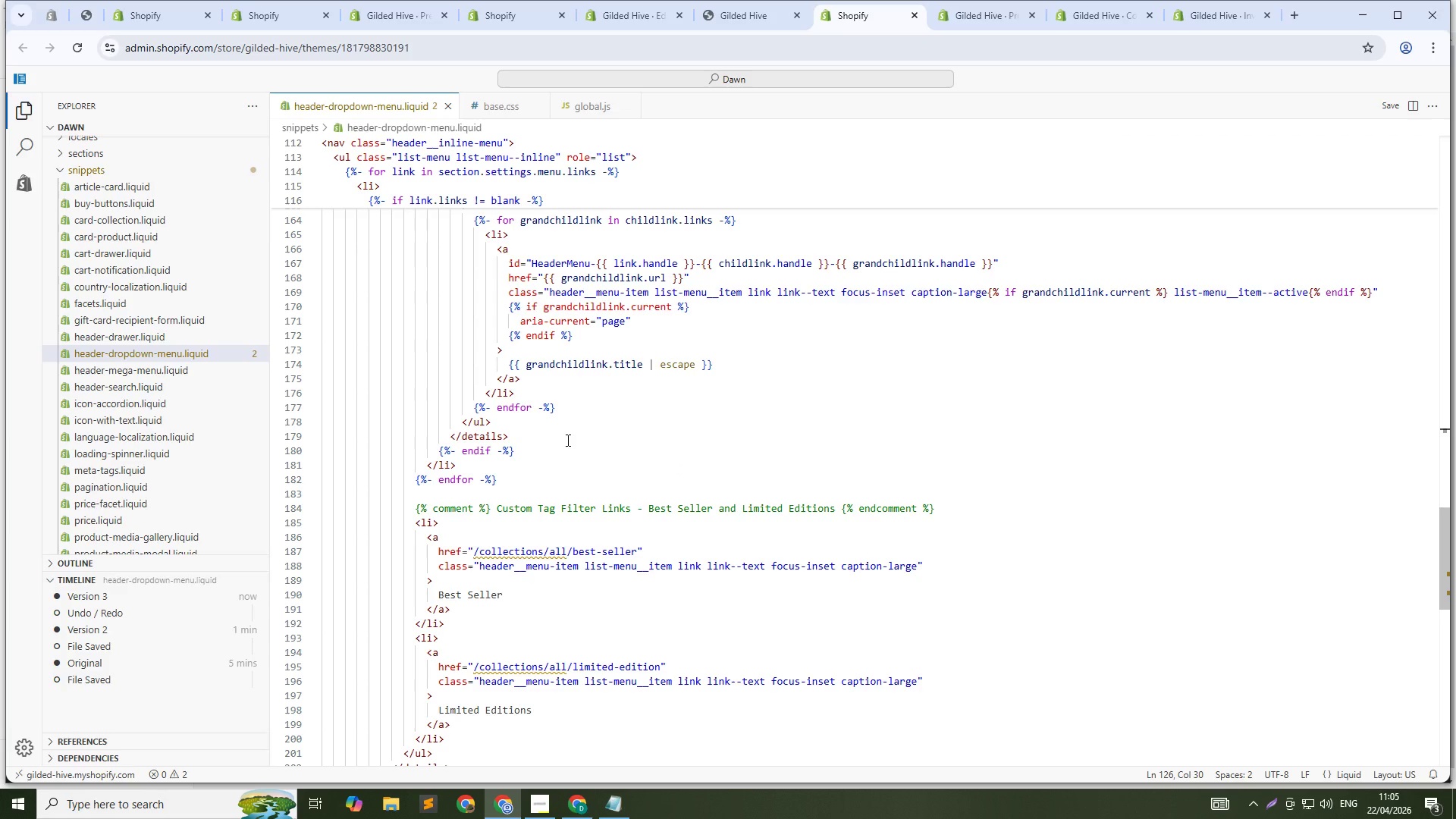 
wait(5.67)
 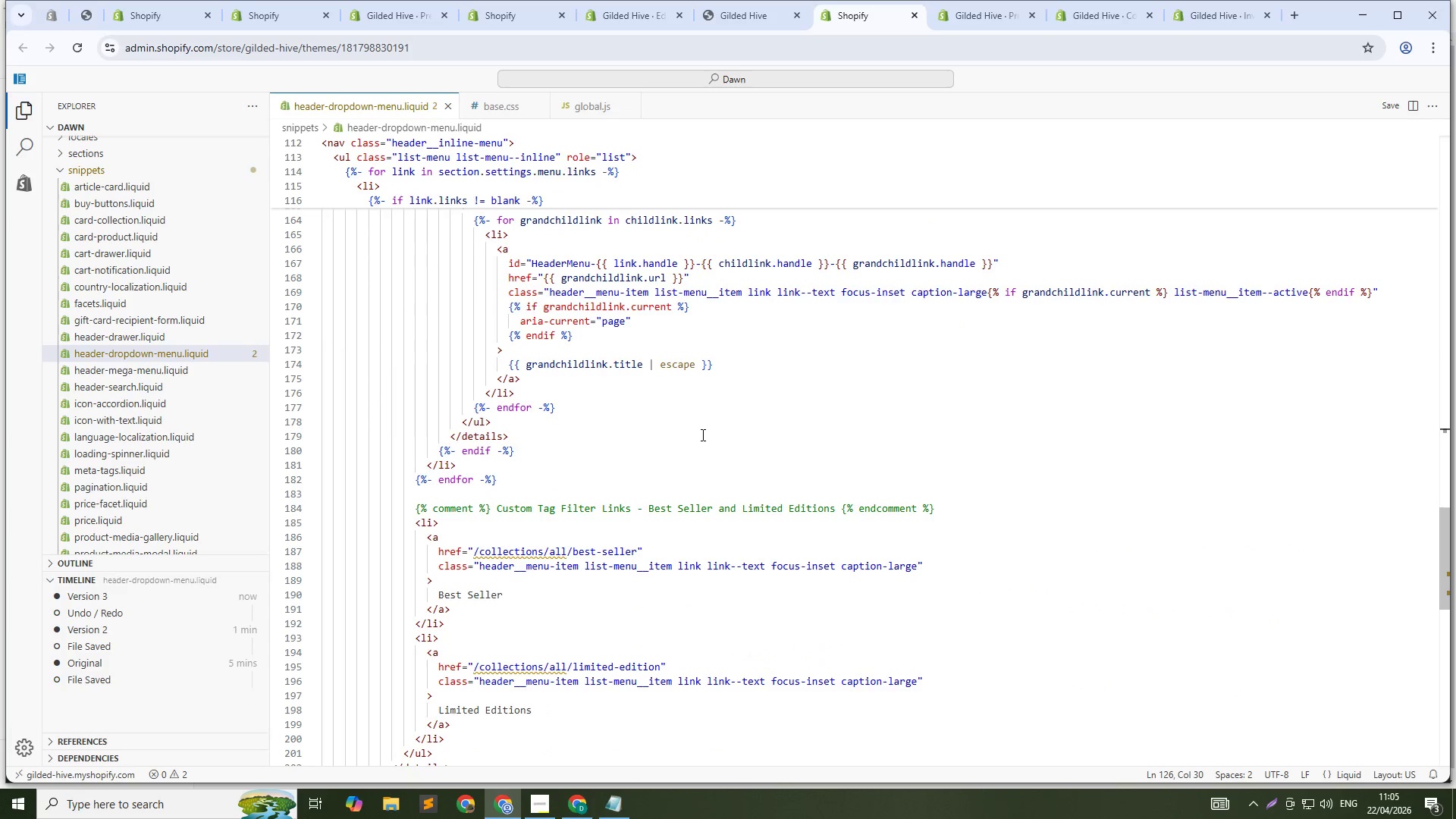 
scroll: coordinate [551, 514], scroll_direction: down, amount: 3.0
 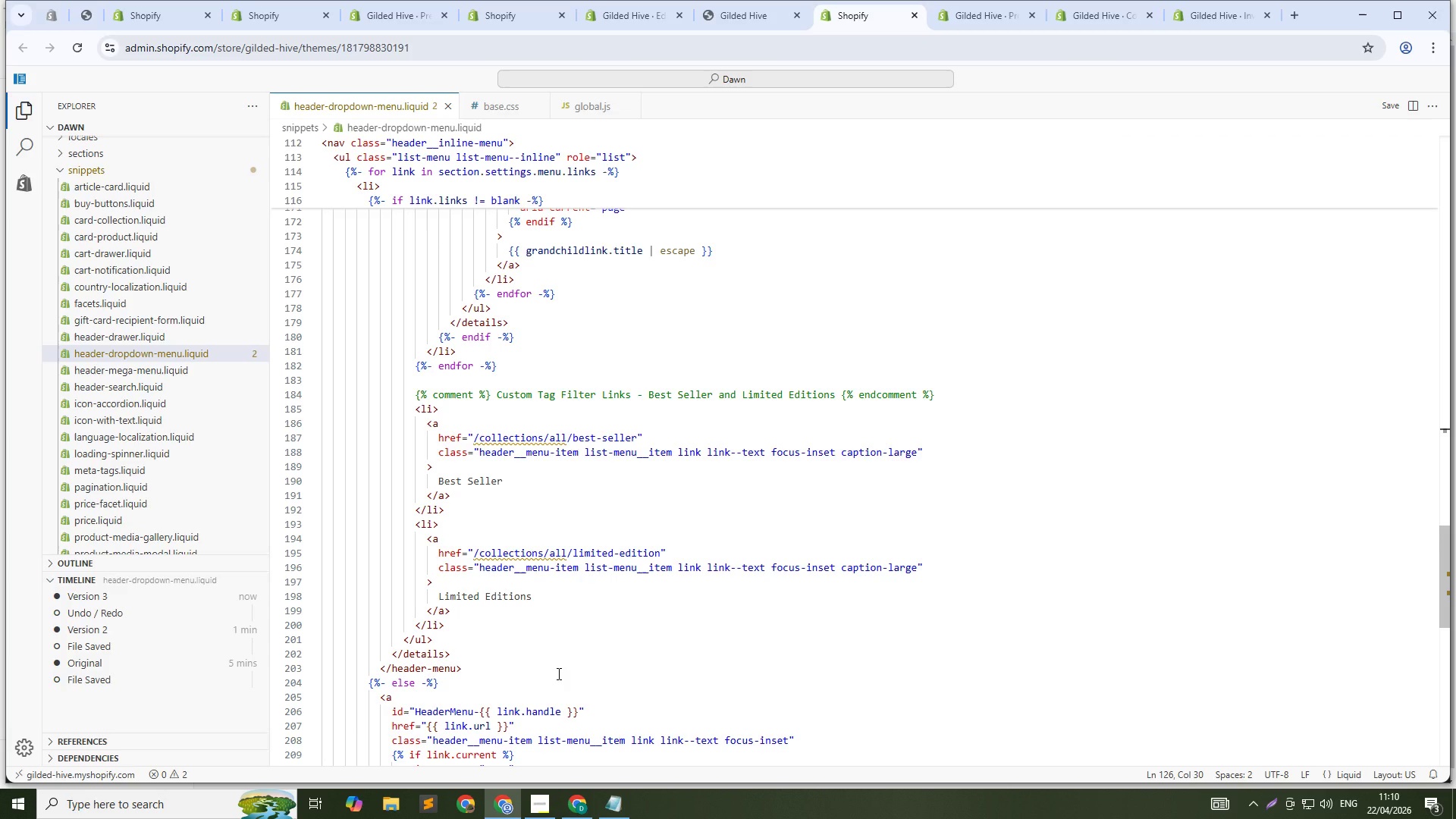 
wait(322.99)
 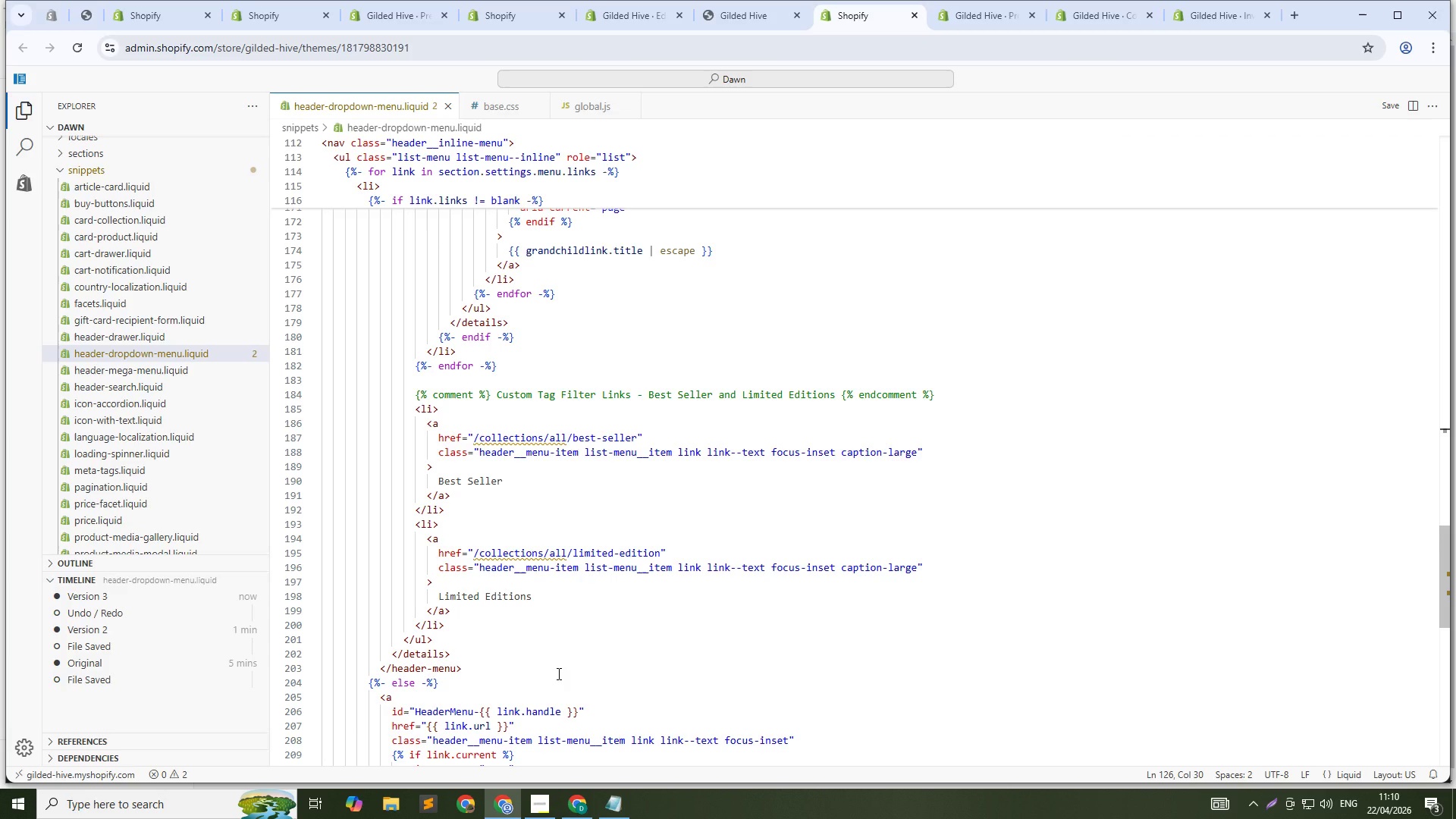 
scroll: coordinate [601, 0], scroll_direction: up, amount: 2.0
 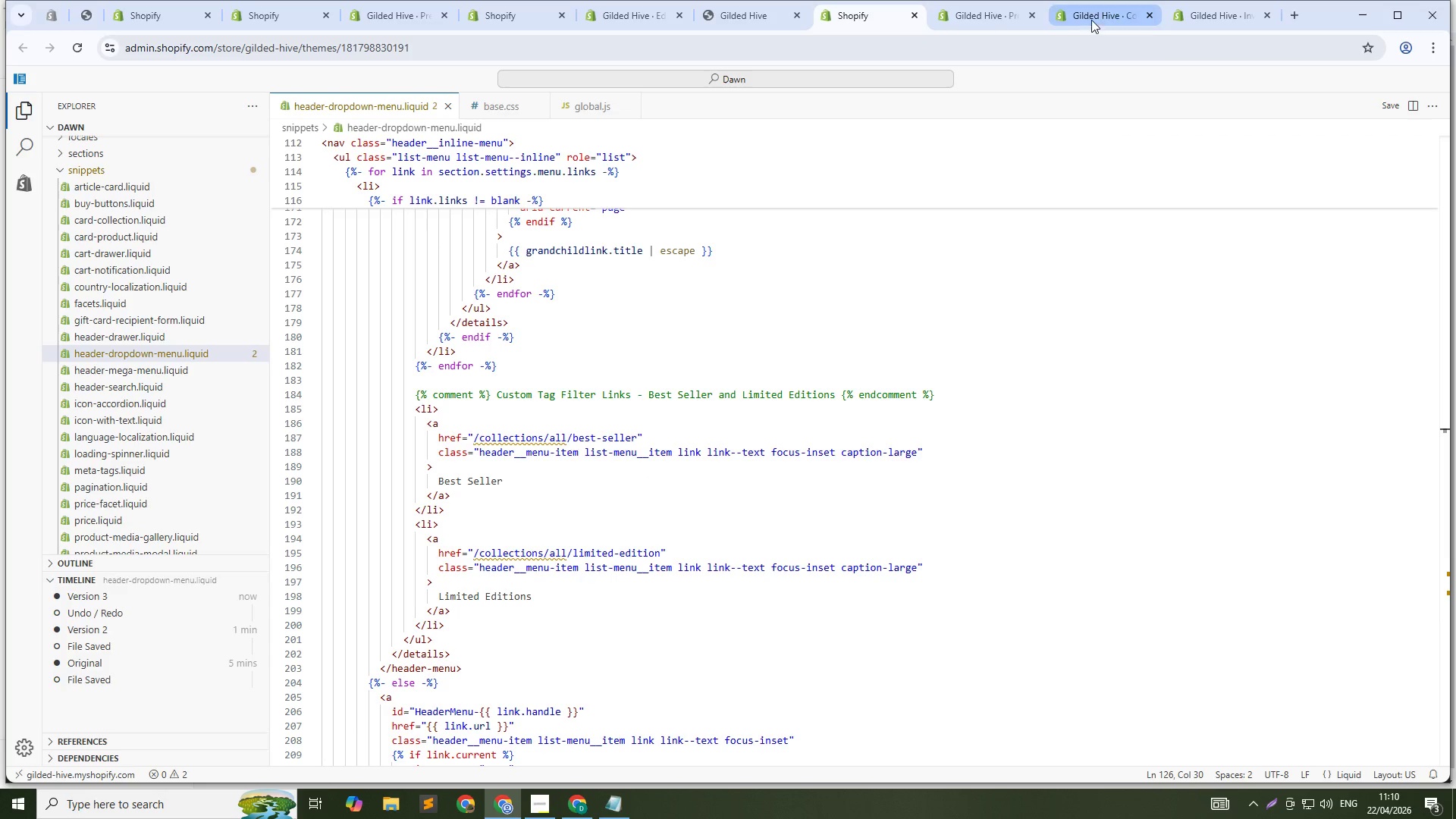 
left_click([1093, 14])
 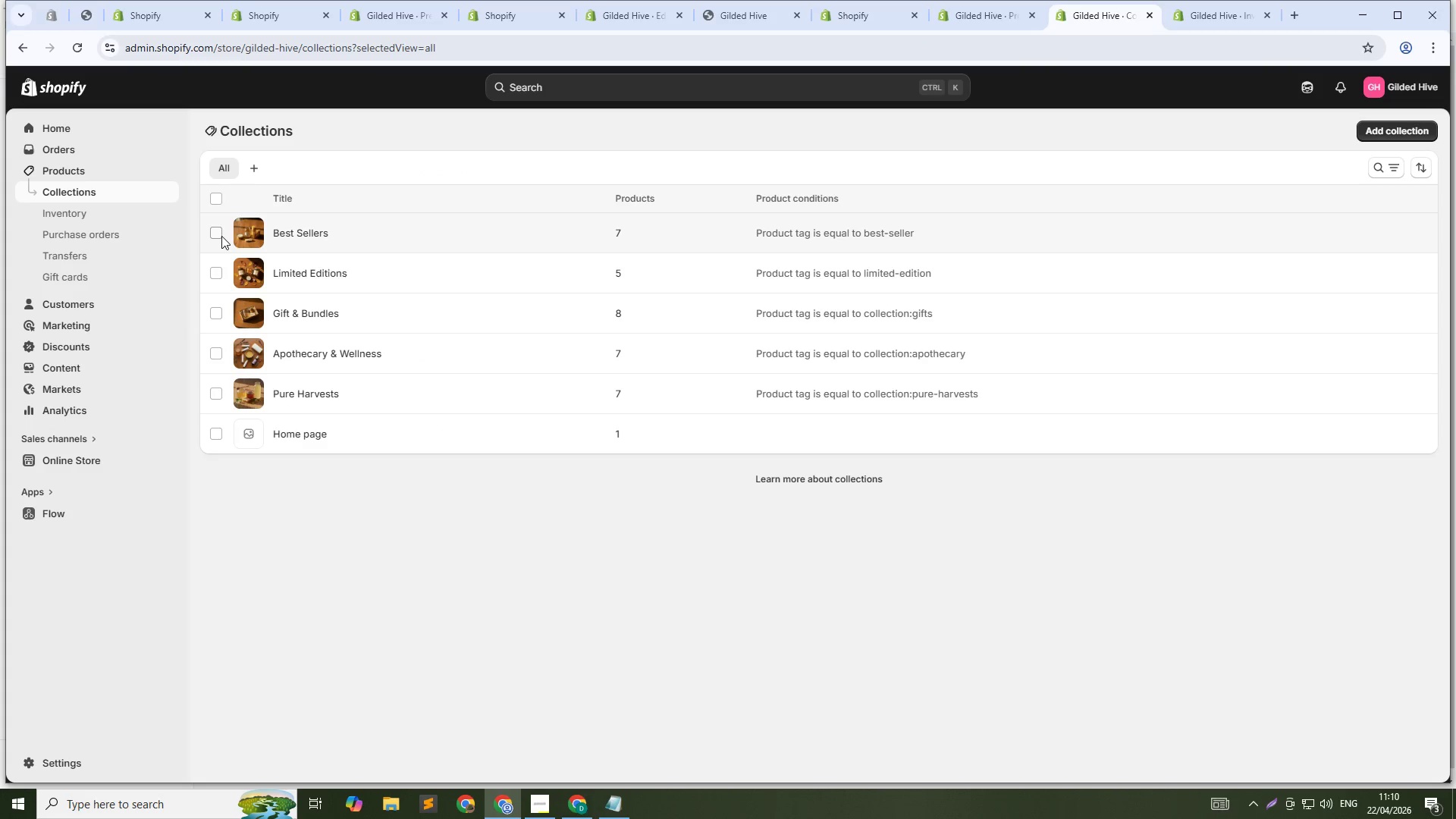 
left_click([218, 234])
 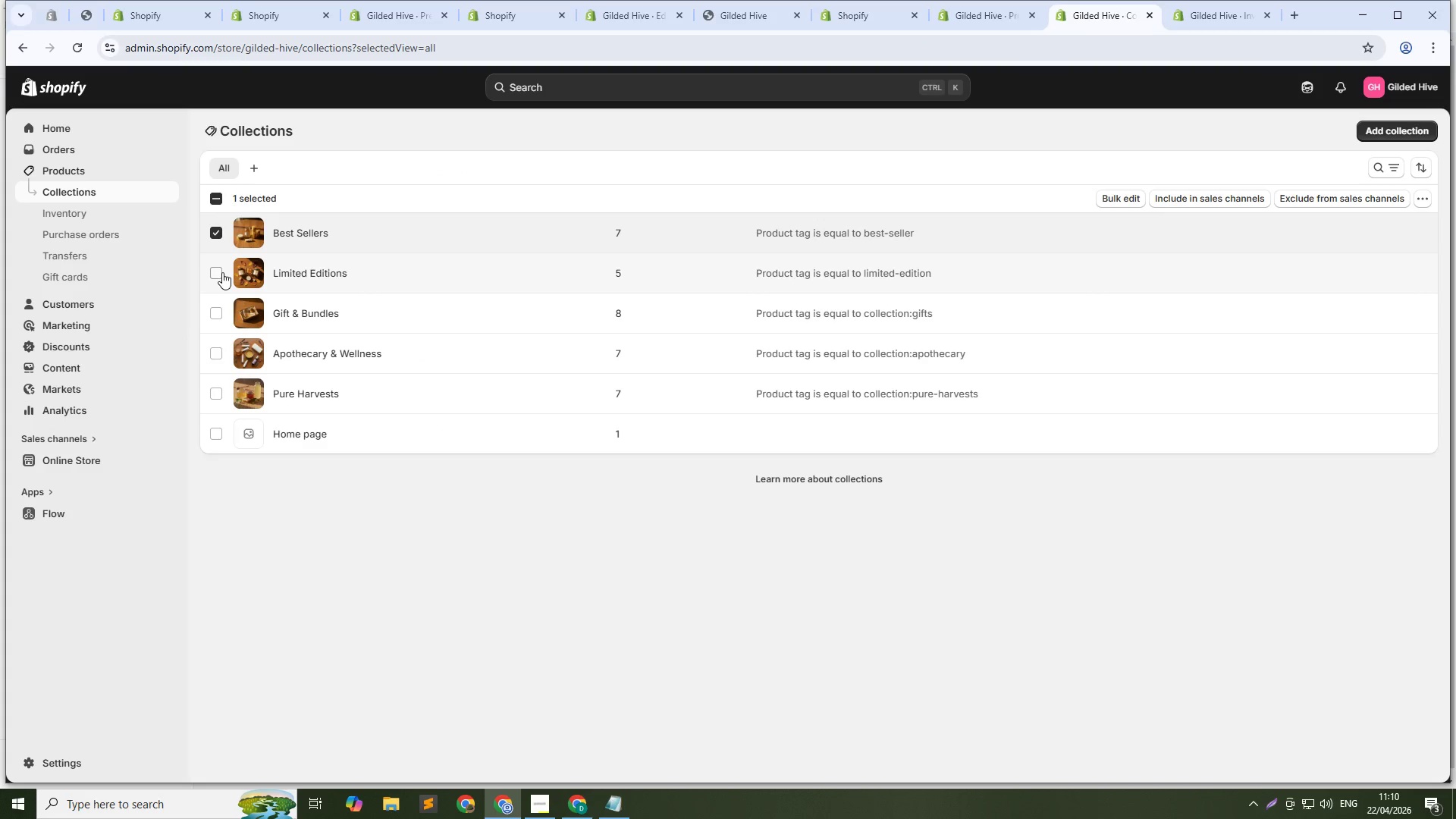 
left_click([222, 272])
 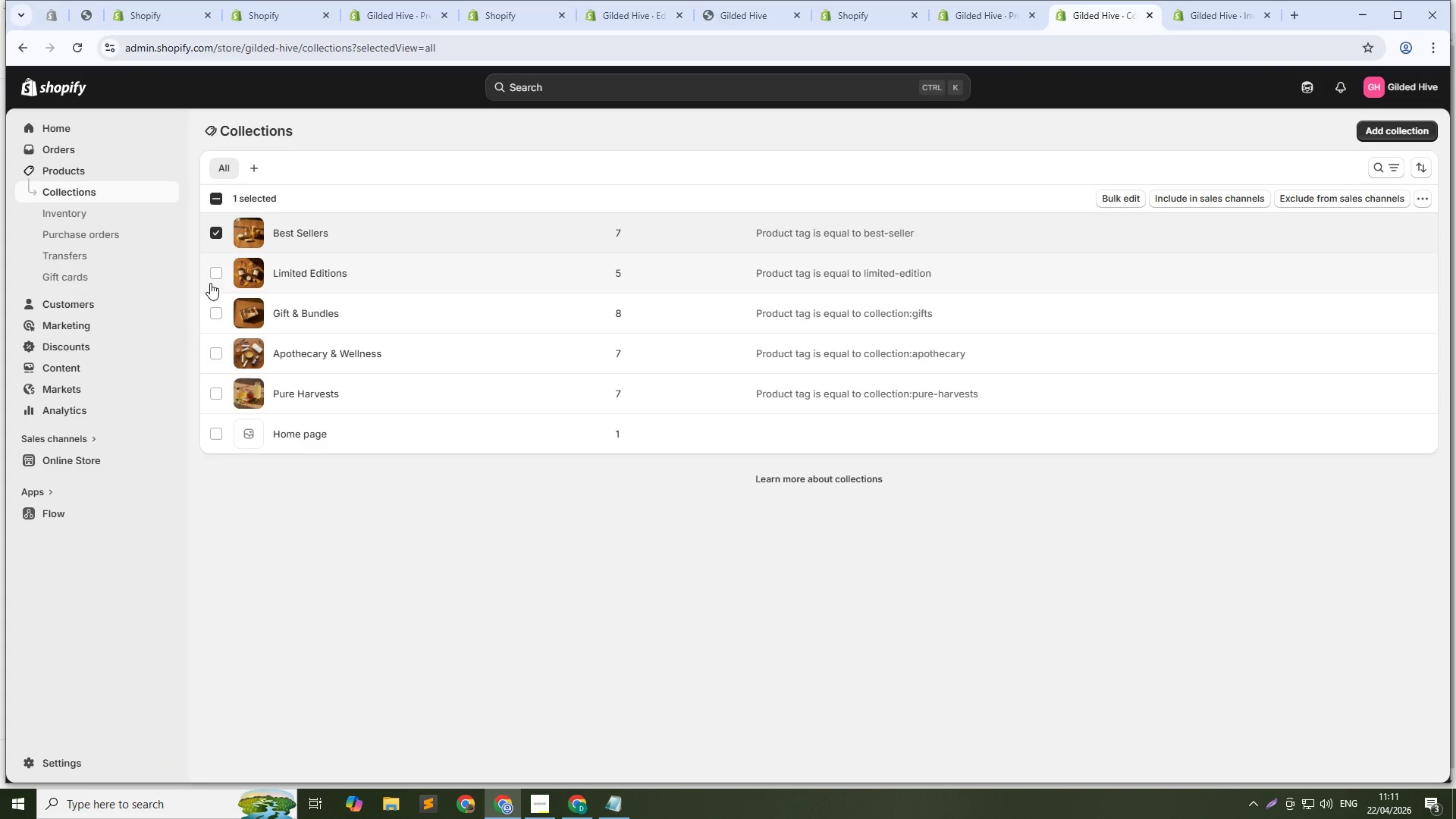 
left_click([218, 271])
 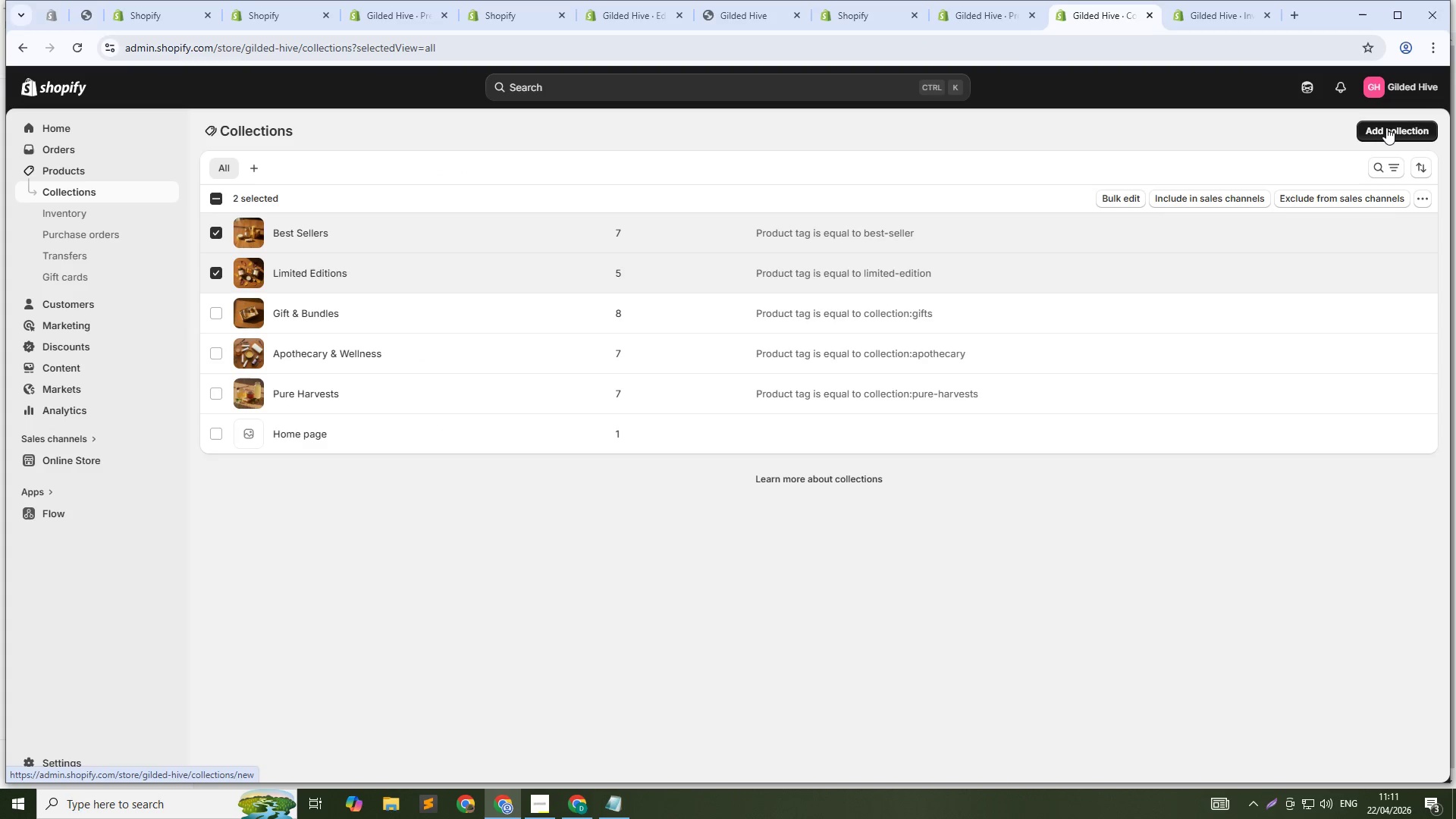 
left_click([1386, 127])
 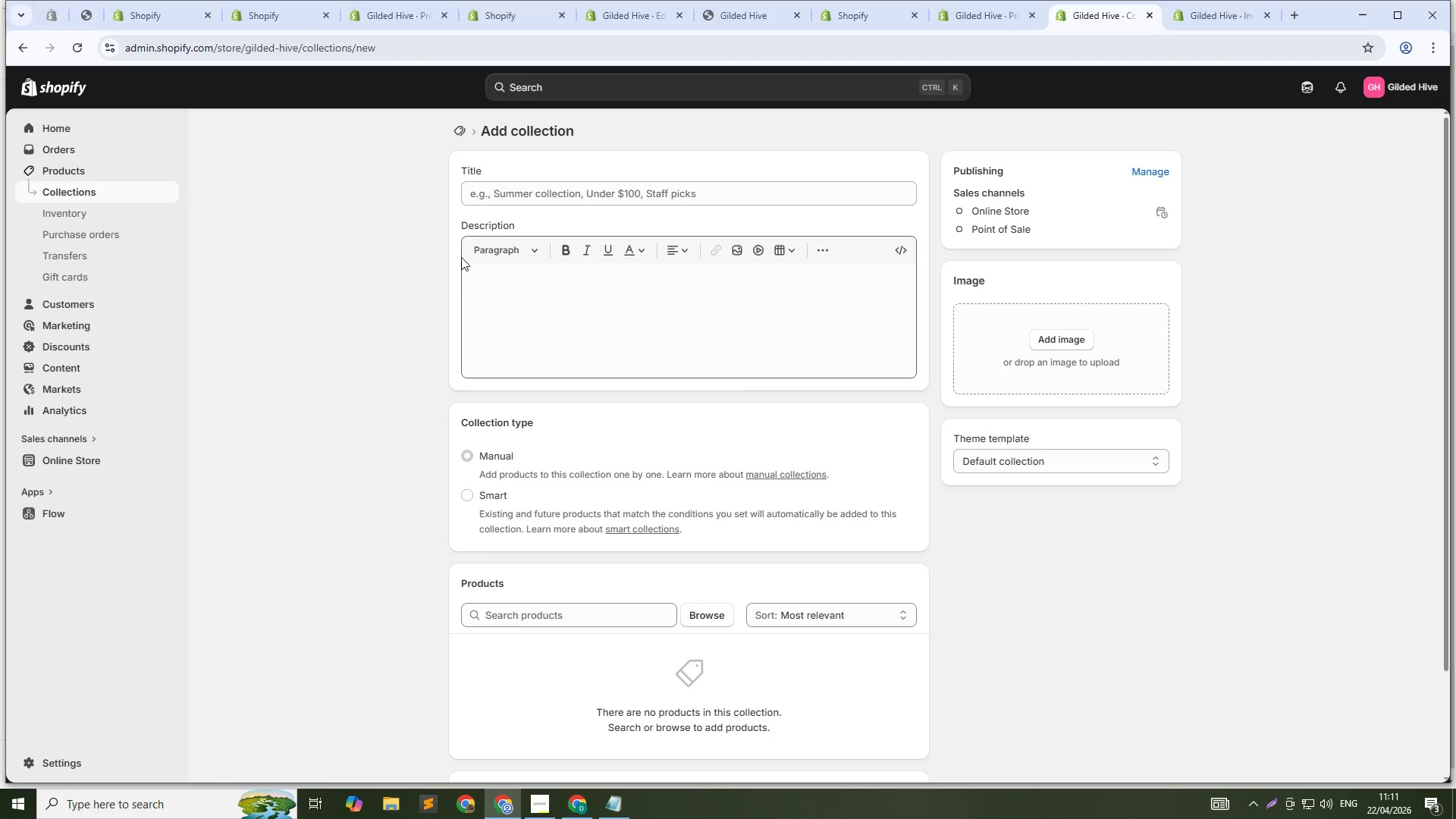 
left_click([461, 127])
 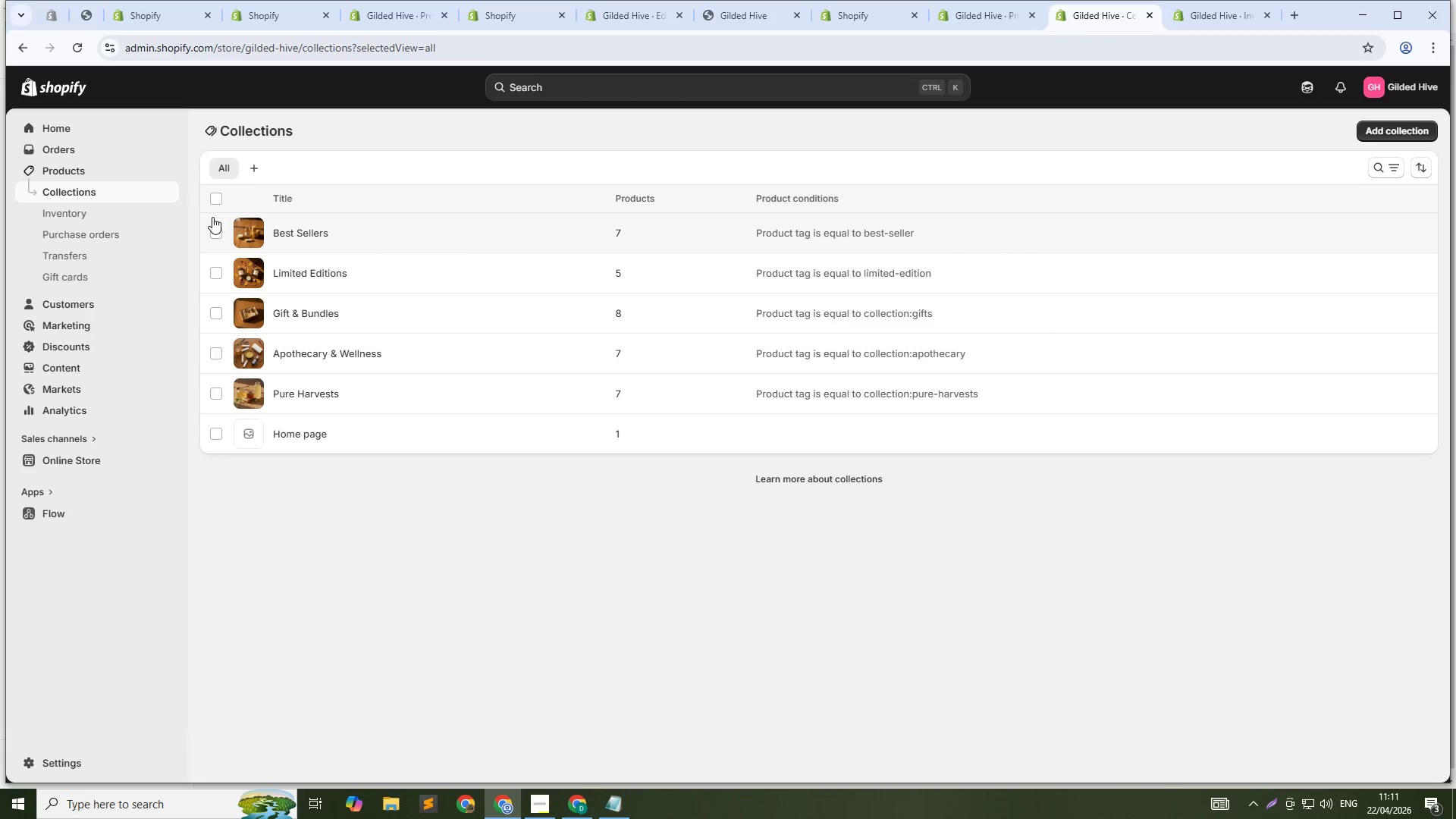 
left_click([212, 226])
 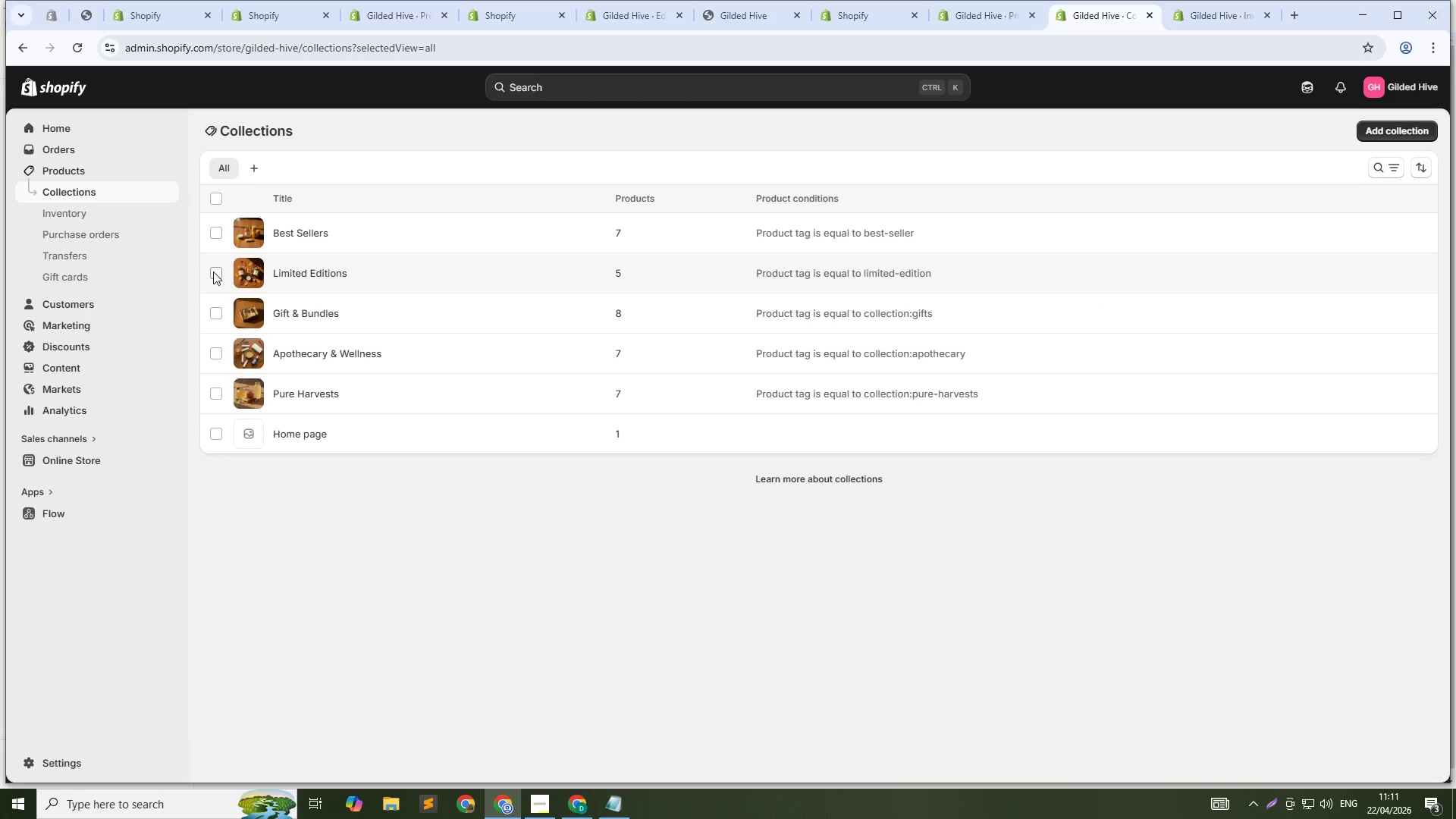 
left_click([213, 271])
 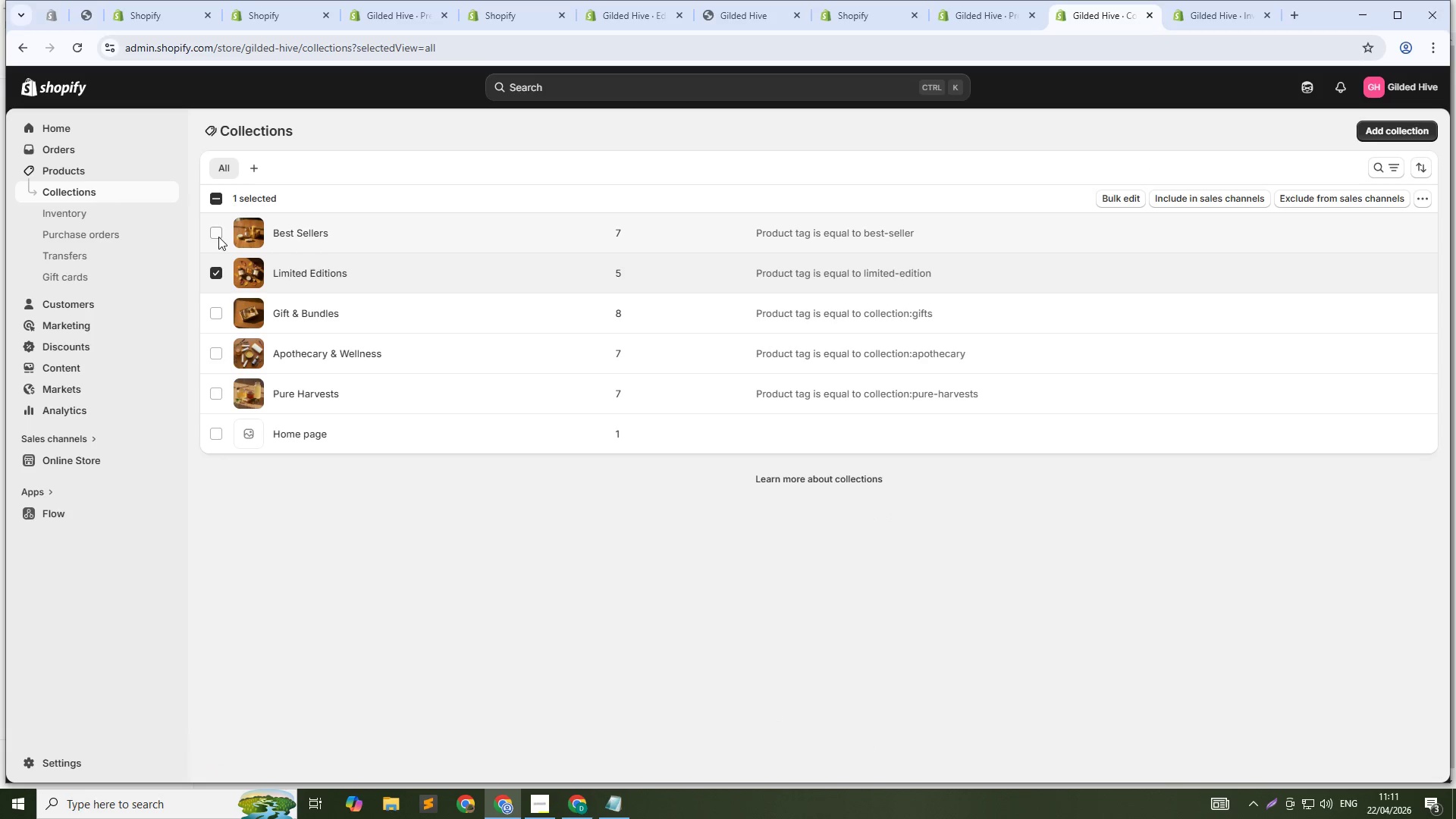 
left_click([218, 237])
 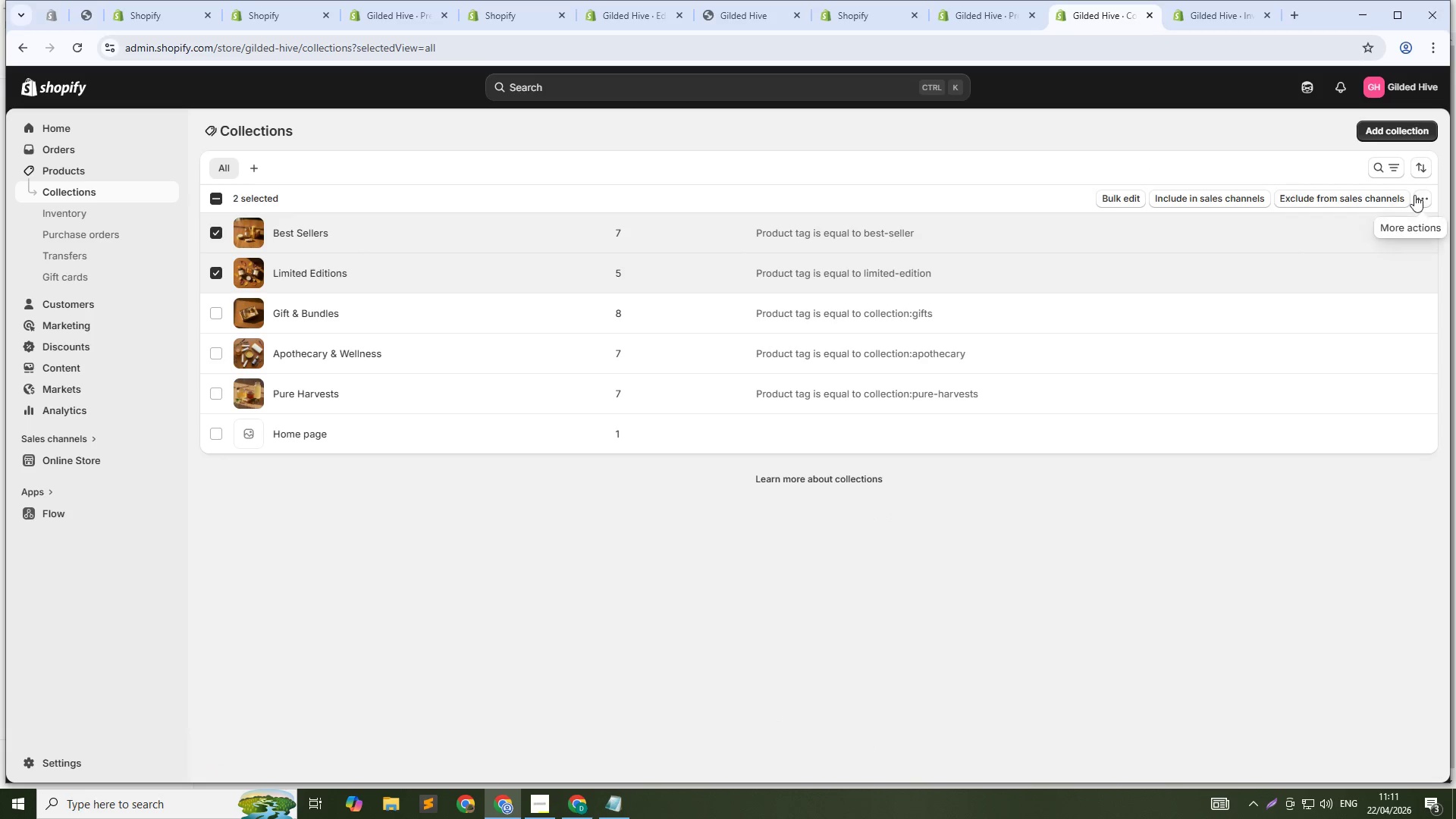 
left_click([1426, 199])
 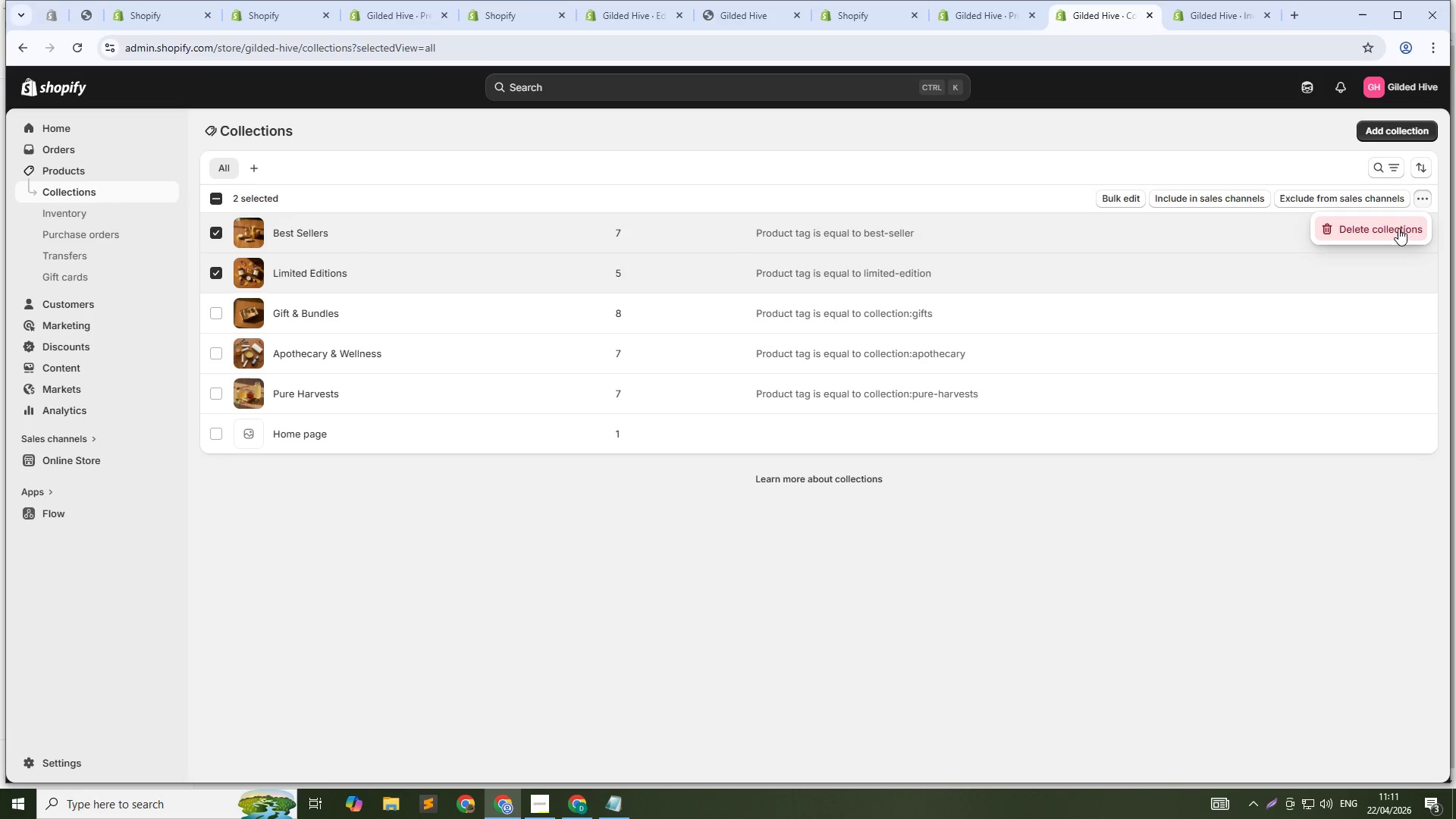 
left_click([1398, 228])
 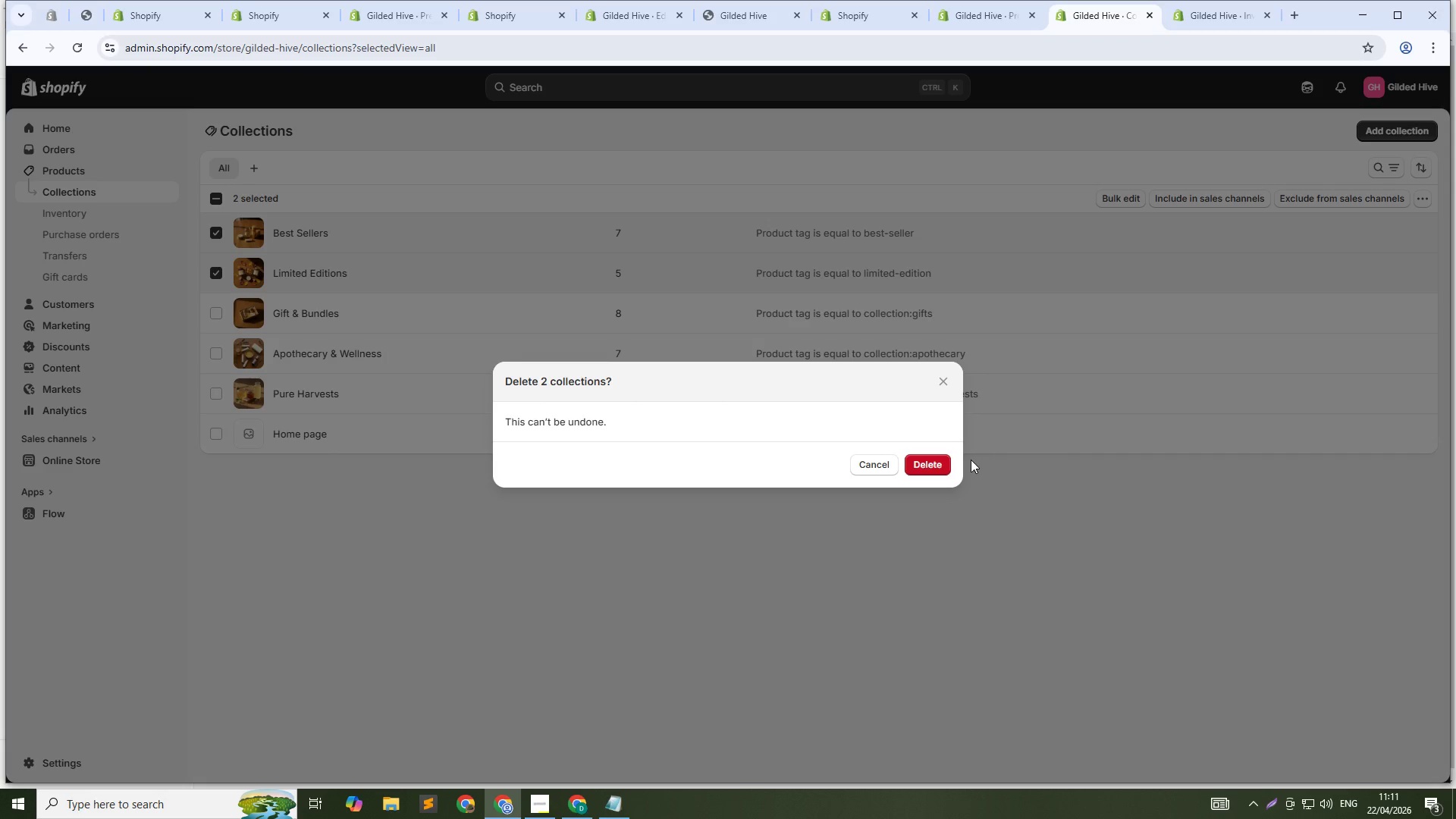 
left_click([935, 466])
 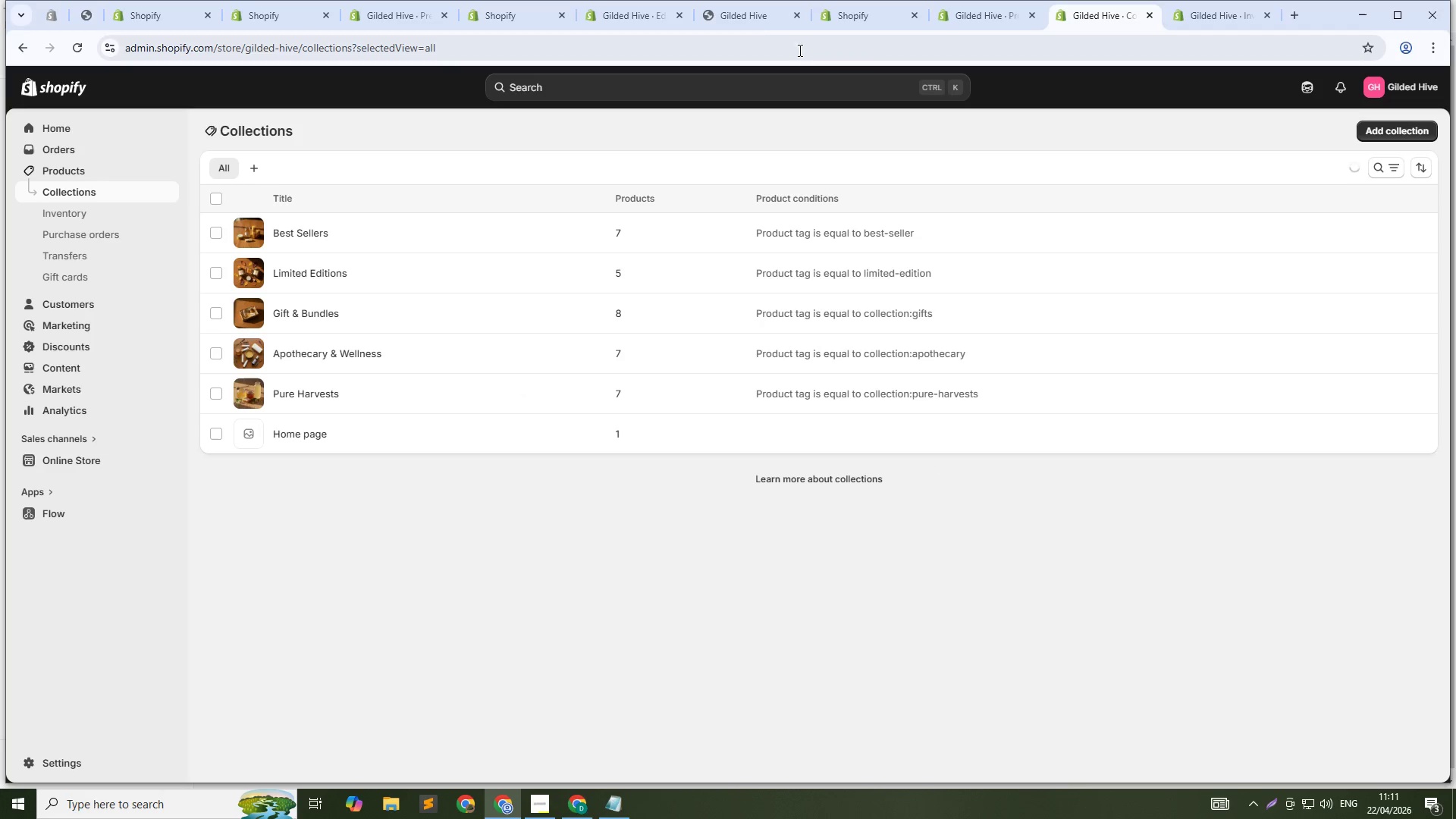 
left_click([745, 11])
 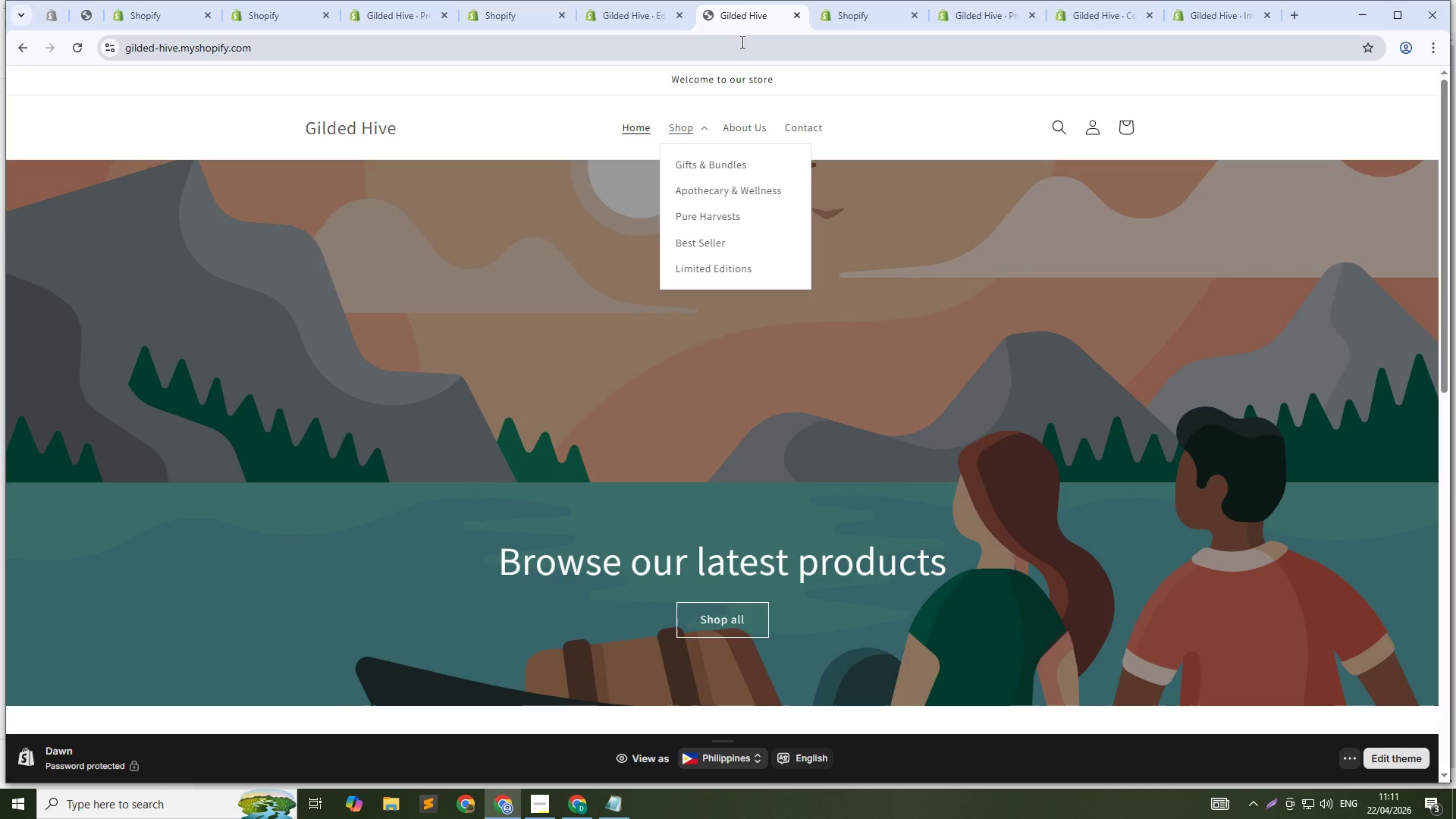 
left_click([741, 42])
 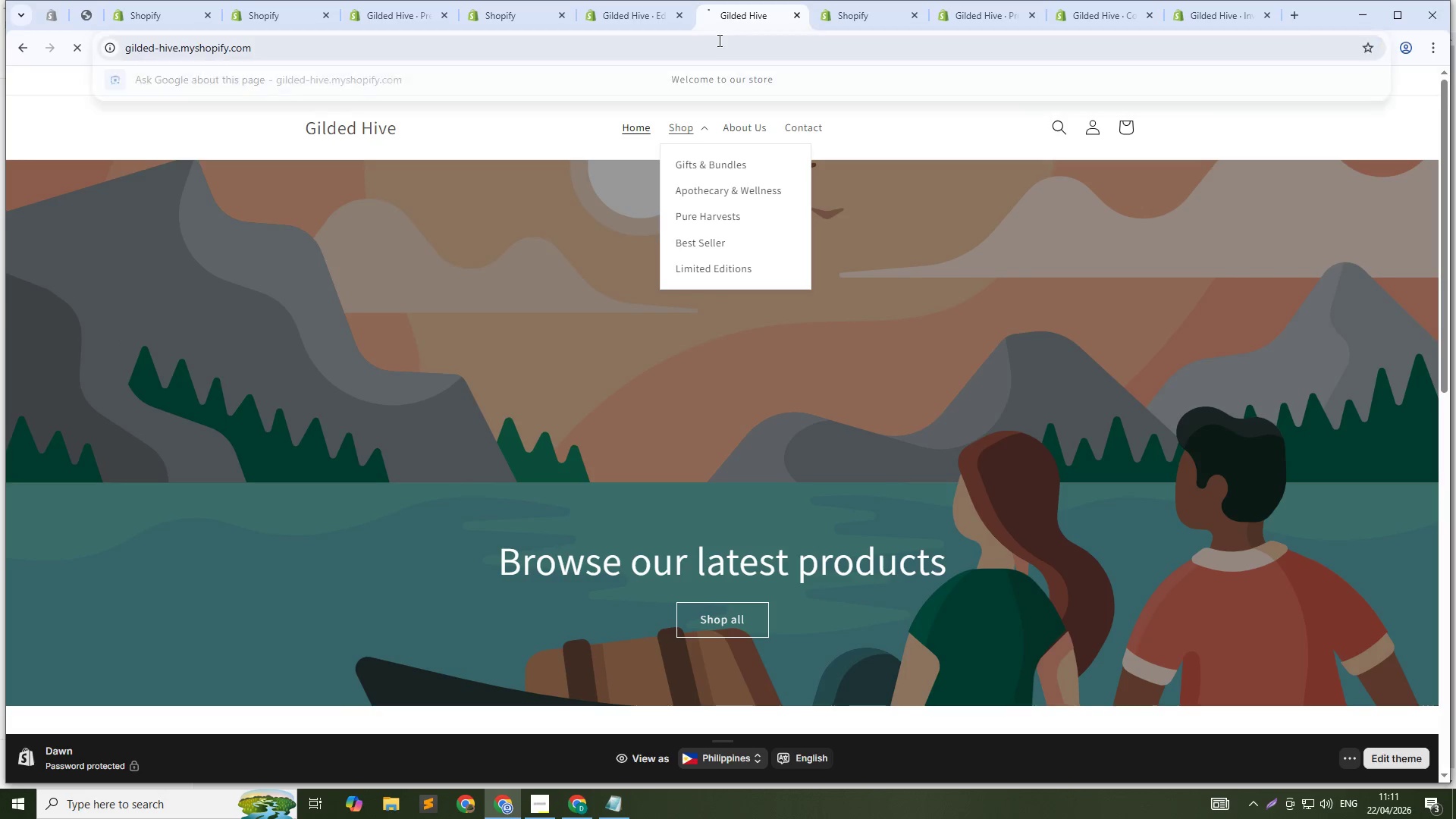 
key(NumpadEnter)
 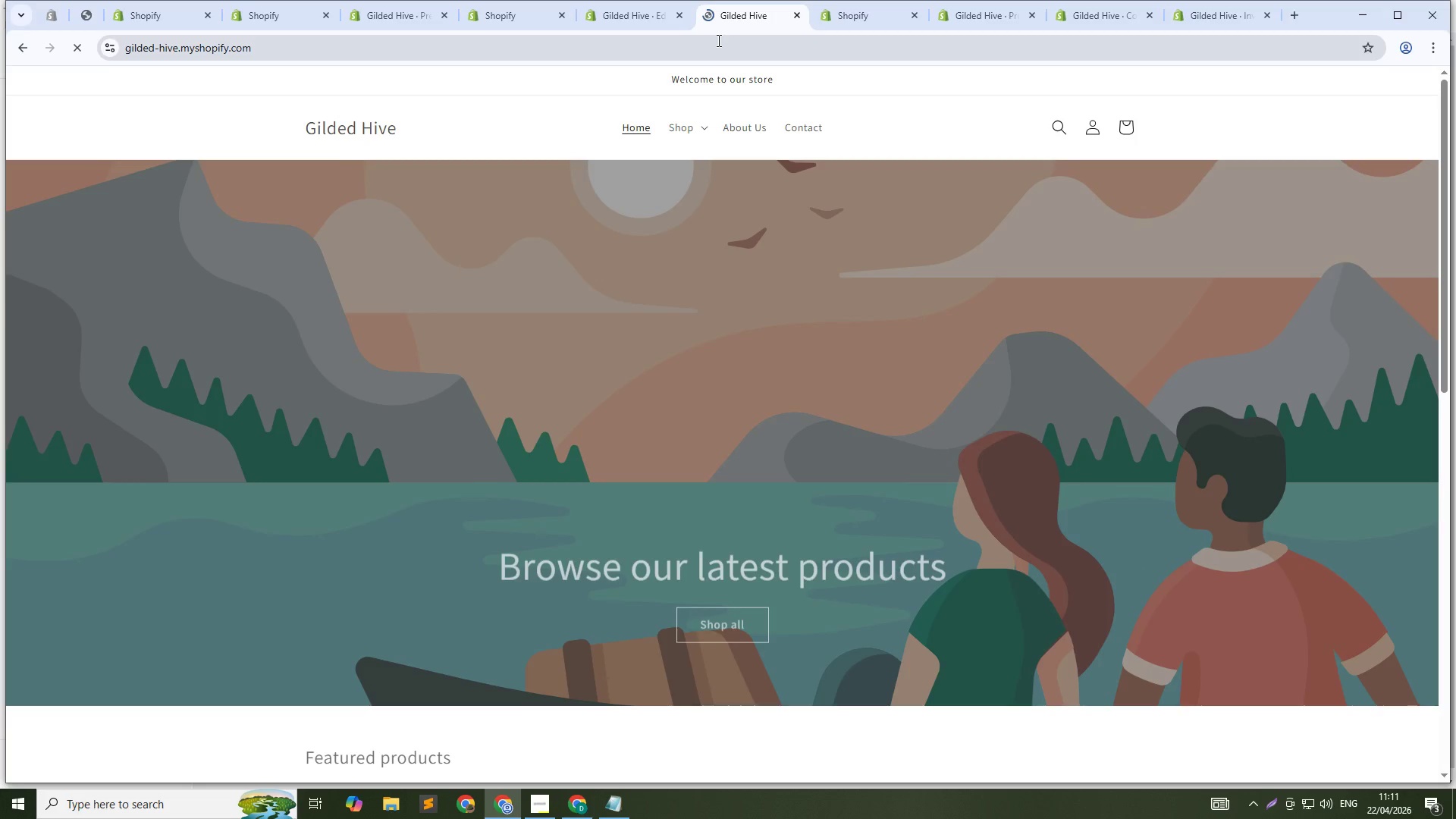 
left_click([693, 127])
 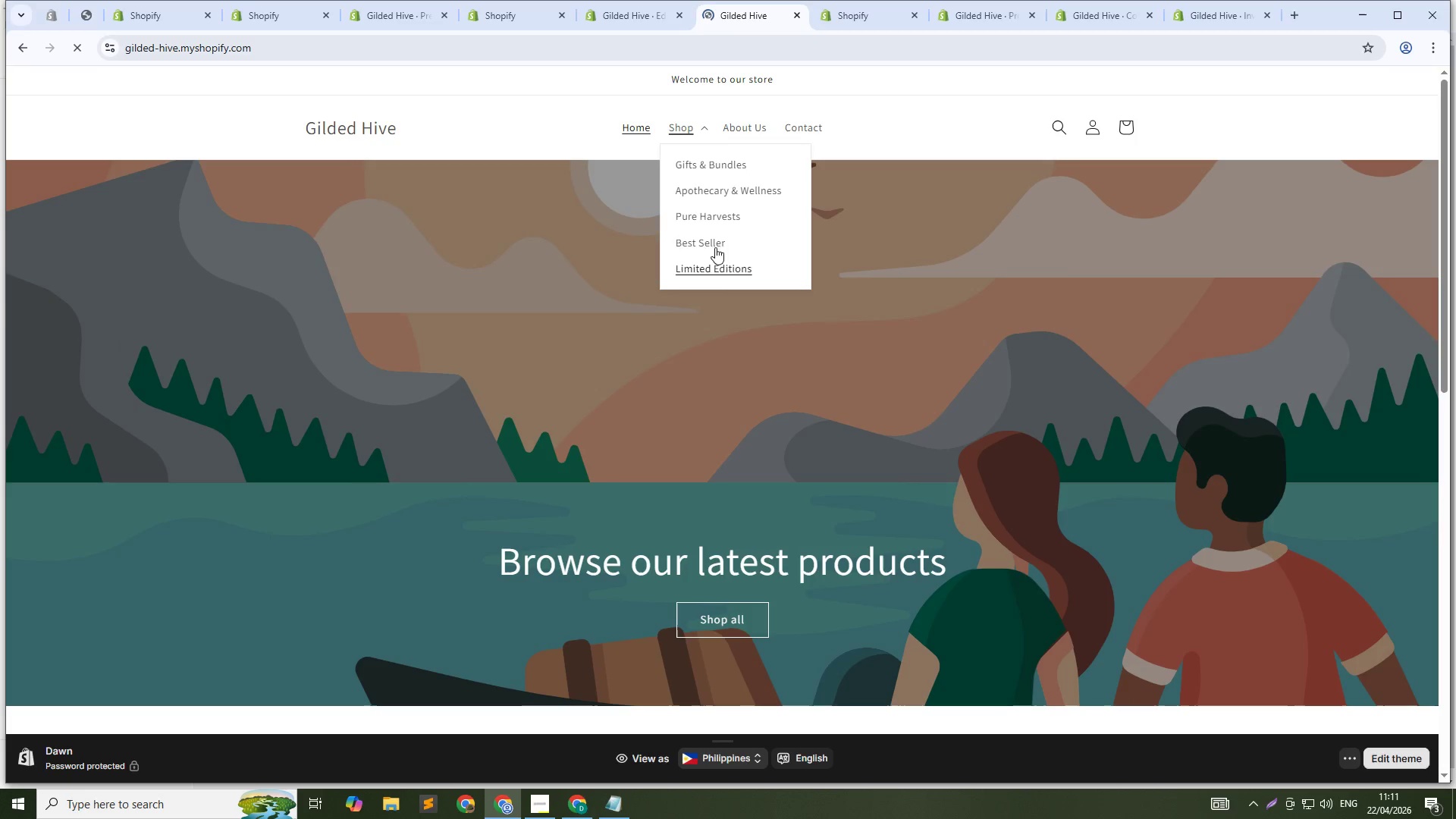 
left_click([715, 237])
 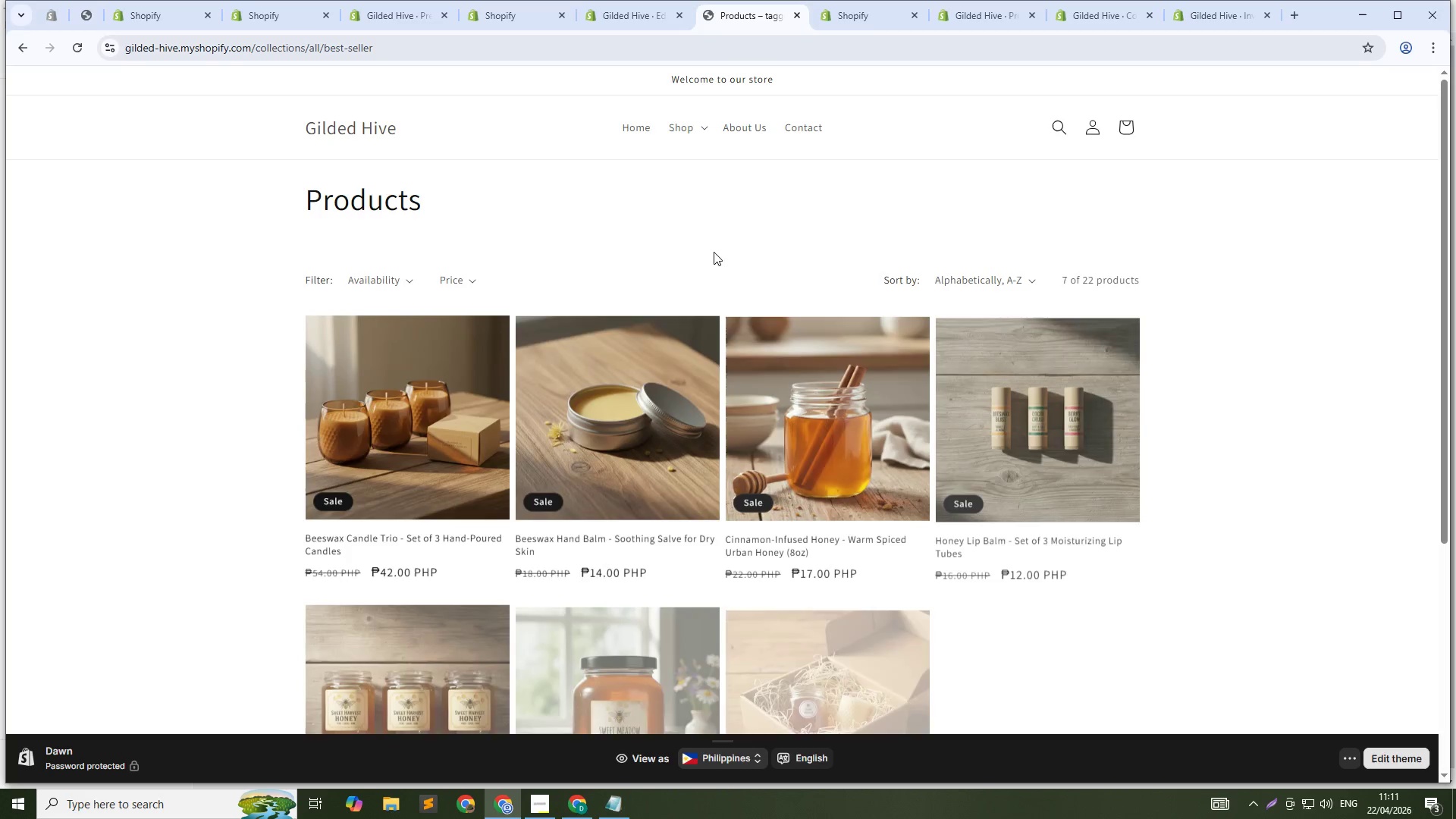 
scroll: coordinate [723, 268], scroll_direction: down, amount: 2.0
 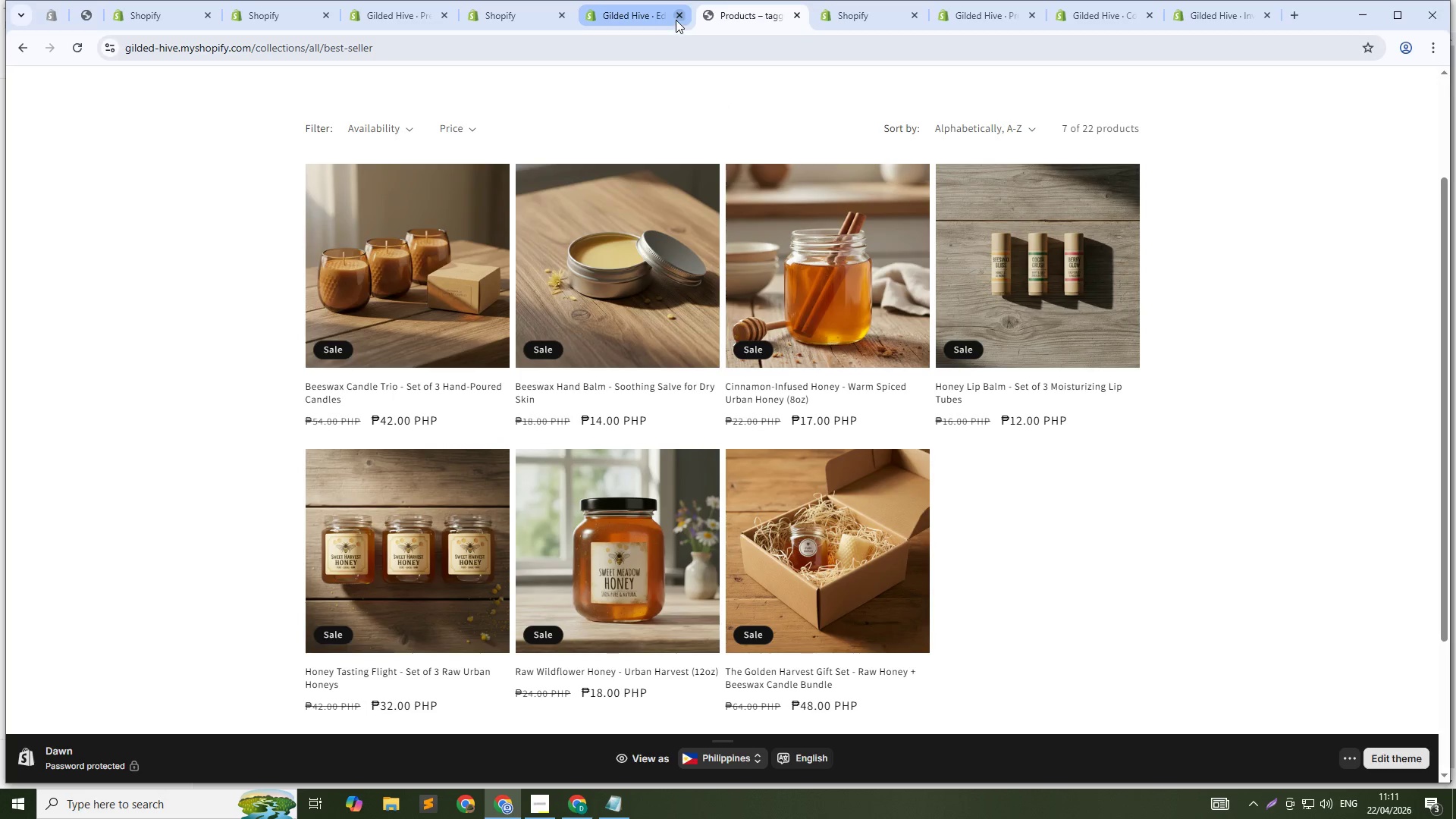 
middle_click([734, 10])
 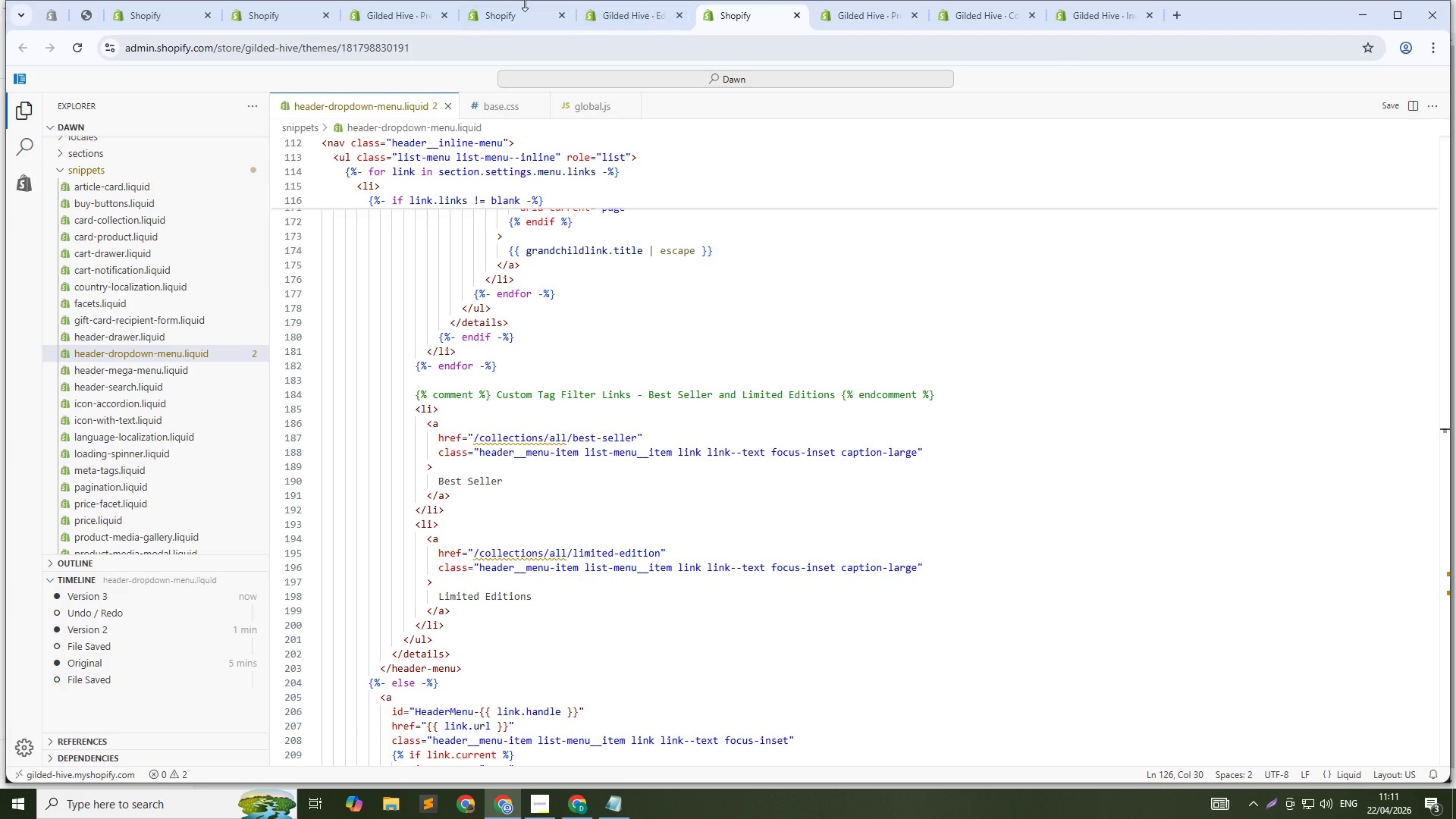 
left_click([525, 3])
 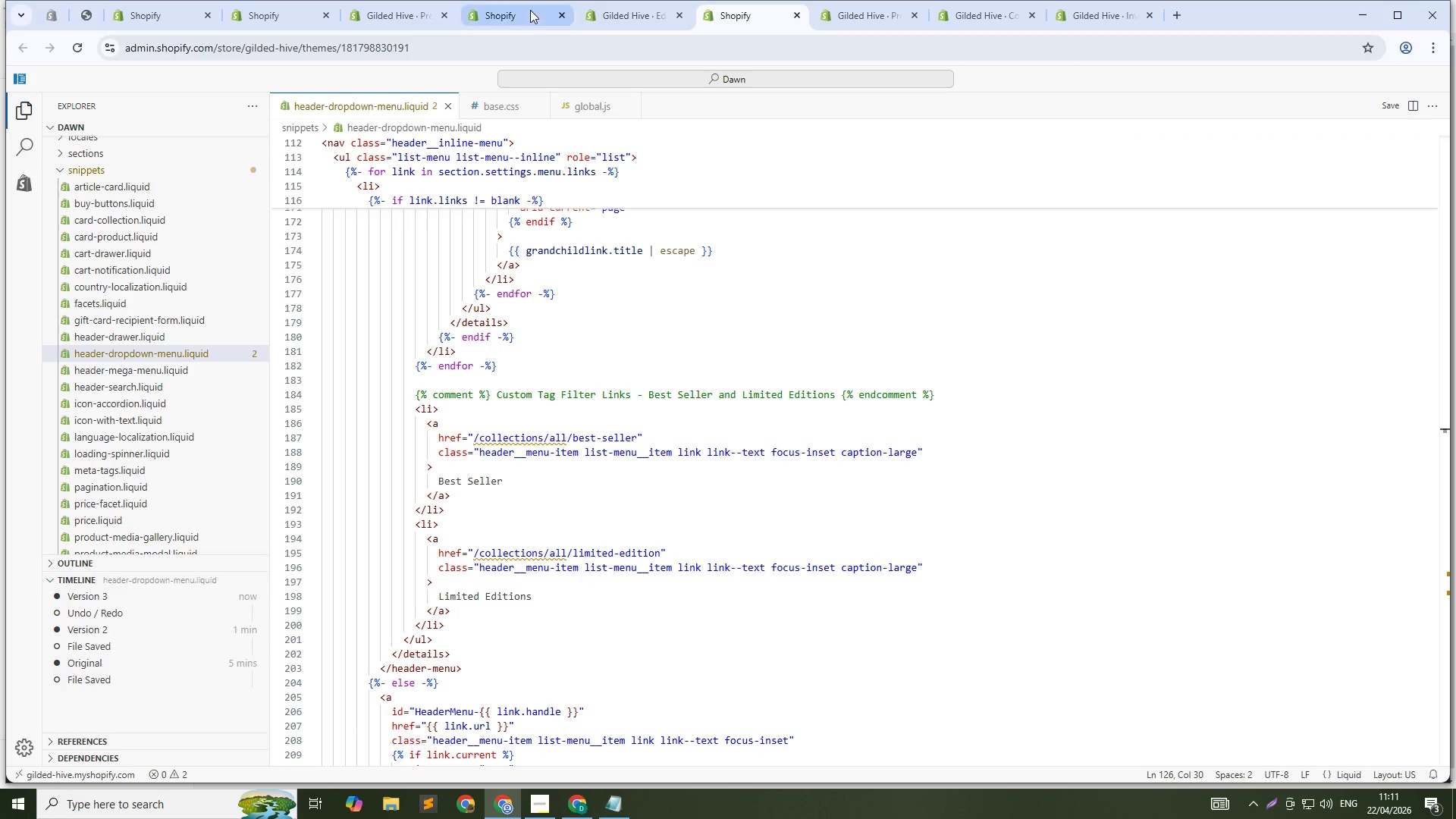 
left_click([531, 13])
 